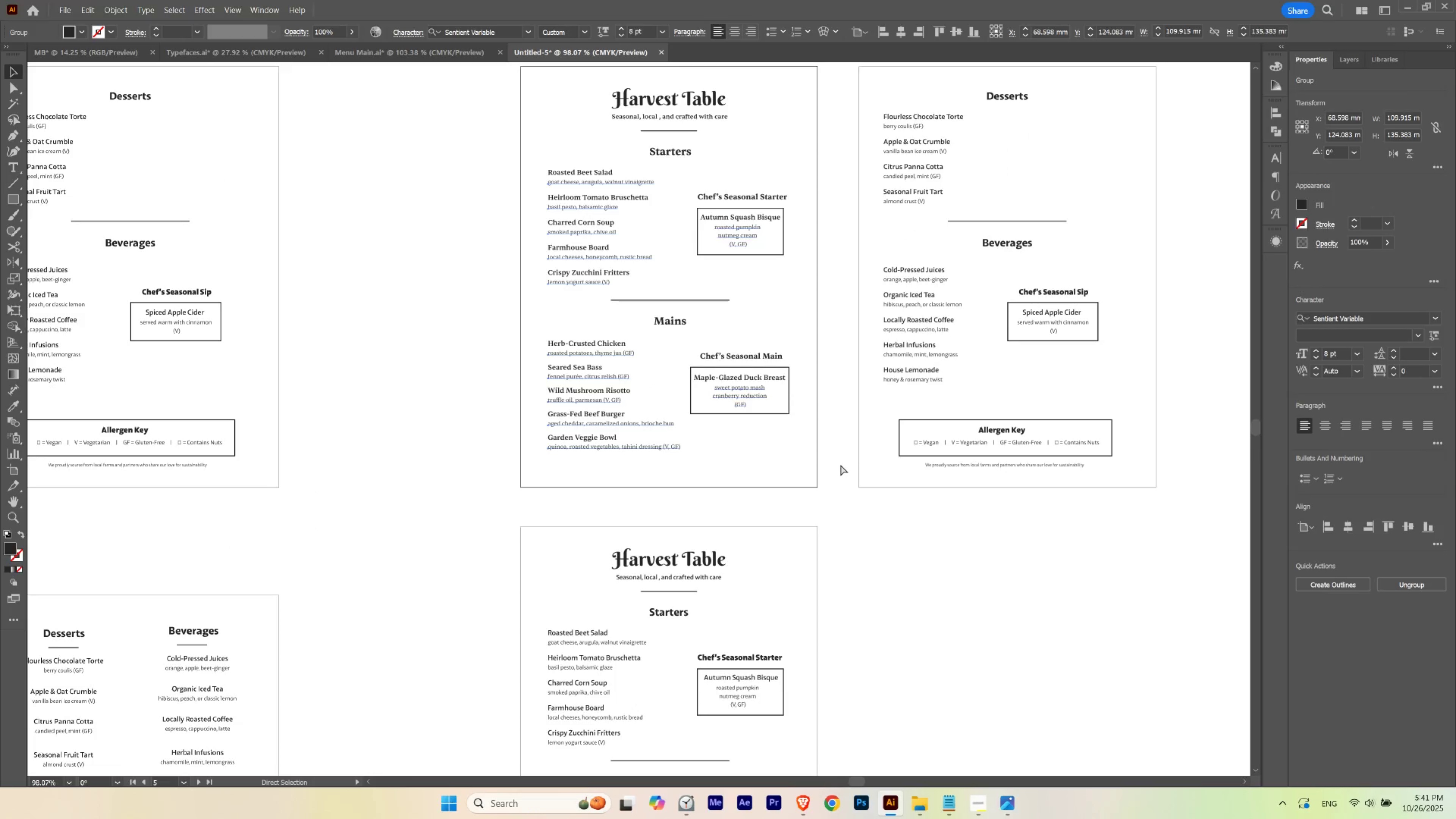 
hold_key(key=ControlLeft, duration=0.42)
 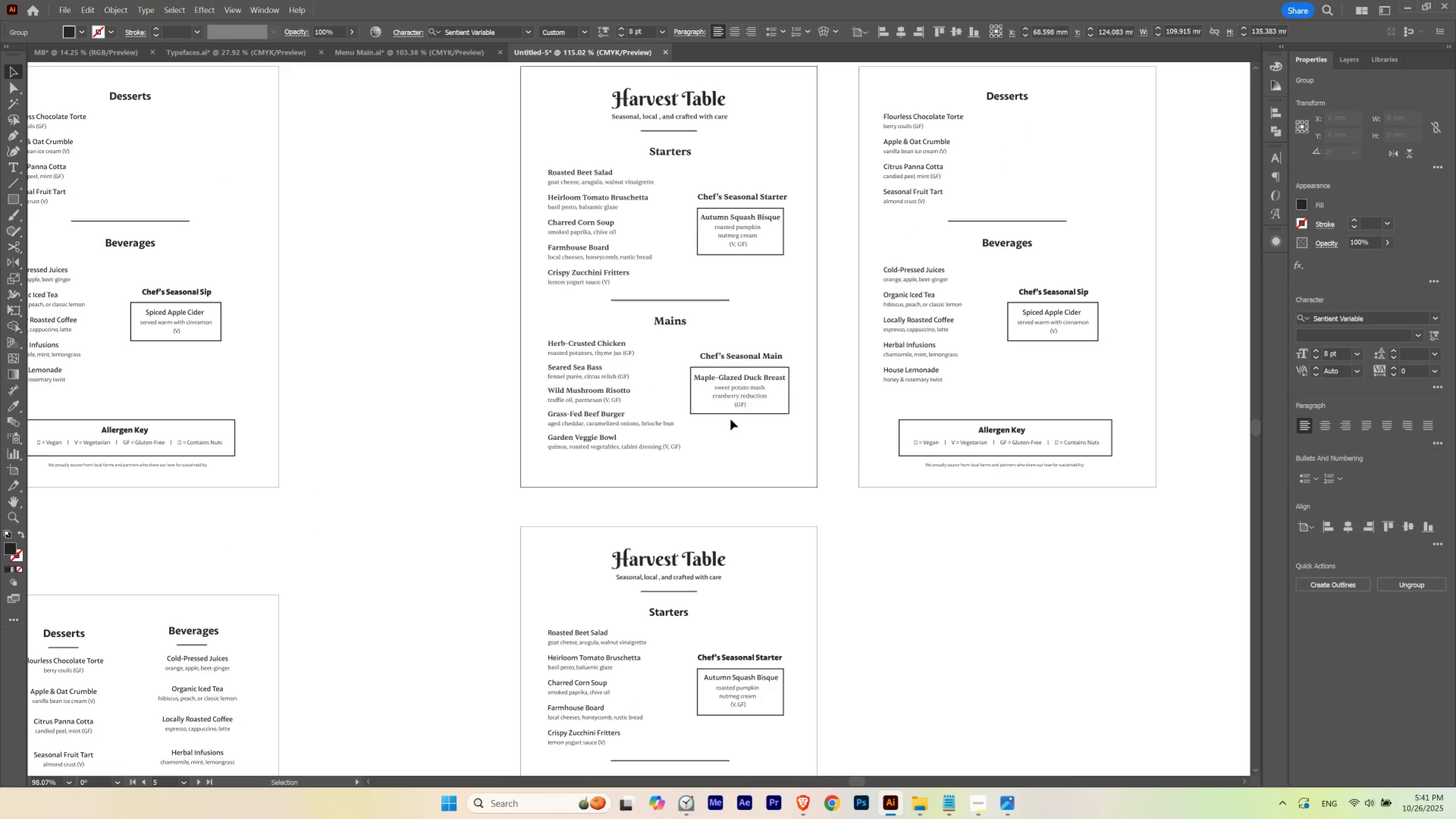 
key(Control+ControlLeft)
 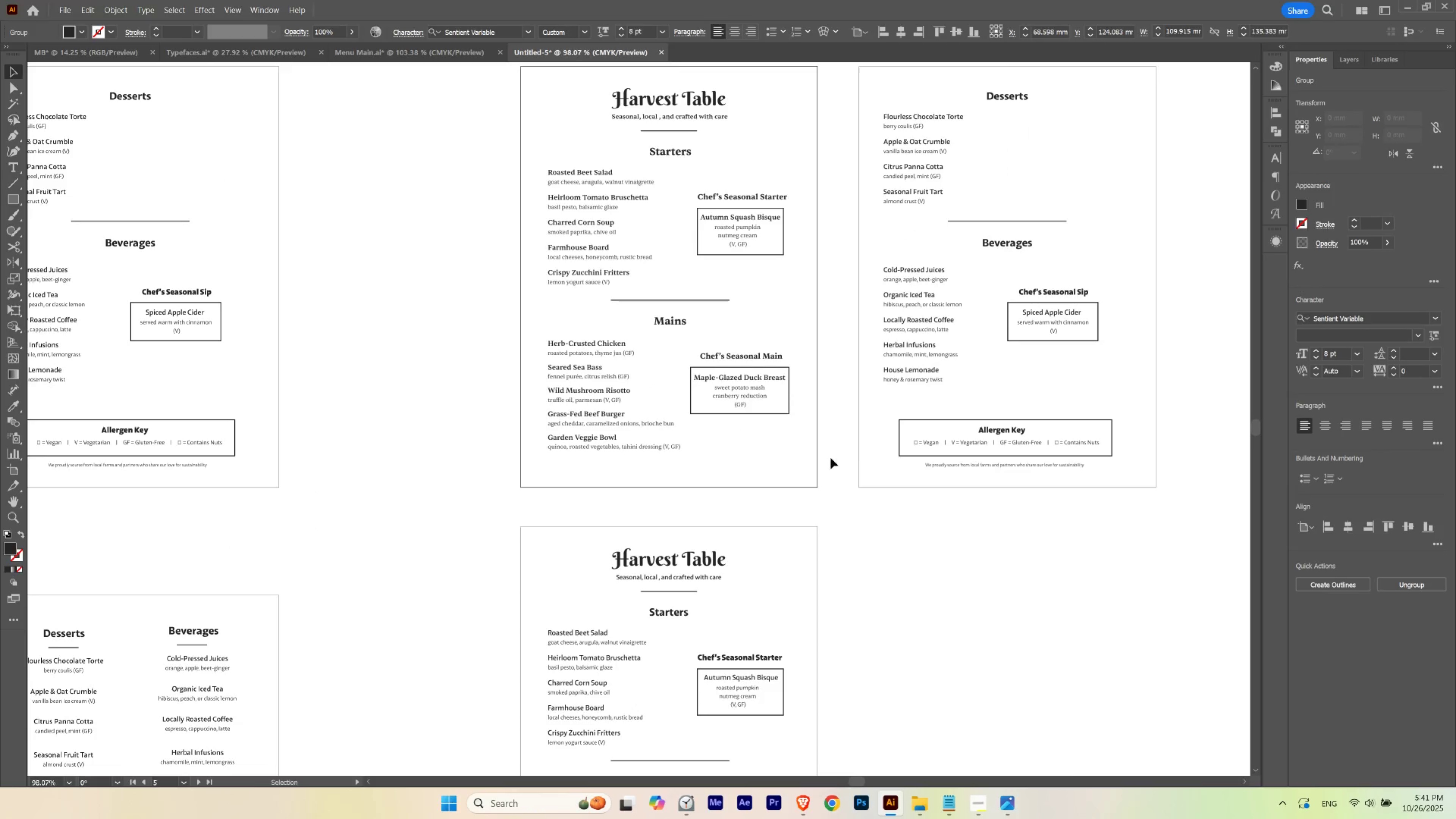 
key(Control+H)
 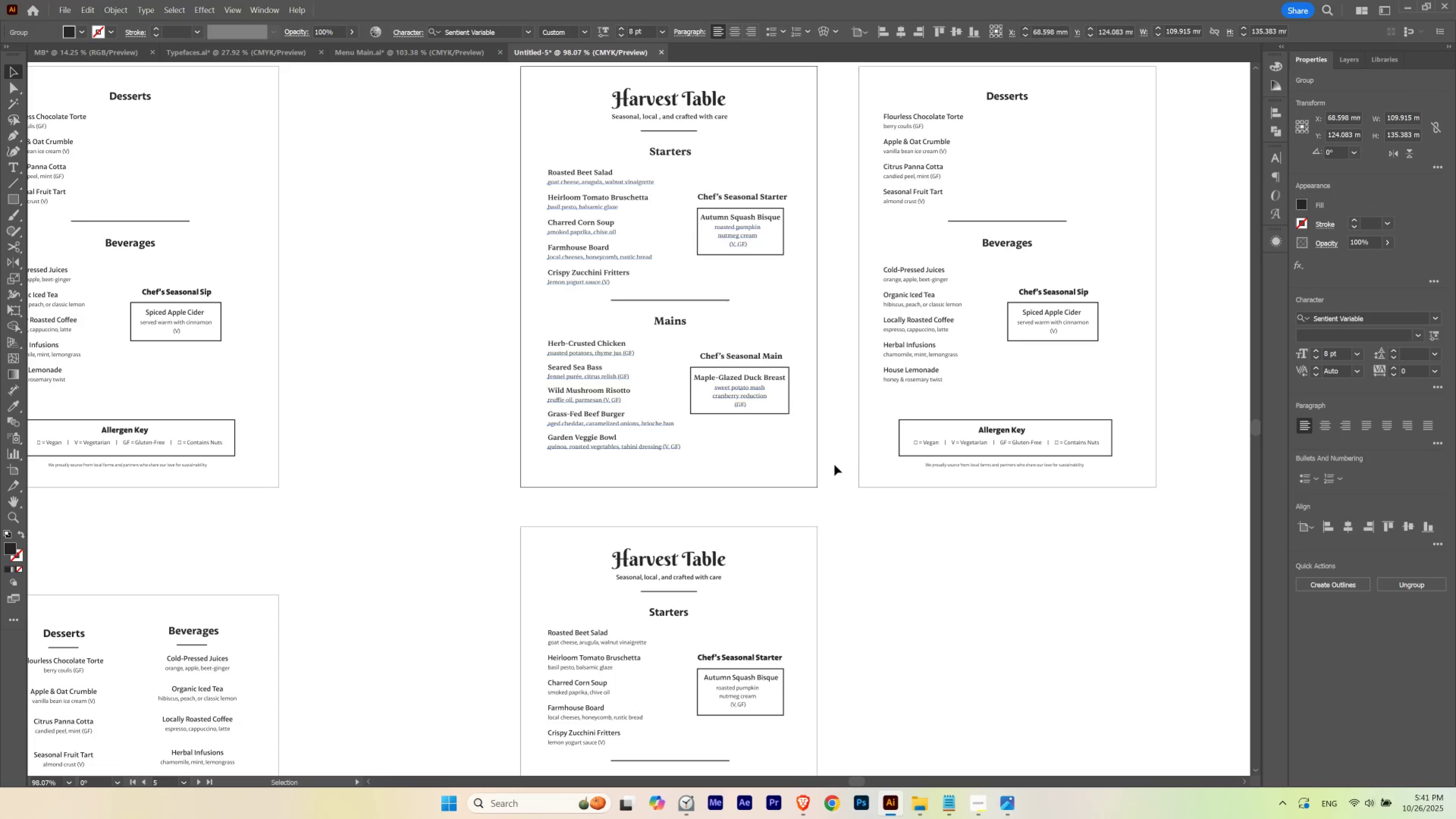 
key(Control+ControlLeft)
 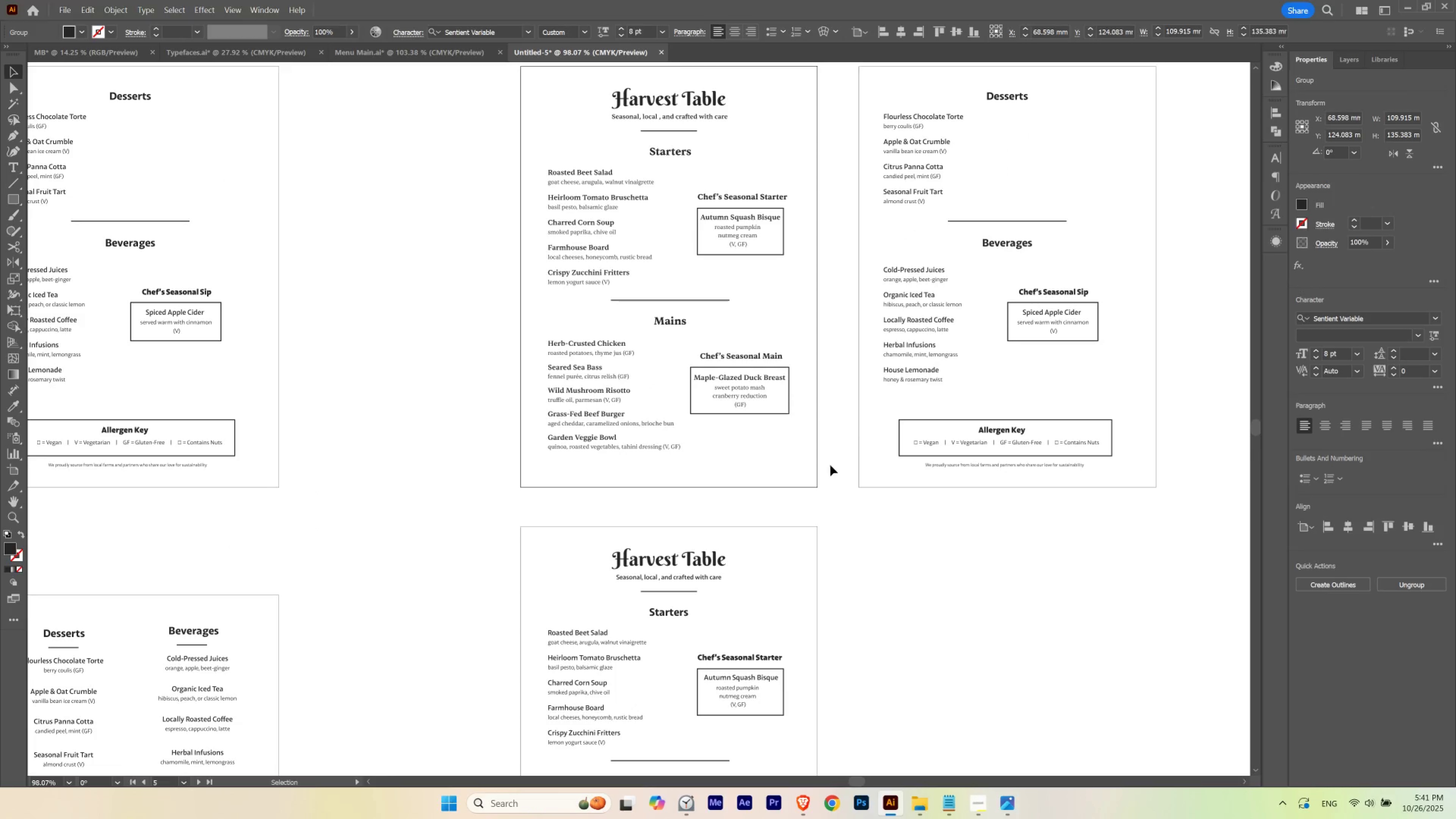 
key(Control+H)
 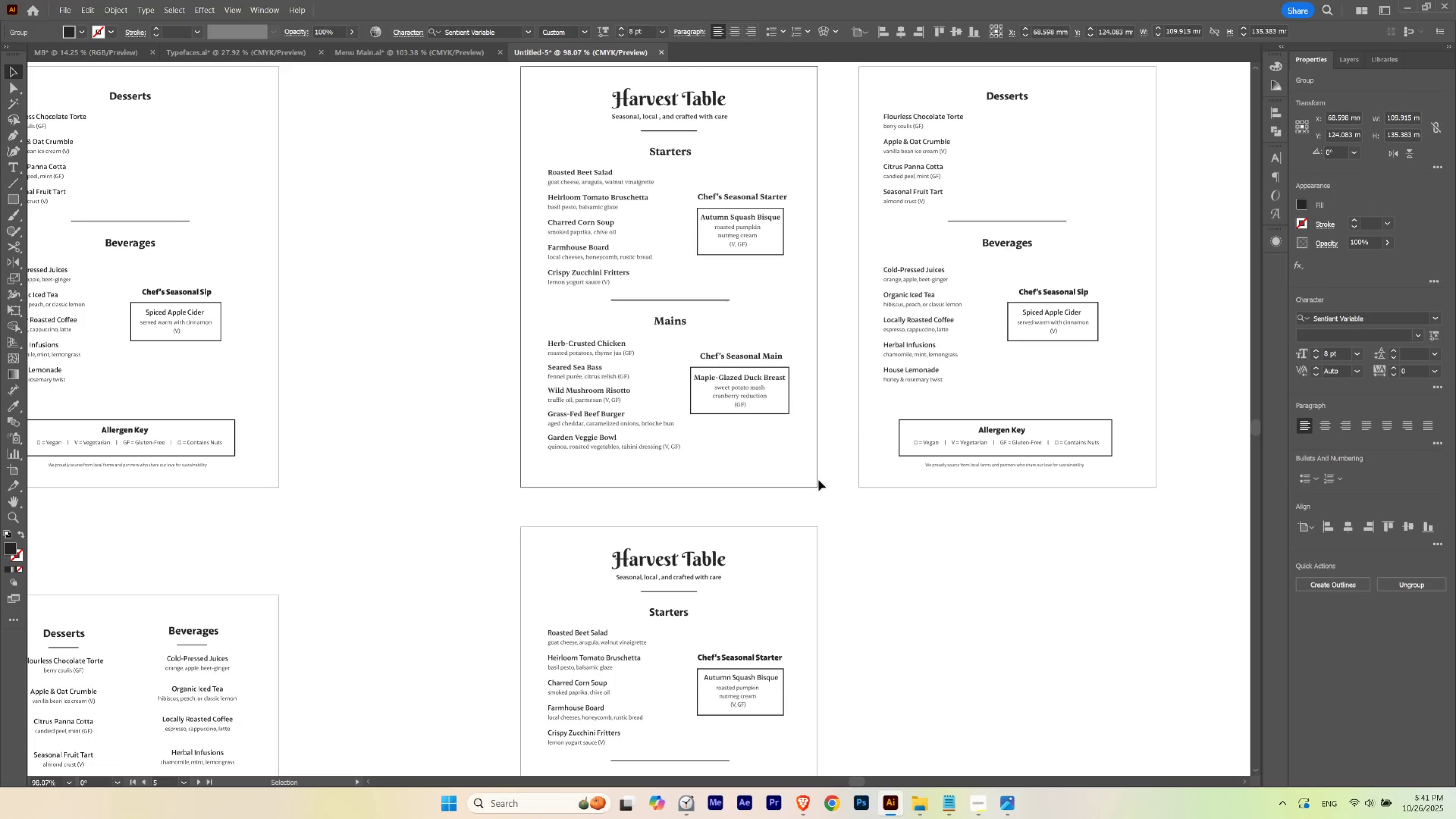 
key(I)
 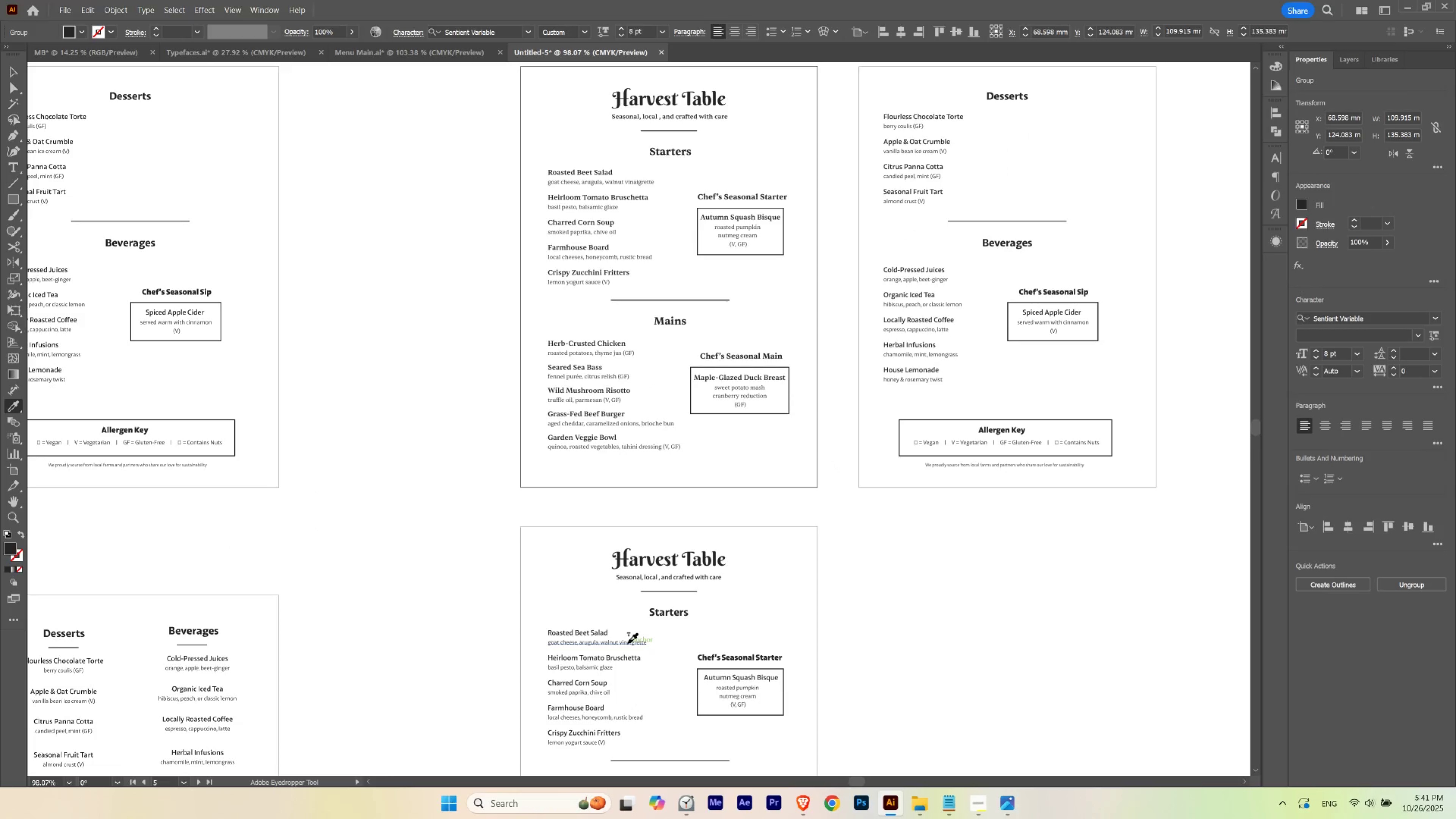 
left_click([628, 643])
 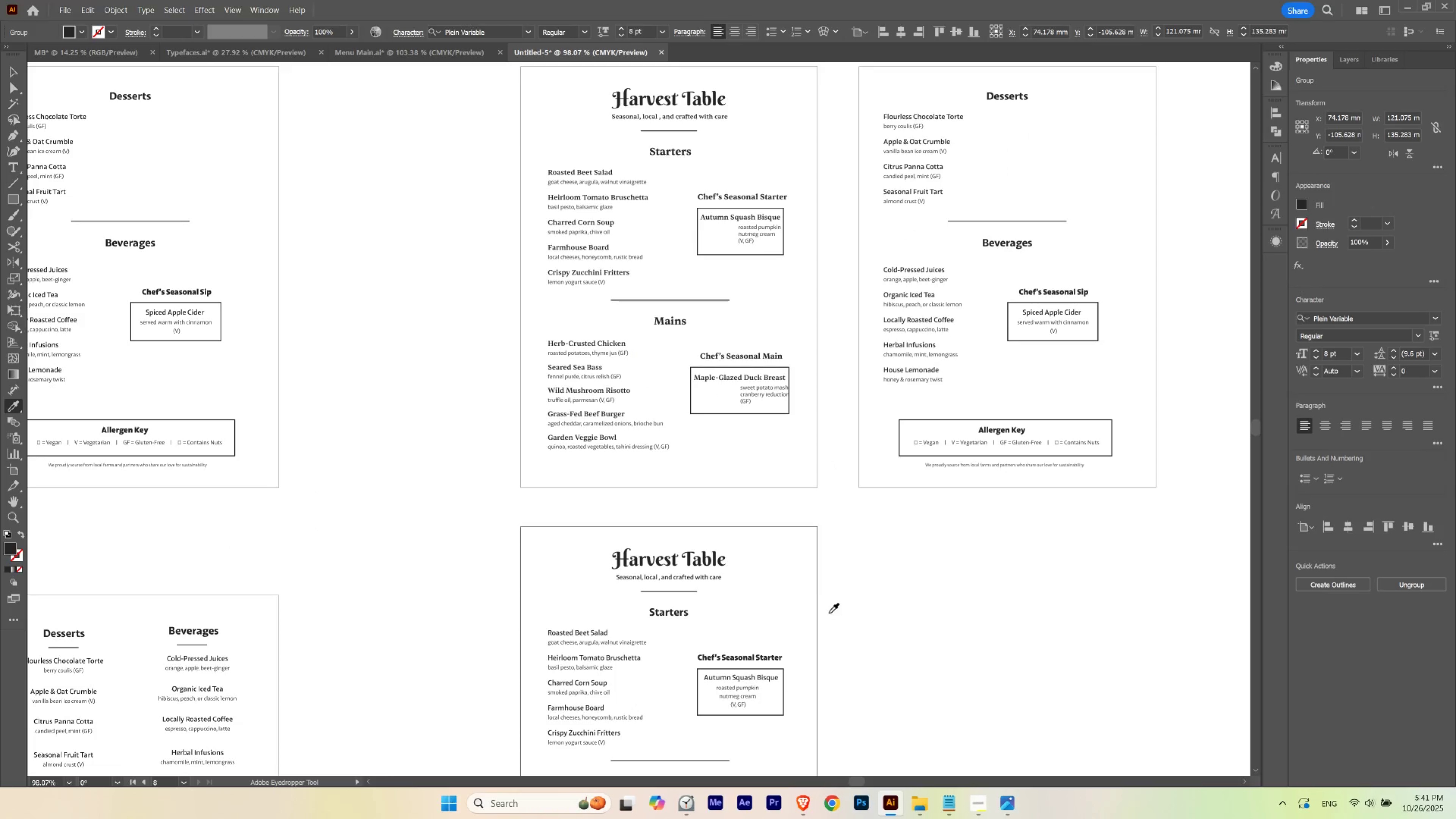 
key(Control+ControlLeft)
 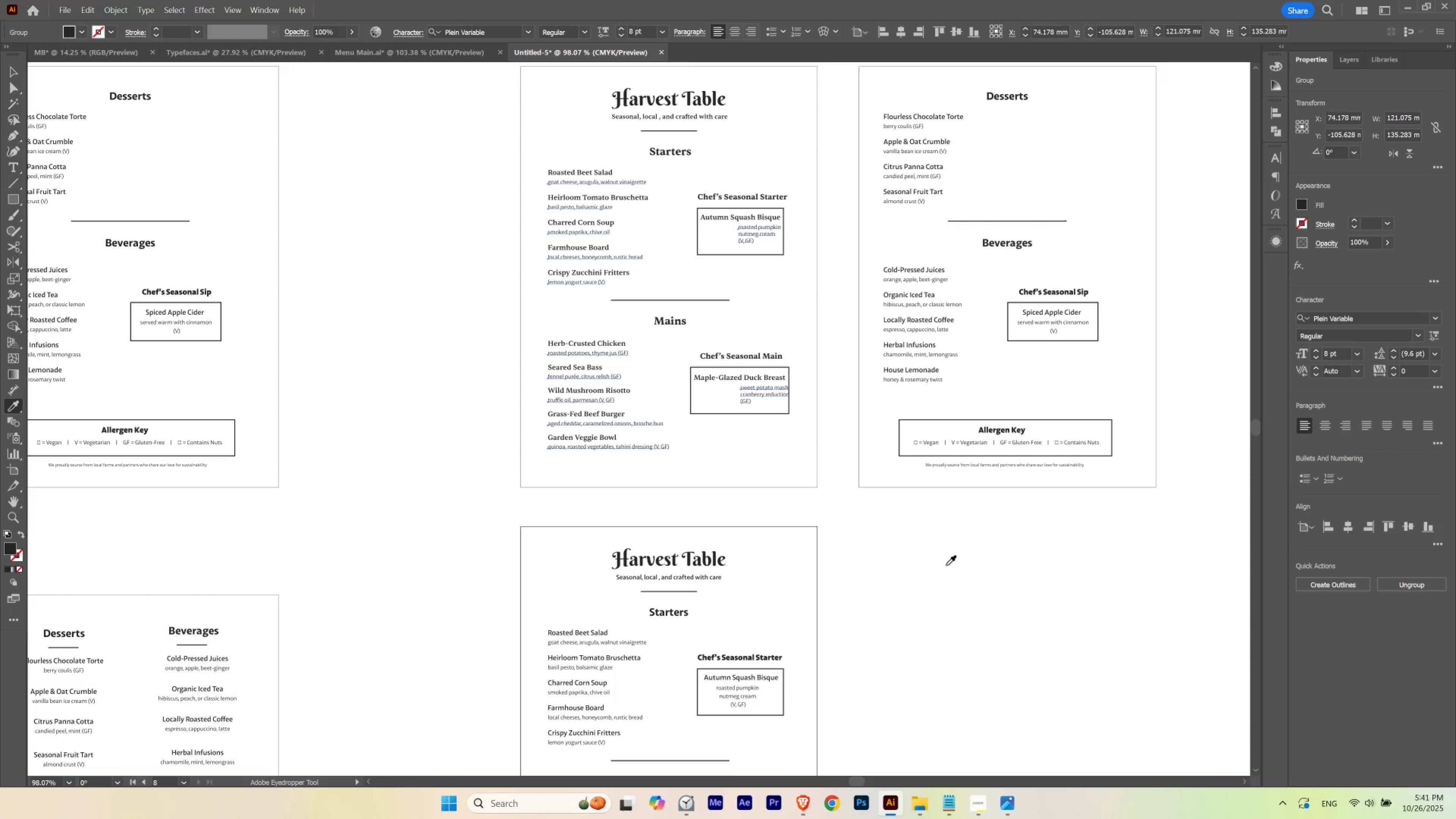 
key(Control+H)
 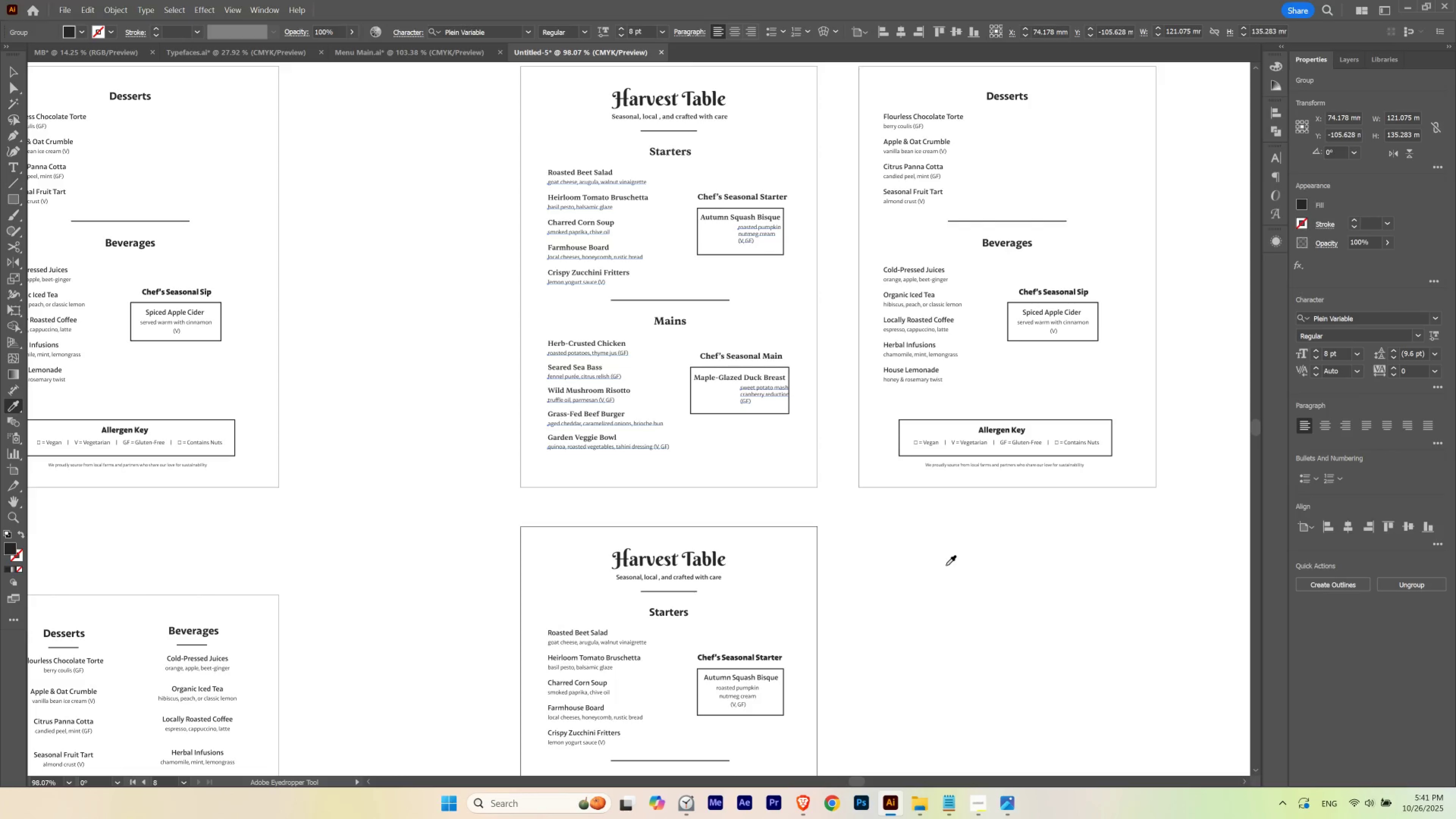 
key(Control+ControlLeft)
 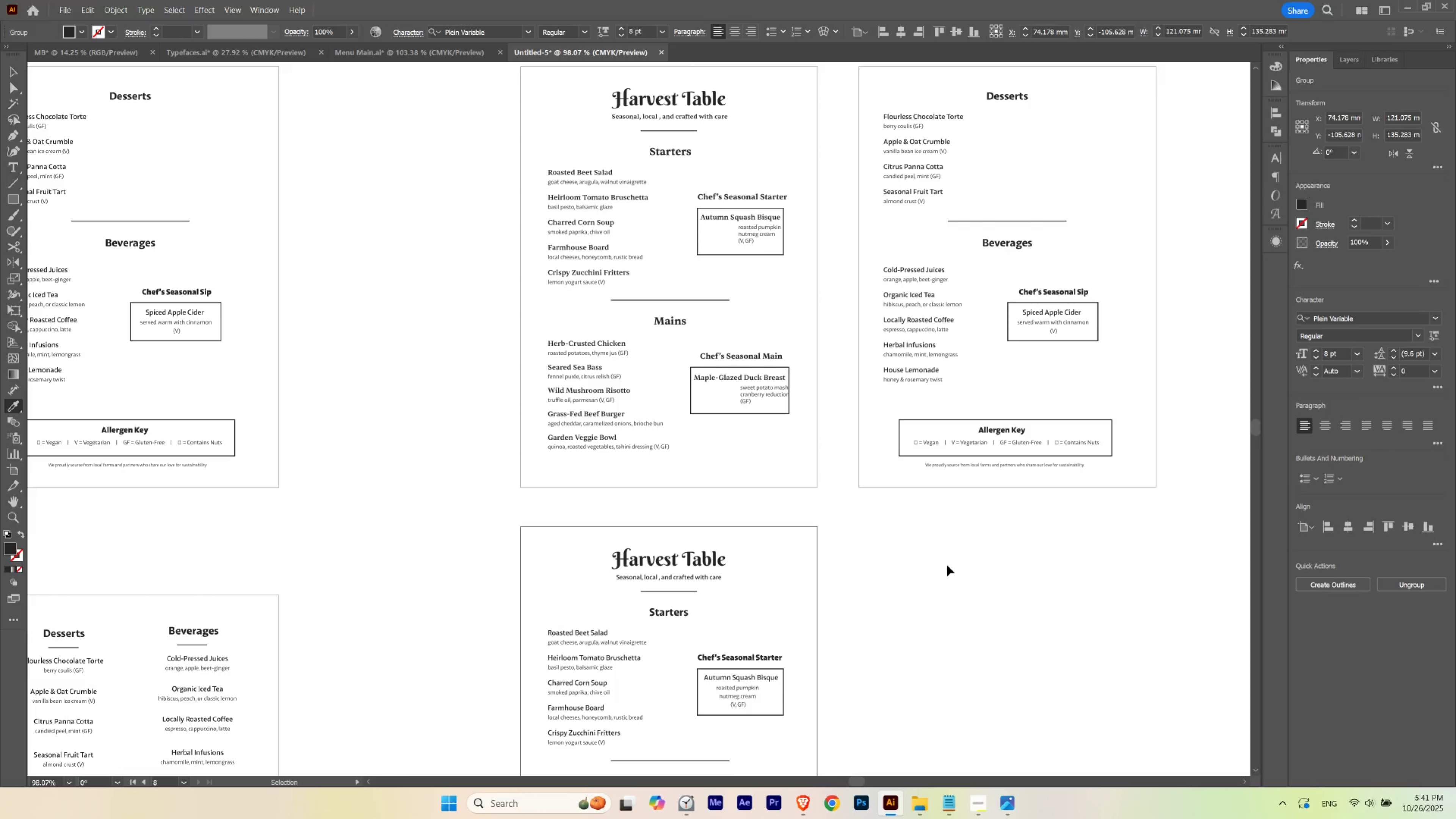 
key(Control+H)
 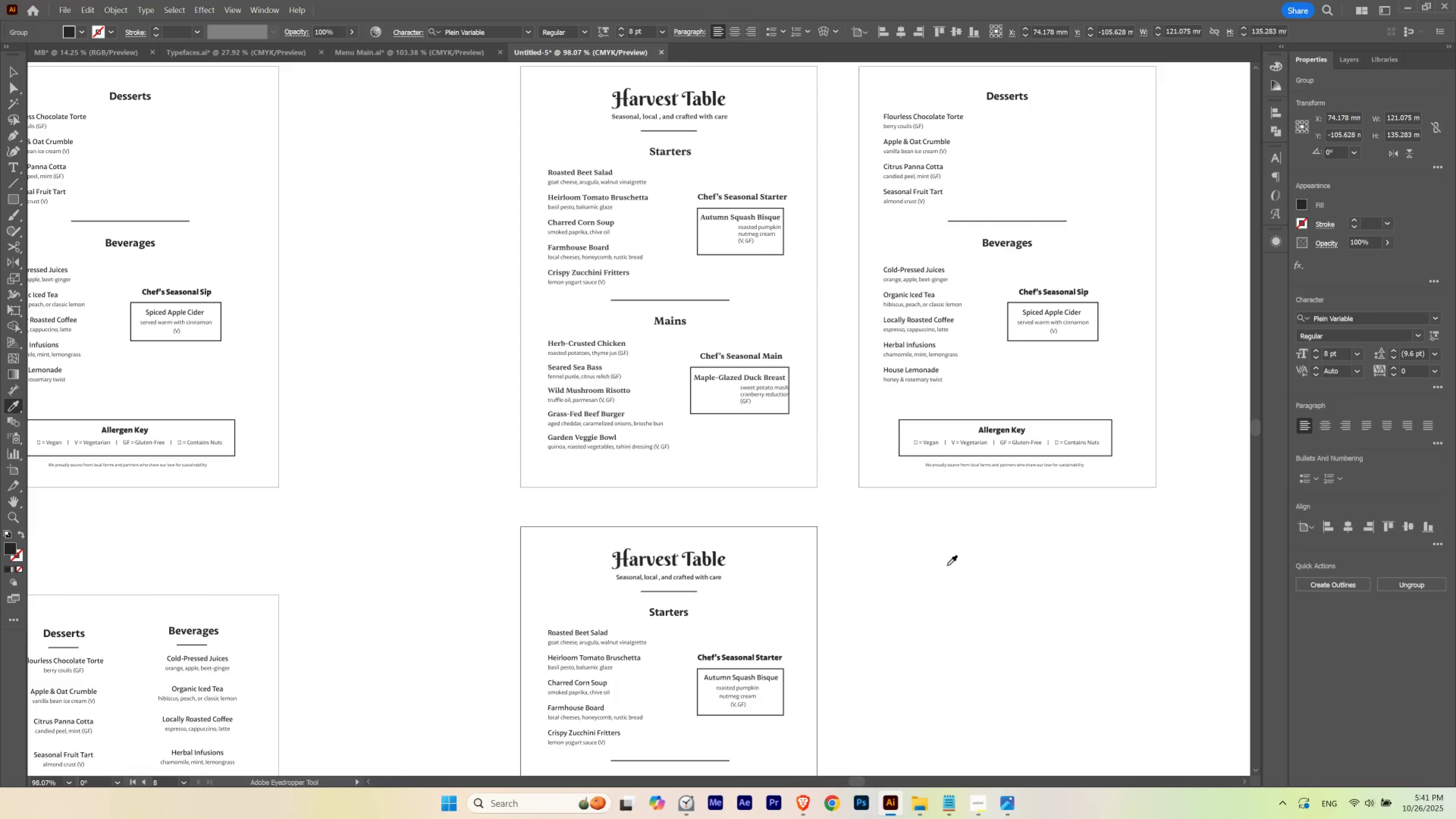 
key(Control+Z)
 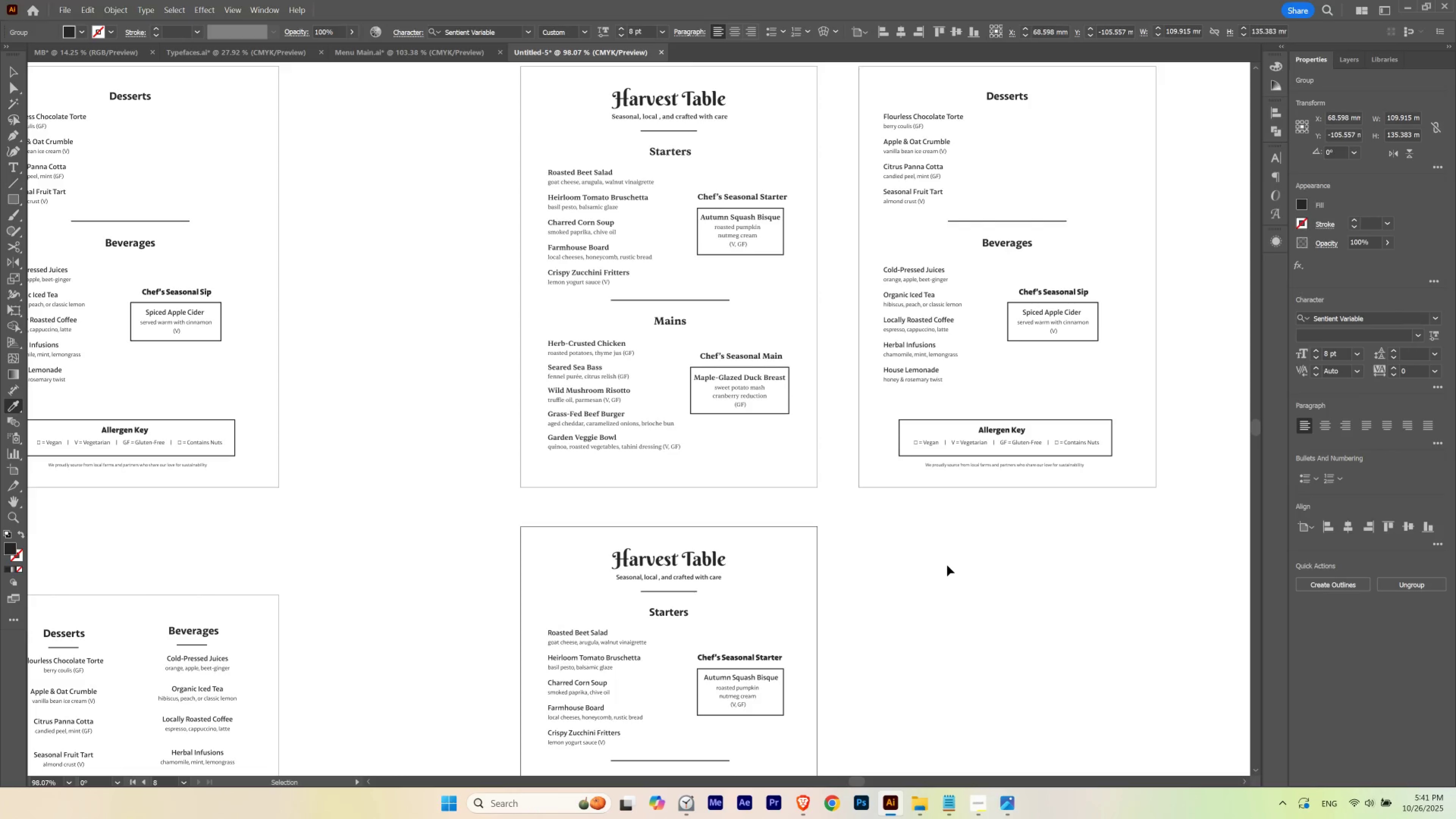 
key(Control+Shift+Z)
 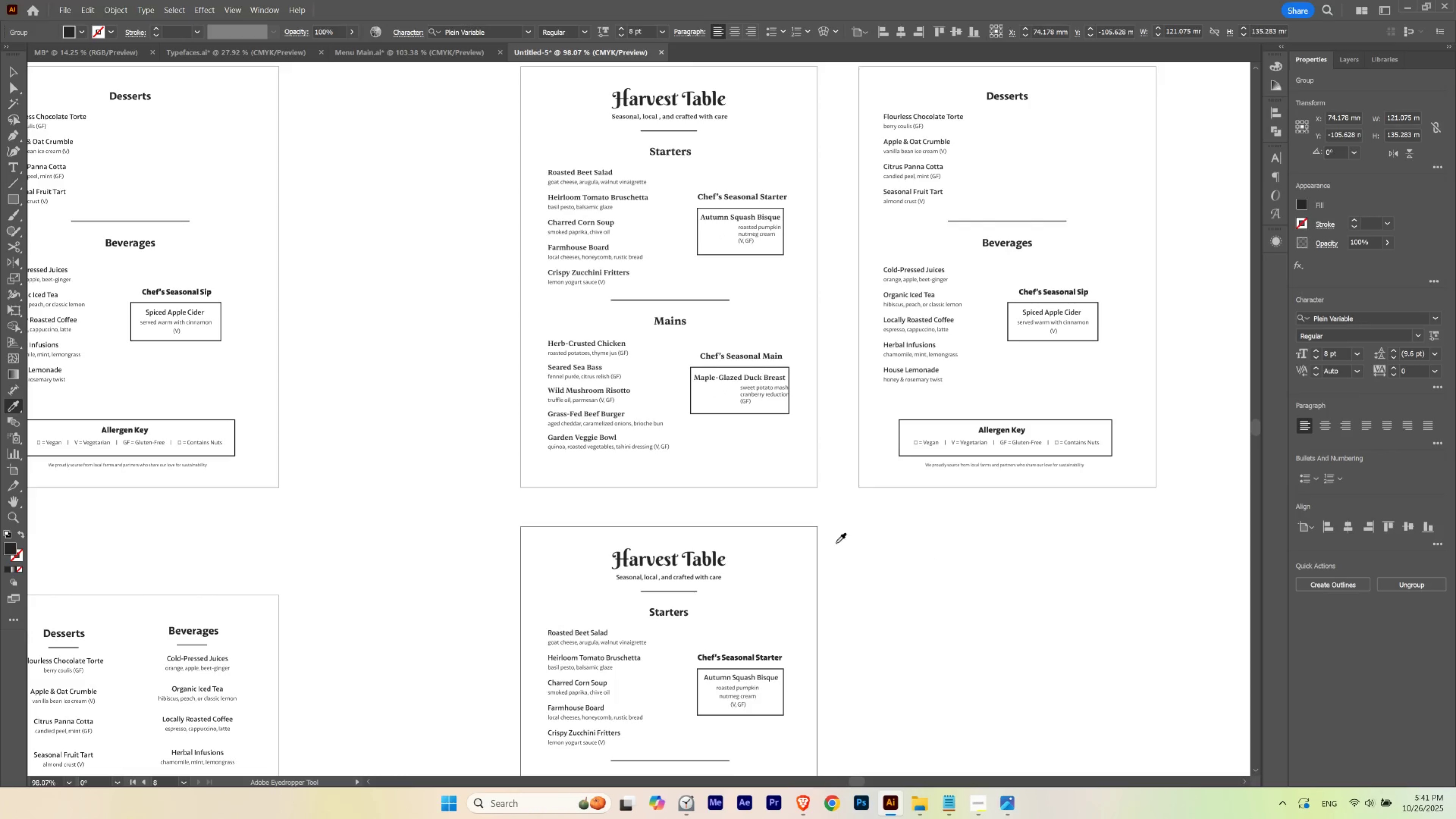 
hold_key(key=Space, duration=0.79)
 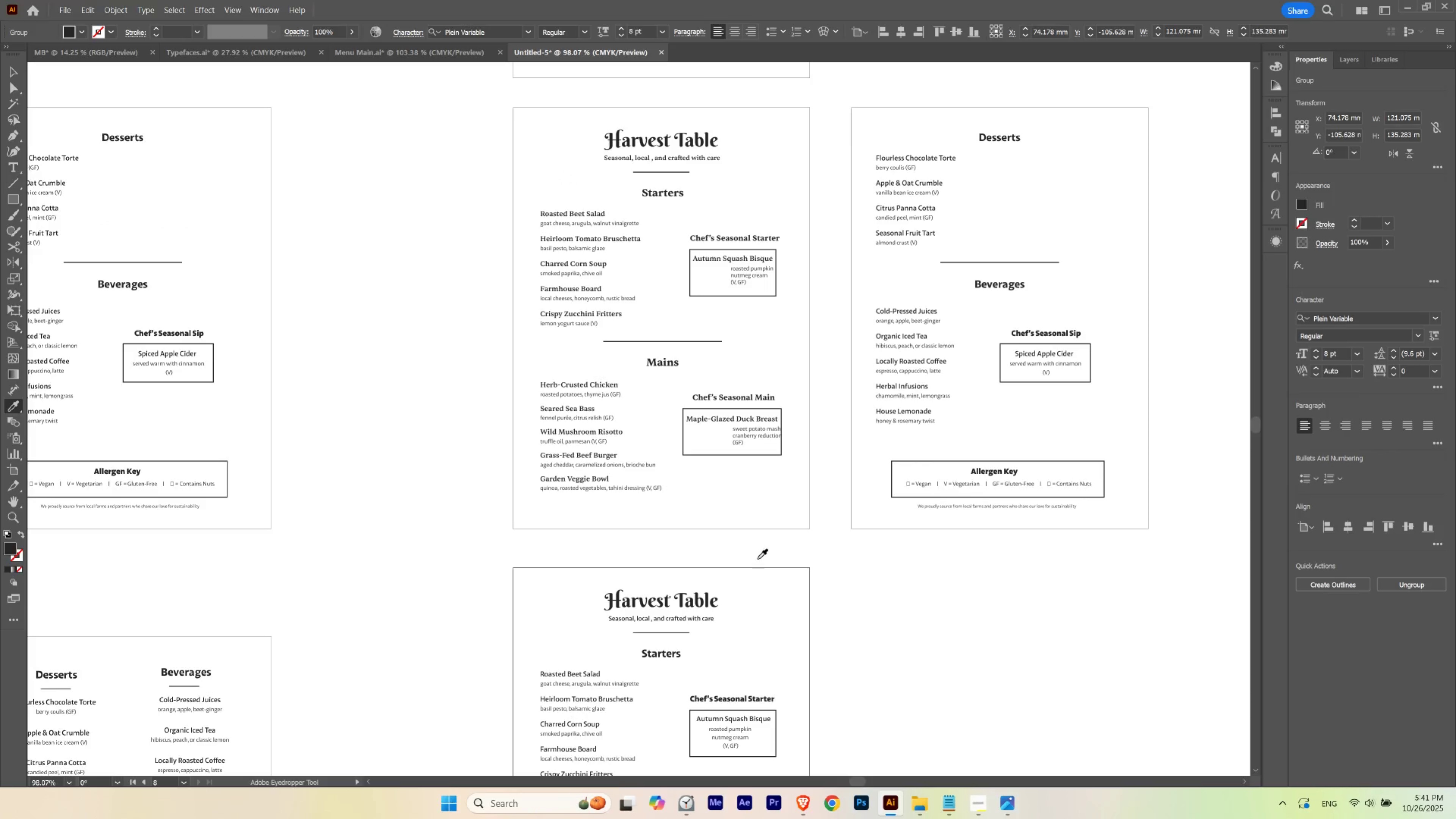 
key(Control+Z)
 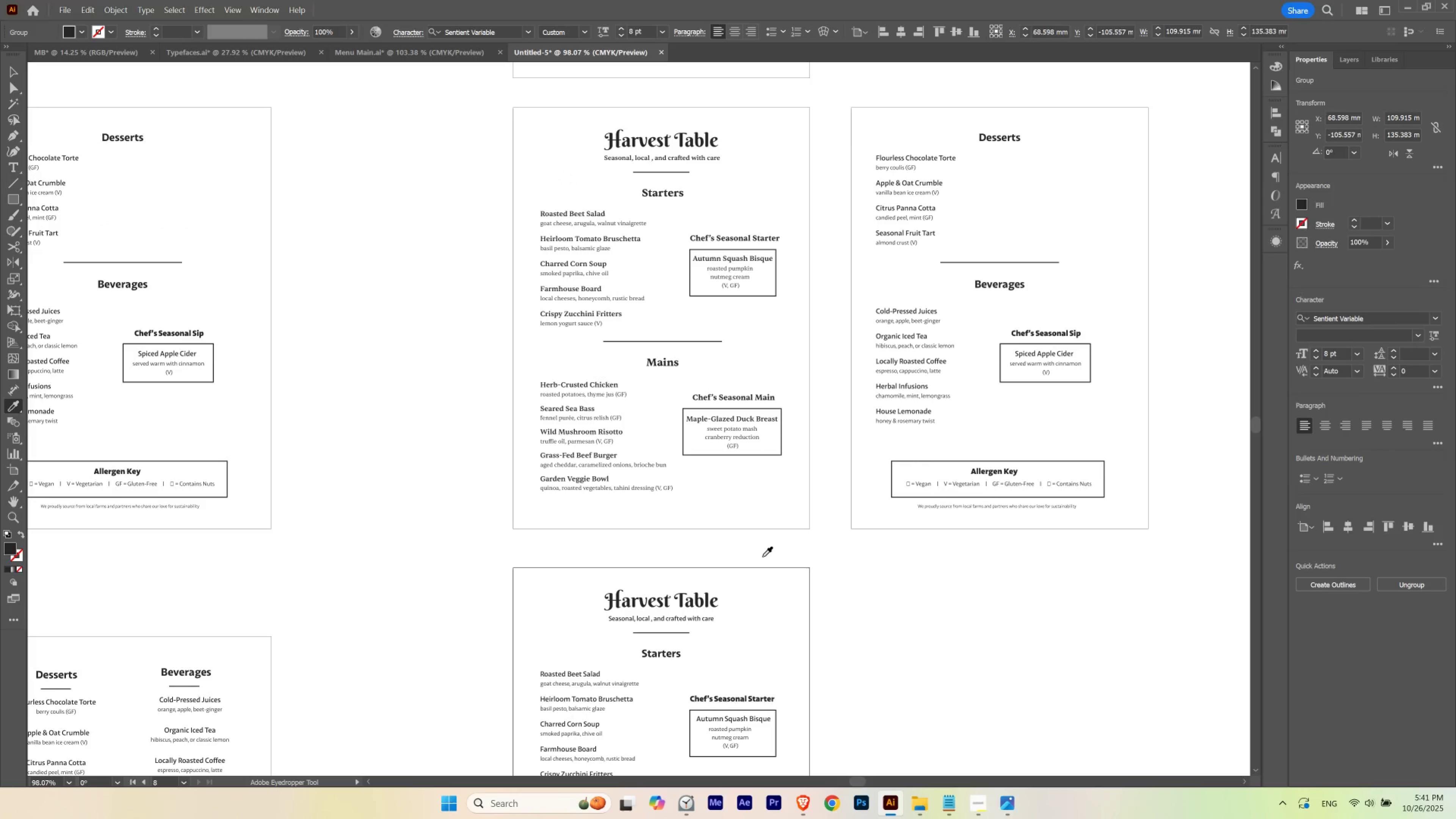 
key(Control+Shift+Z)
 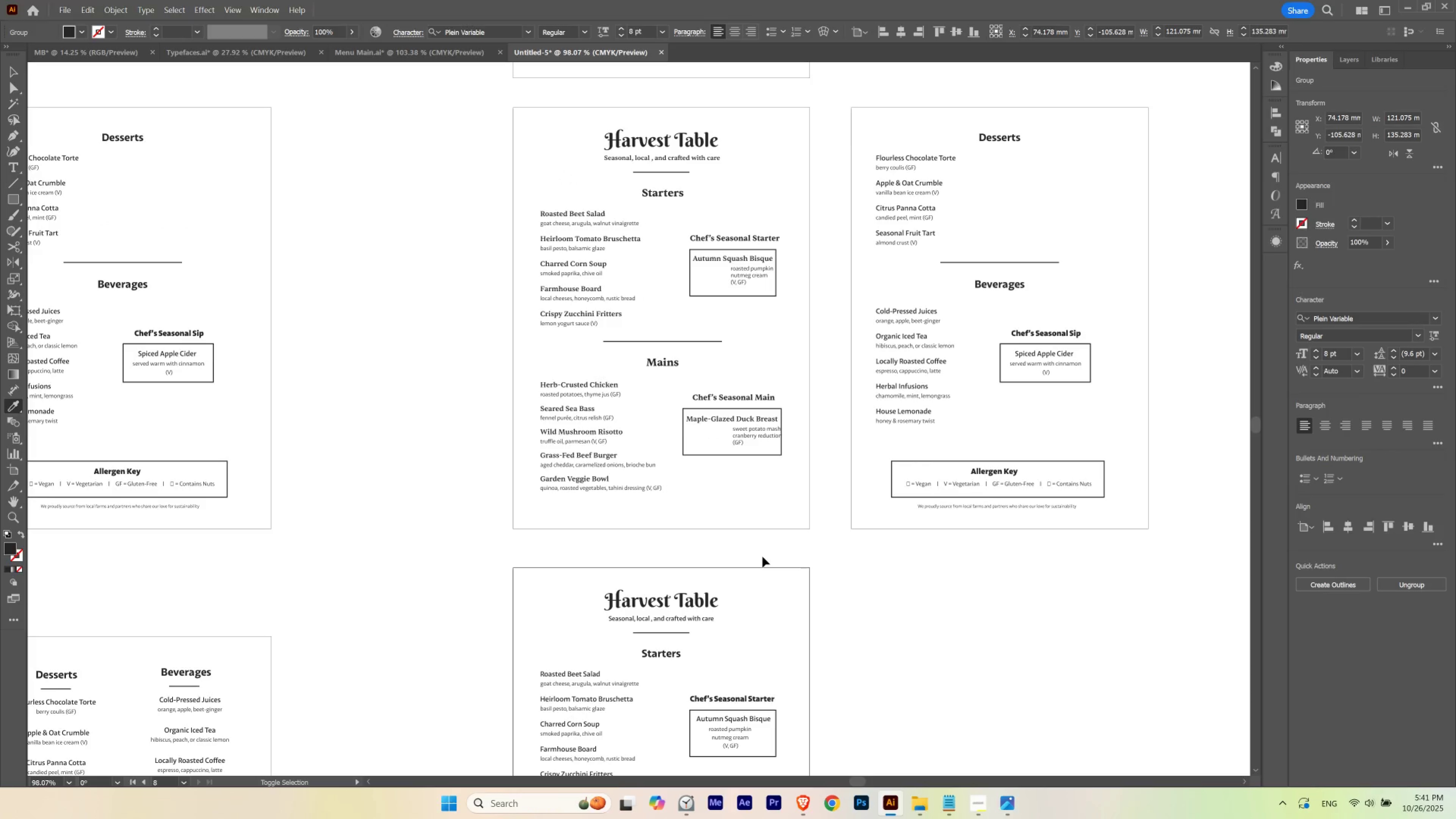 
key(Control+Z)
 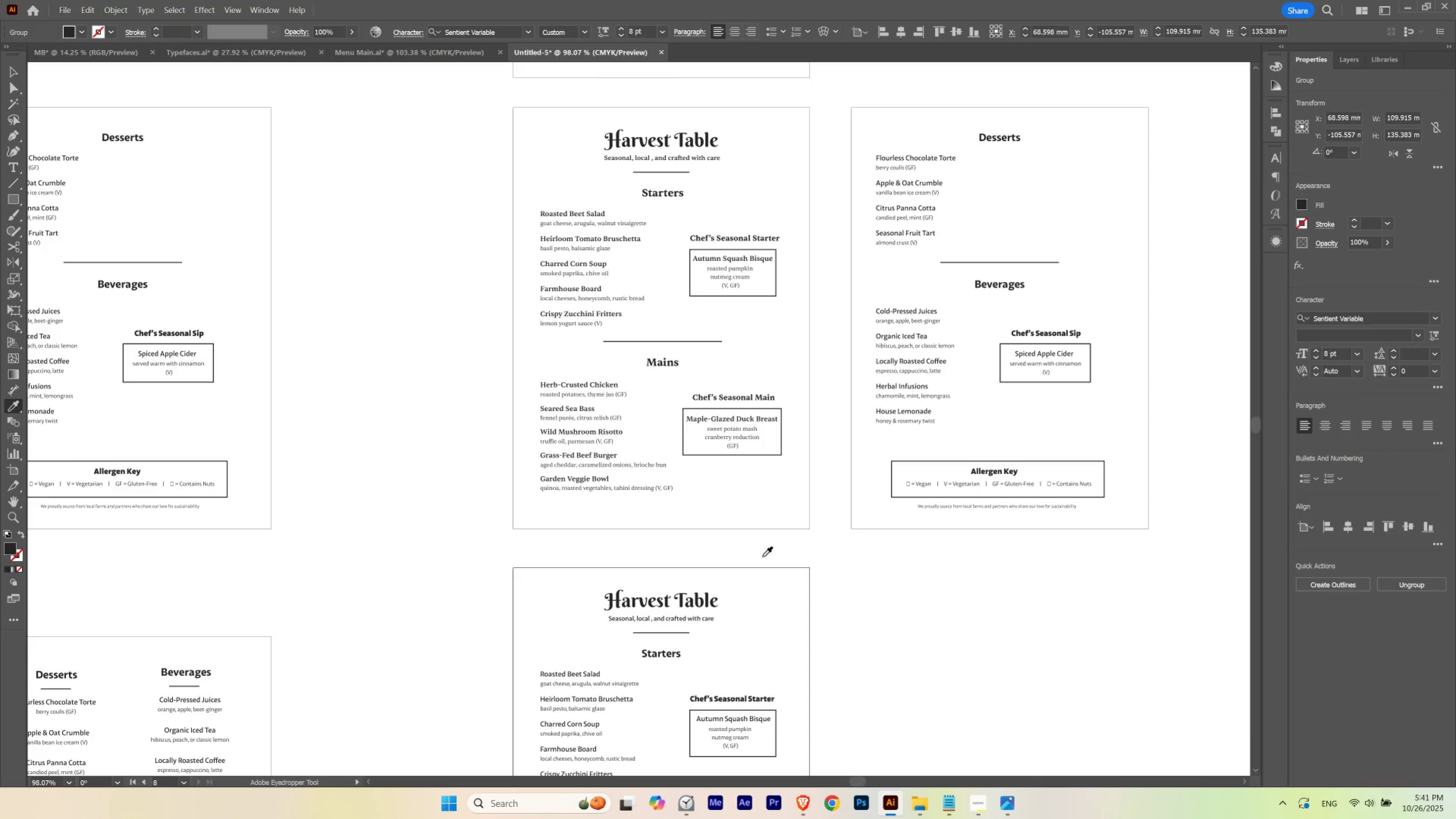 
key(V)
 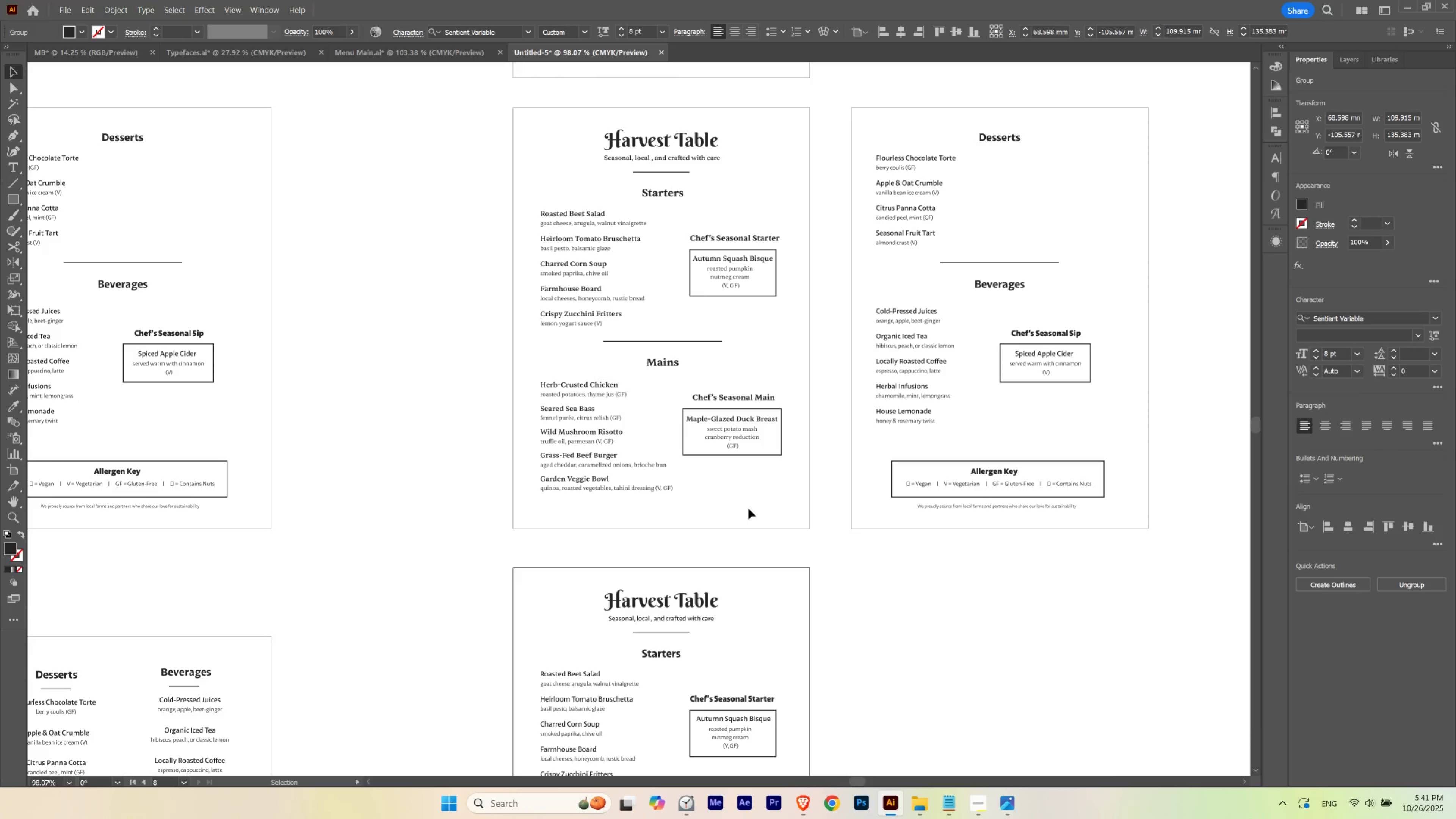 
left_click([748, 508])
 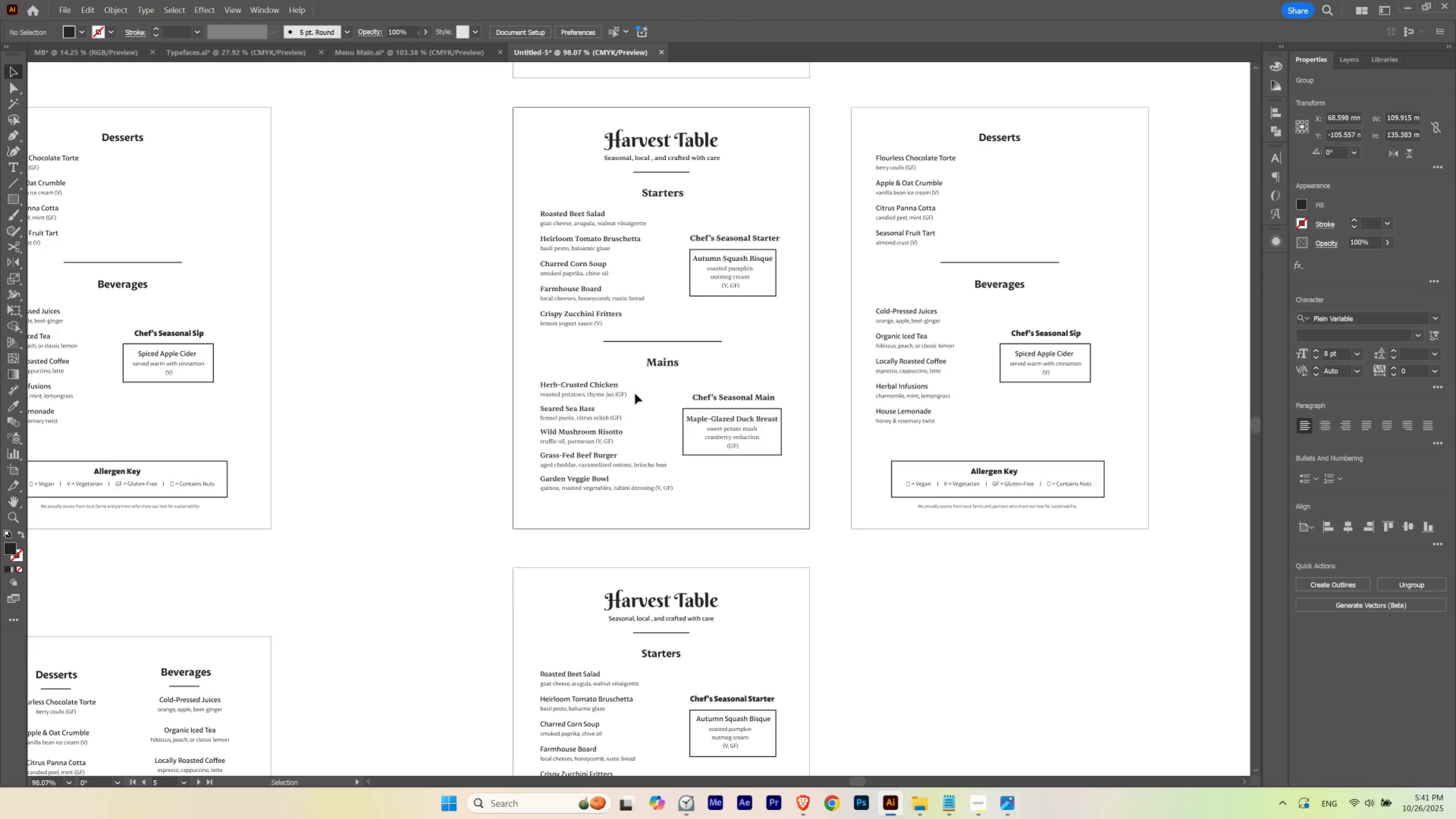 
hold_key(key=Space, duration=4.98)
 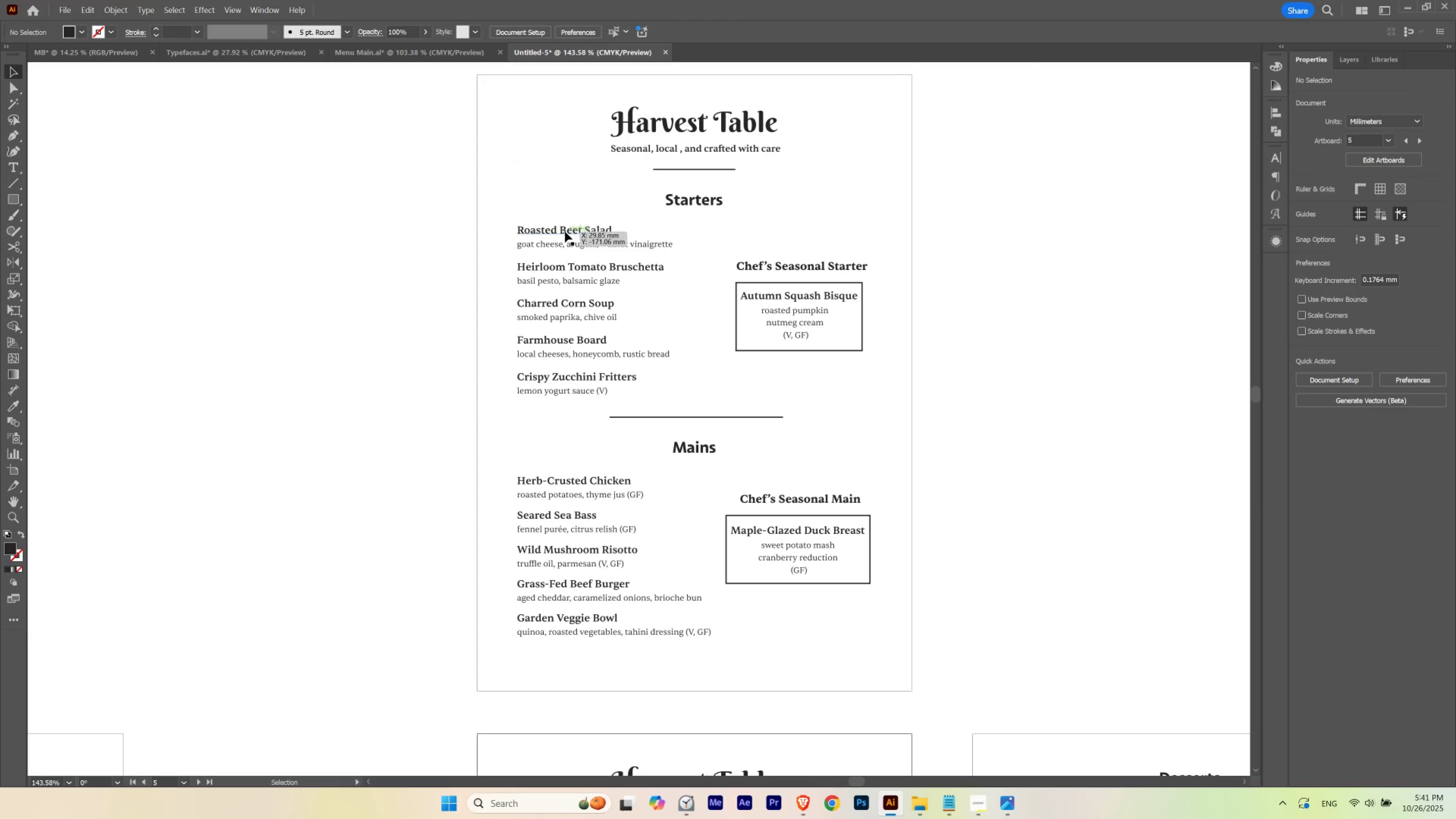 
hold_key(key=ControlLeft, duration=0.56)
 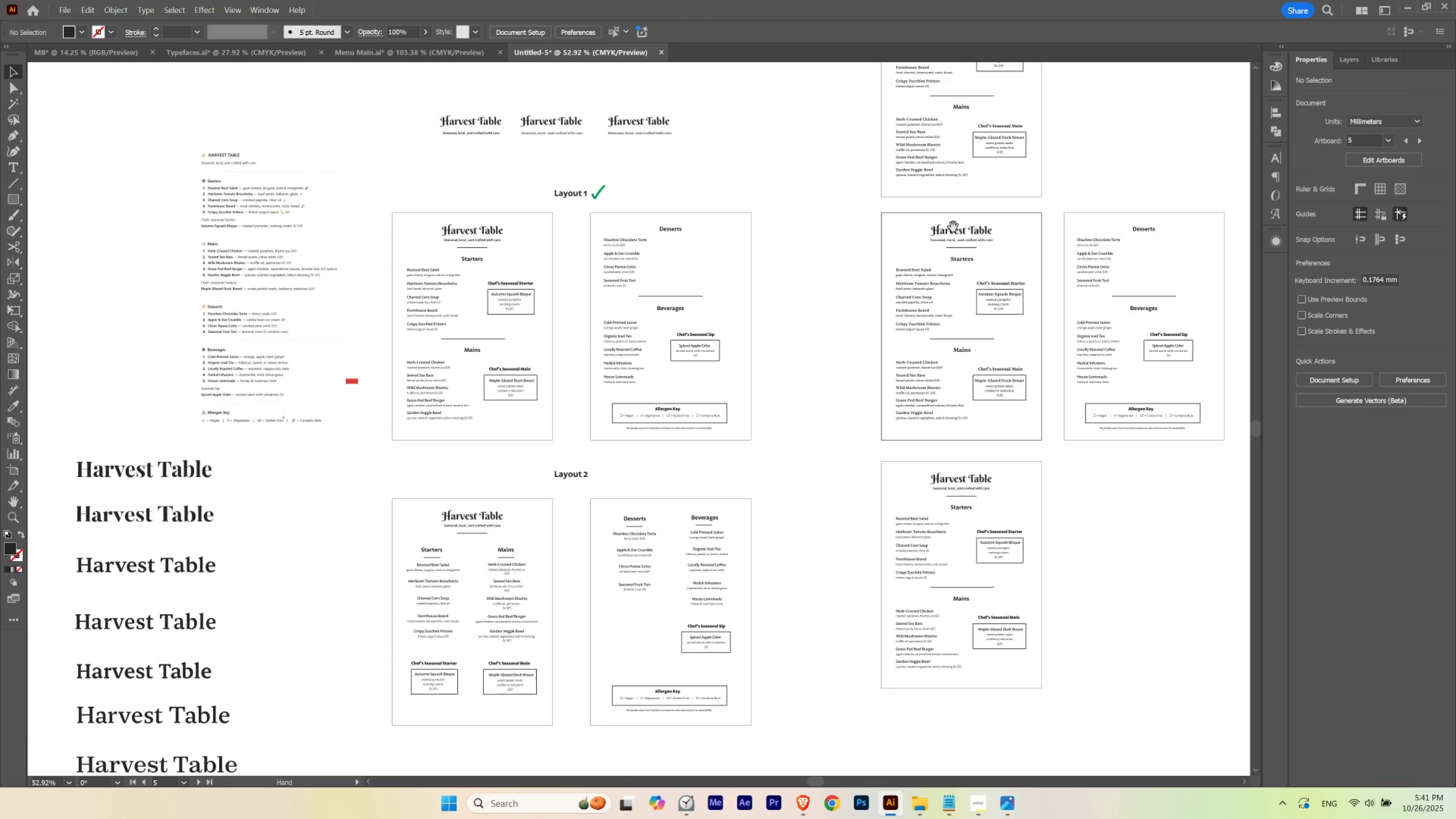 
hold_key(key=ControlLeft, duration=1.01)
 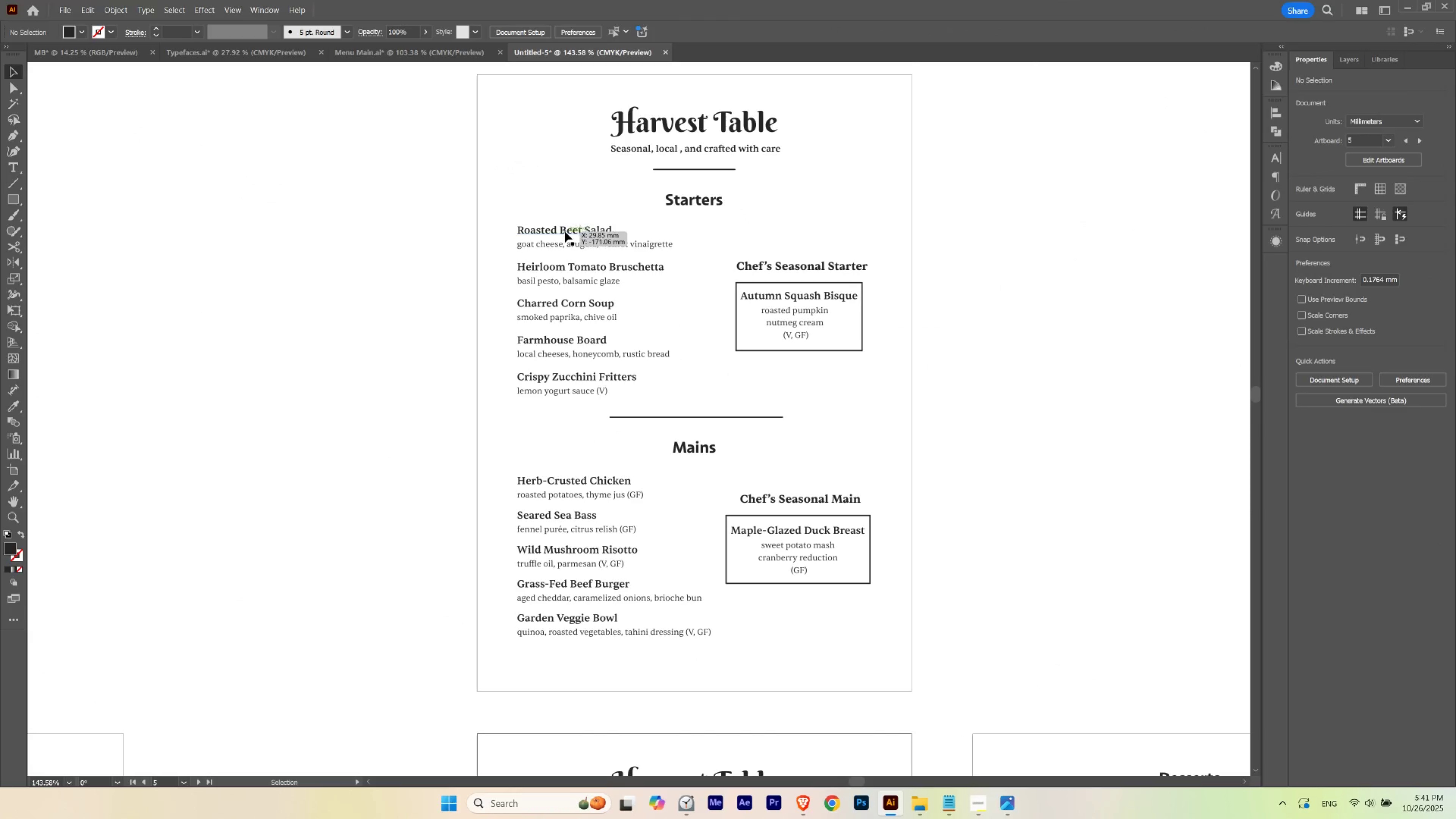 
left_click([565, 232])
 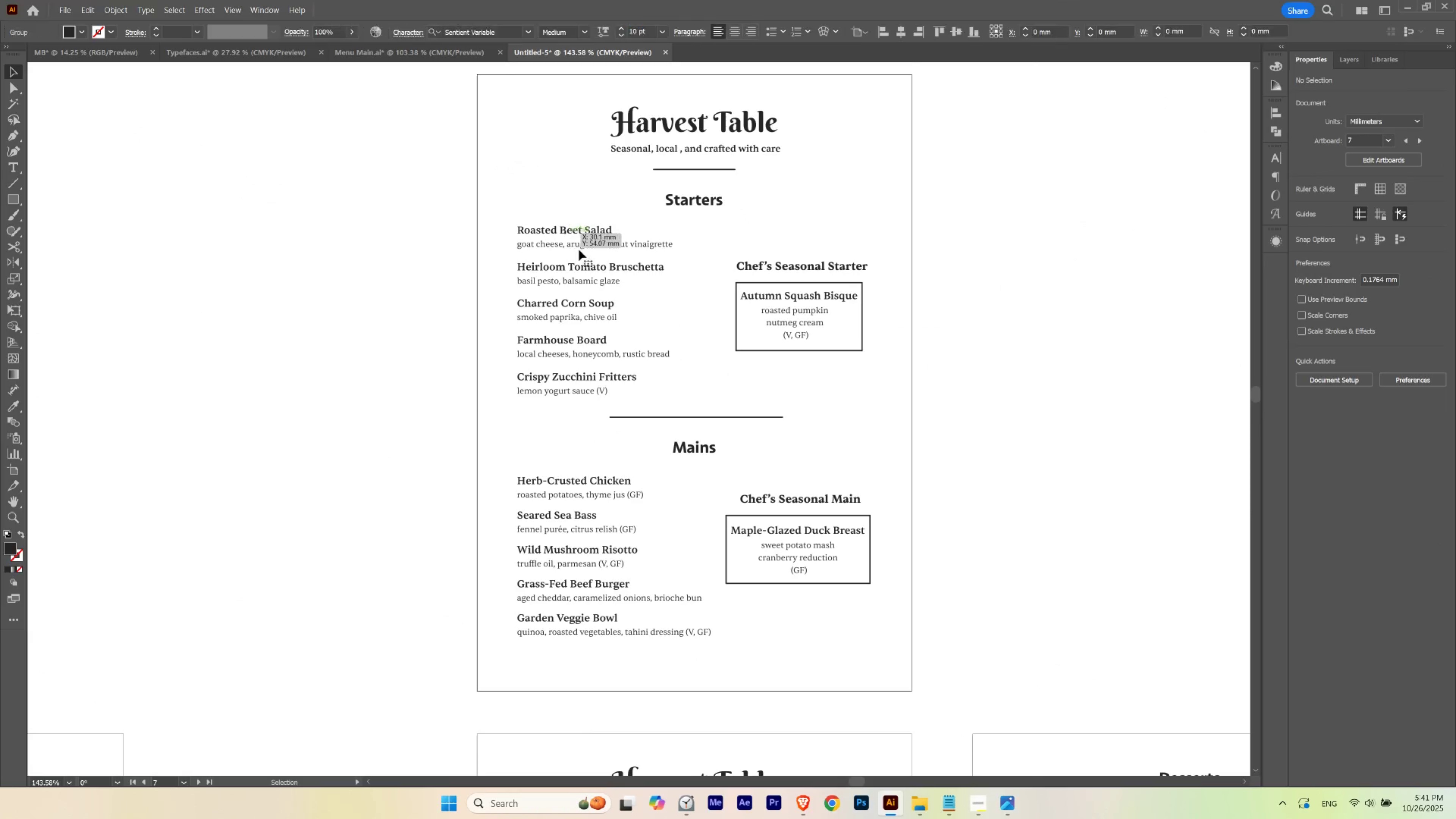 
key(Control+ControlLeft)
 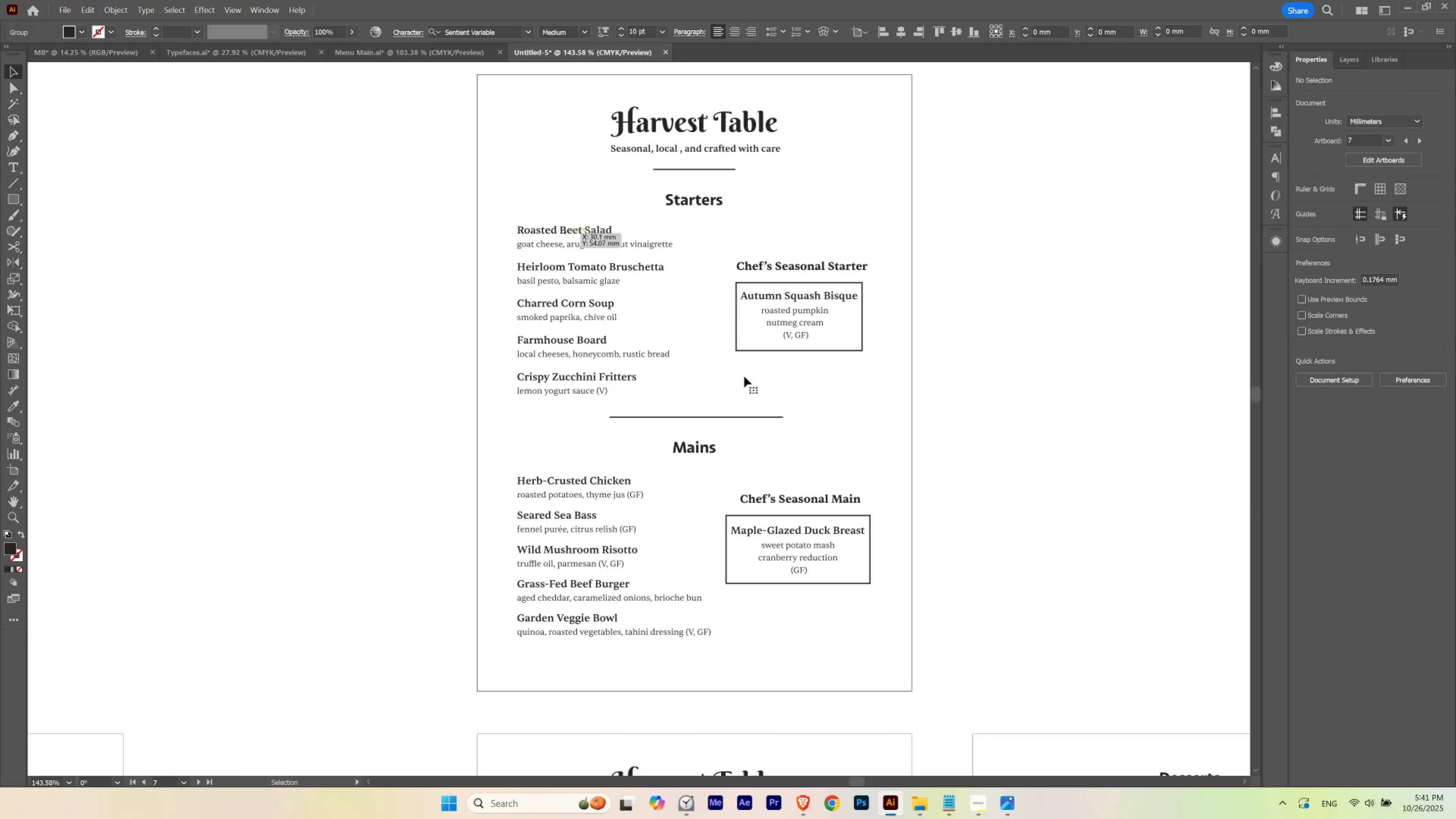 
key(Control+H)
 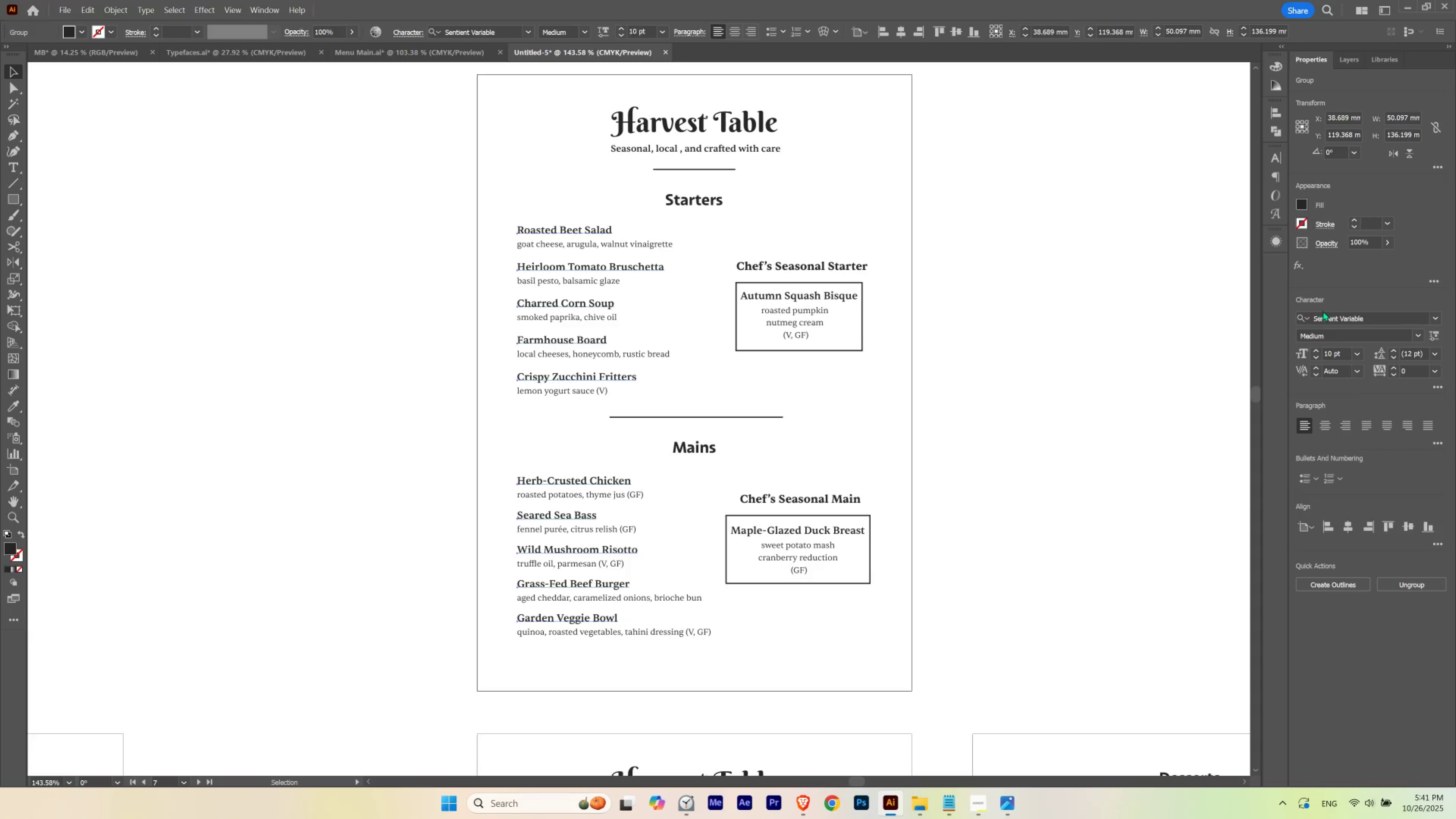 
left_click([1327, 316])
 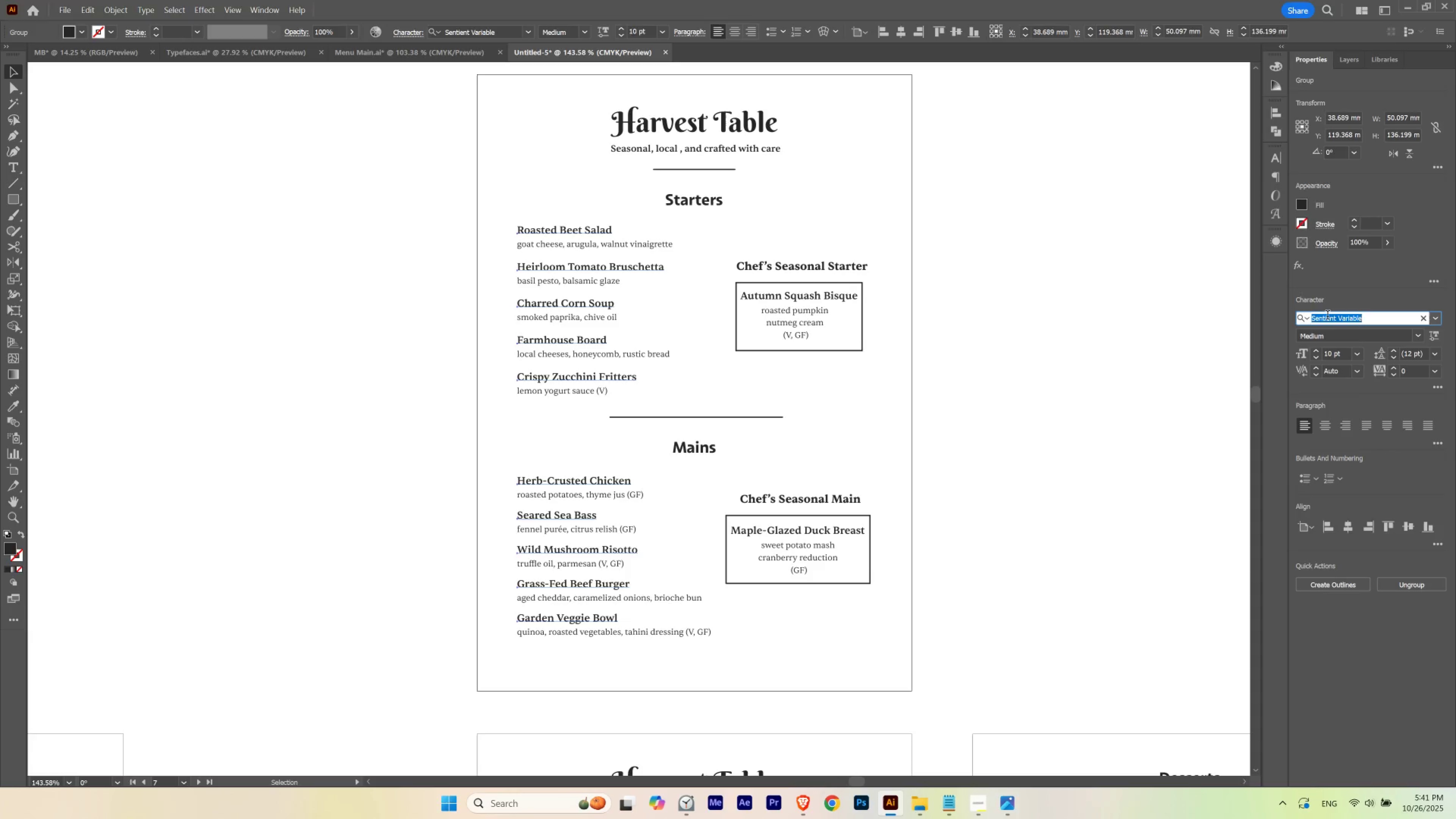 
type(zodia)
 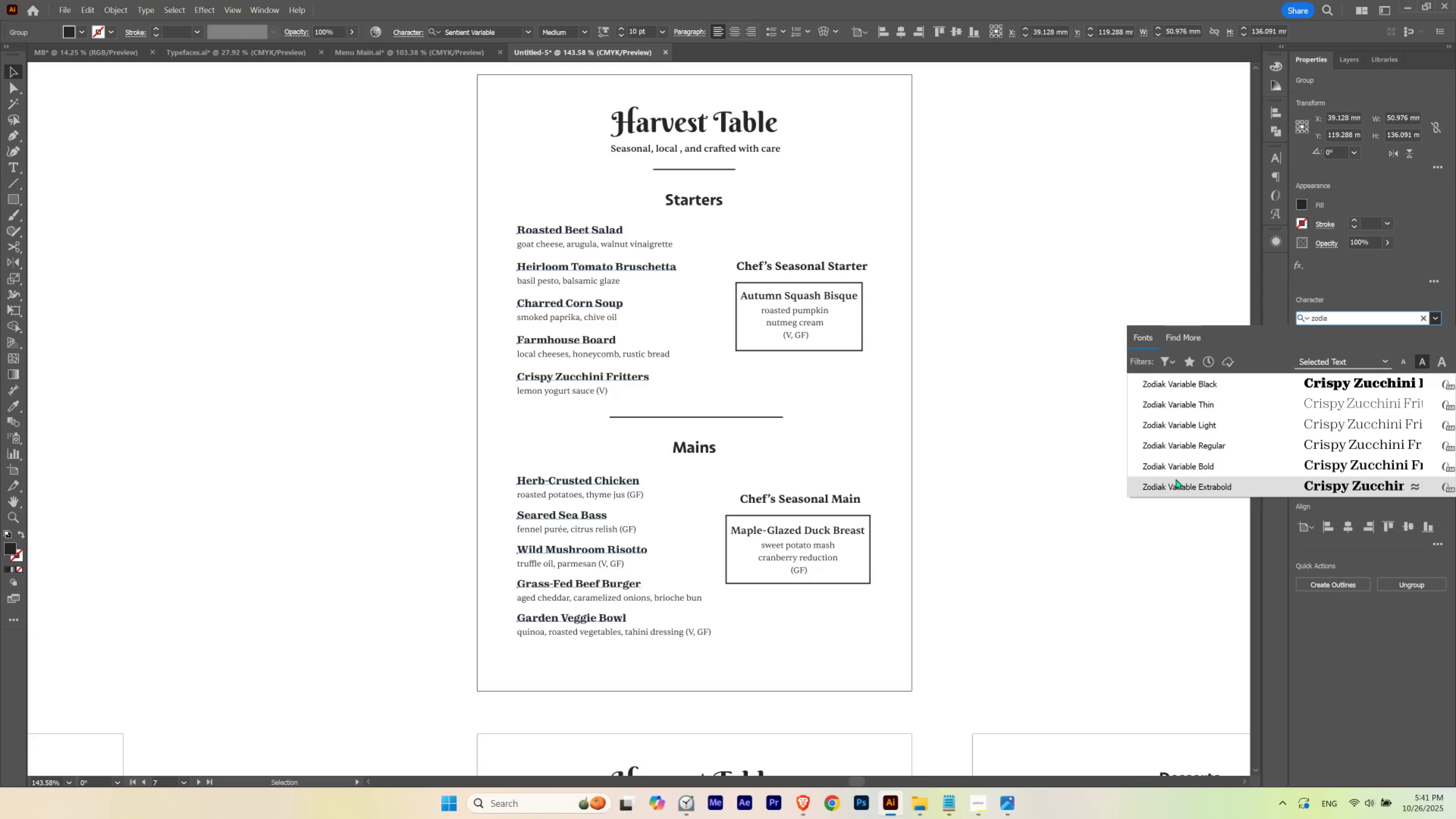 
wait(6.47)
 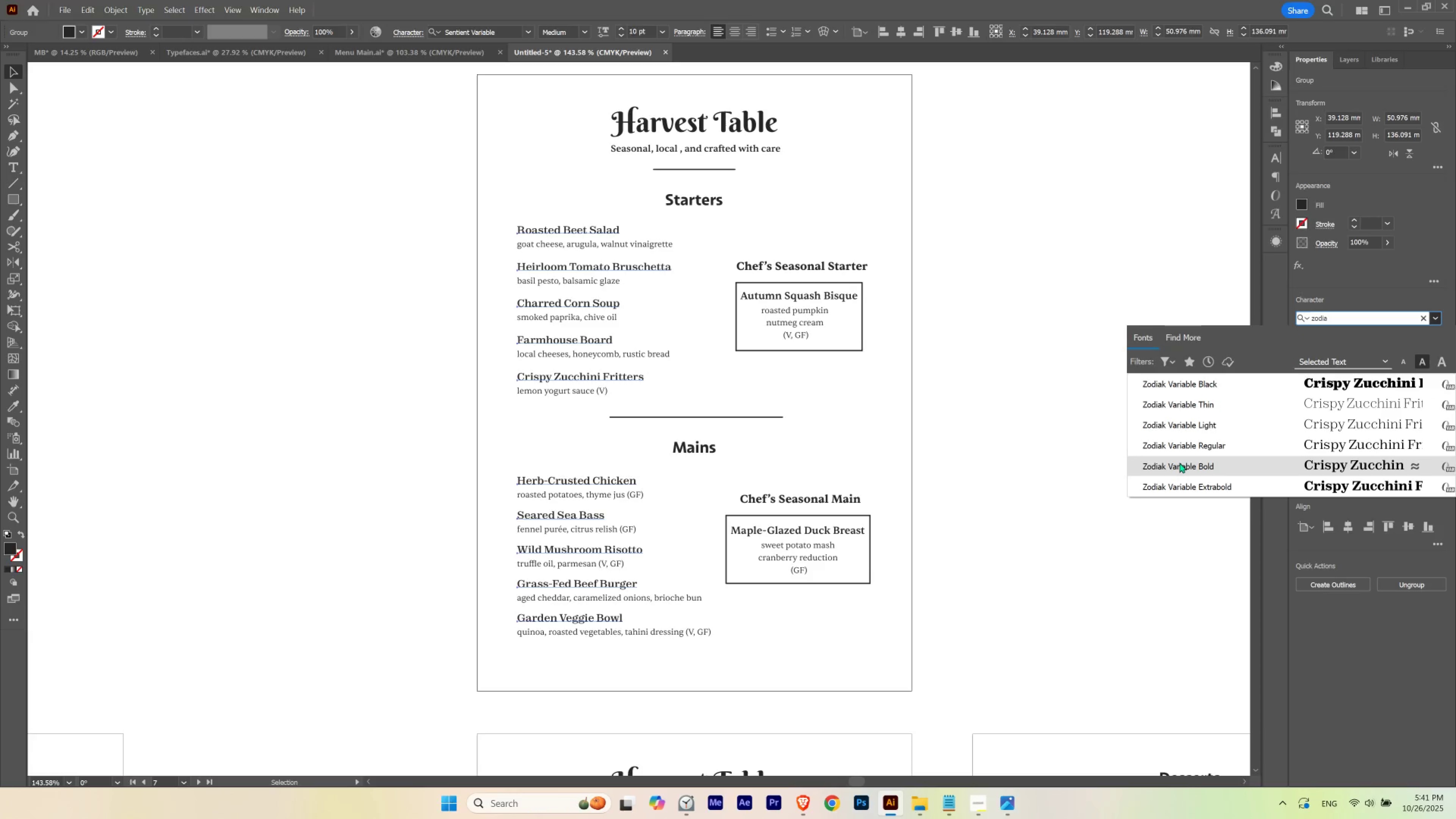 
left_click([1178, 470])
 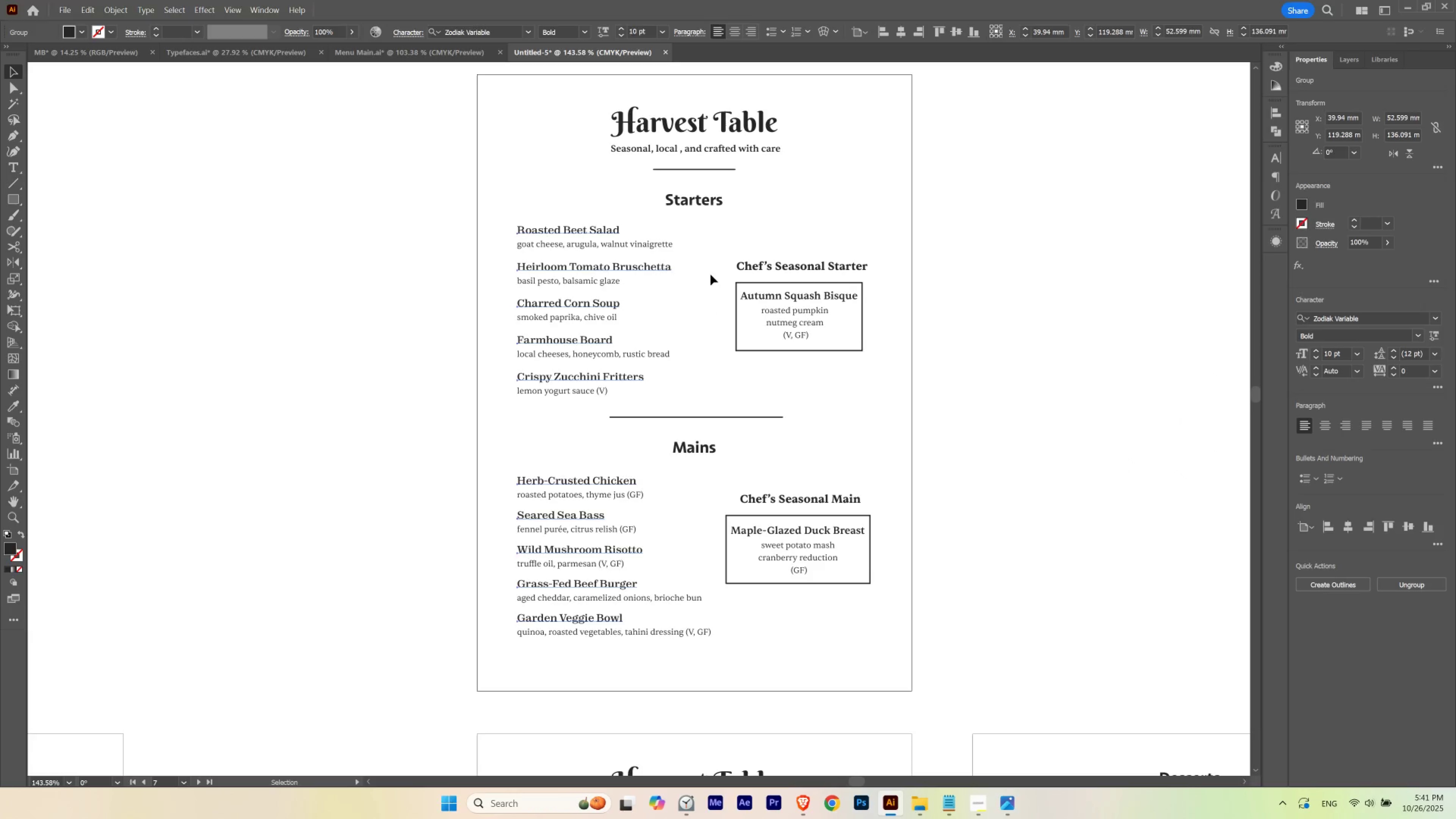 
left_click([715, 263])
 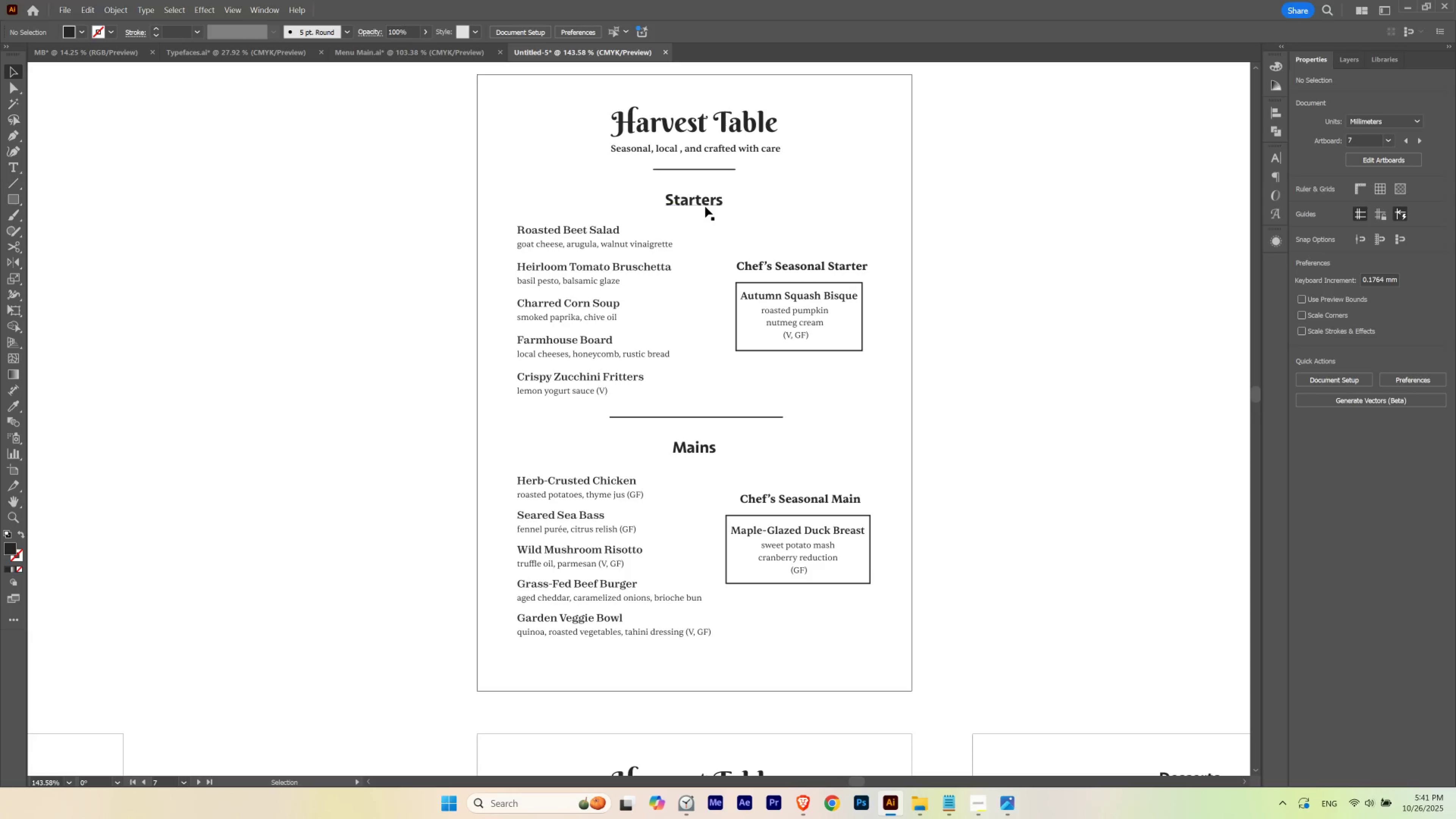 
left_click([705, 206])
 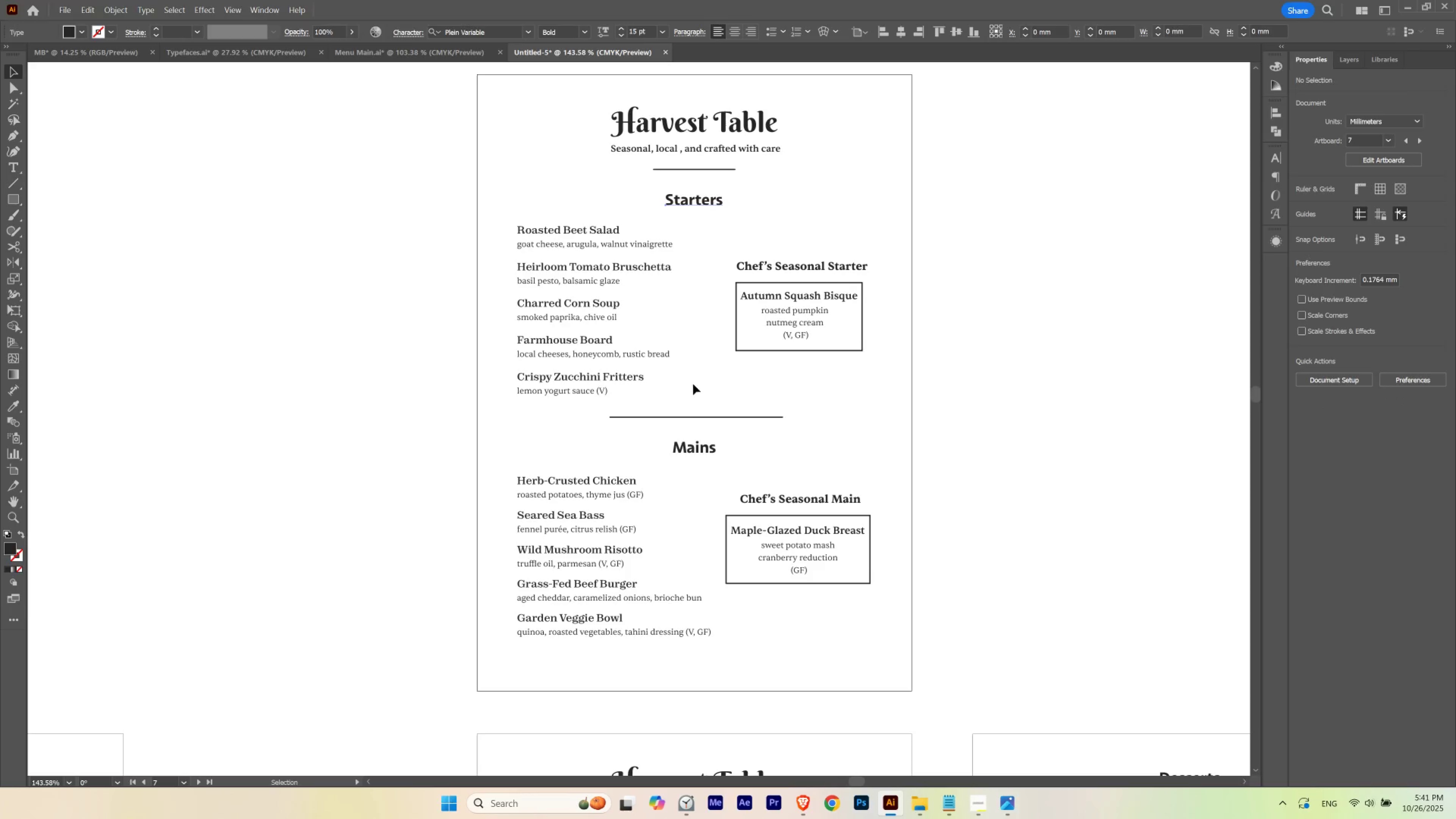 
hold_key(key=ShiftLeft, duration=0.71)
left_click([687, 452])
 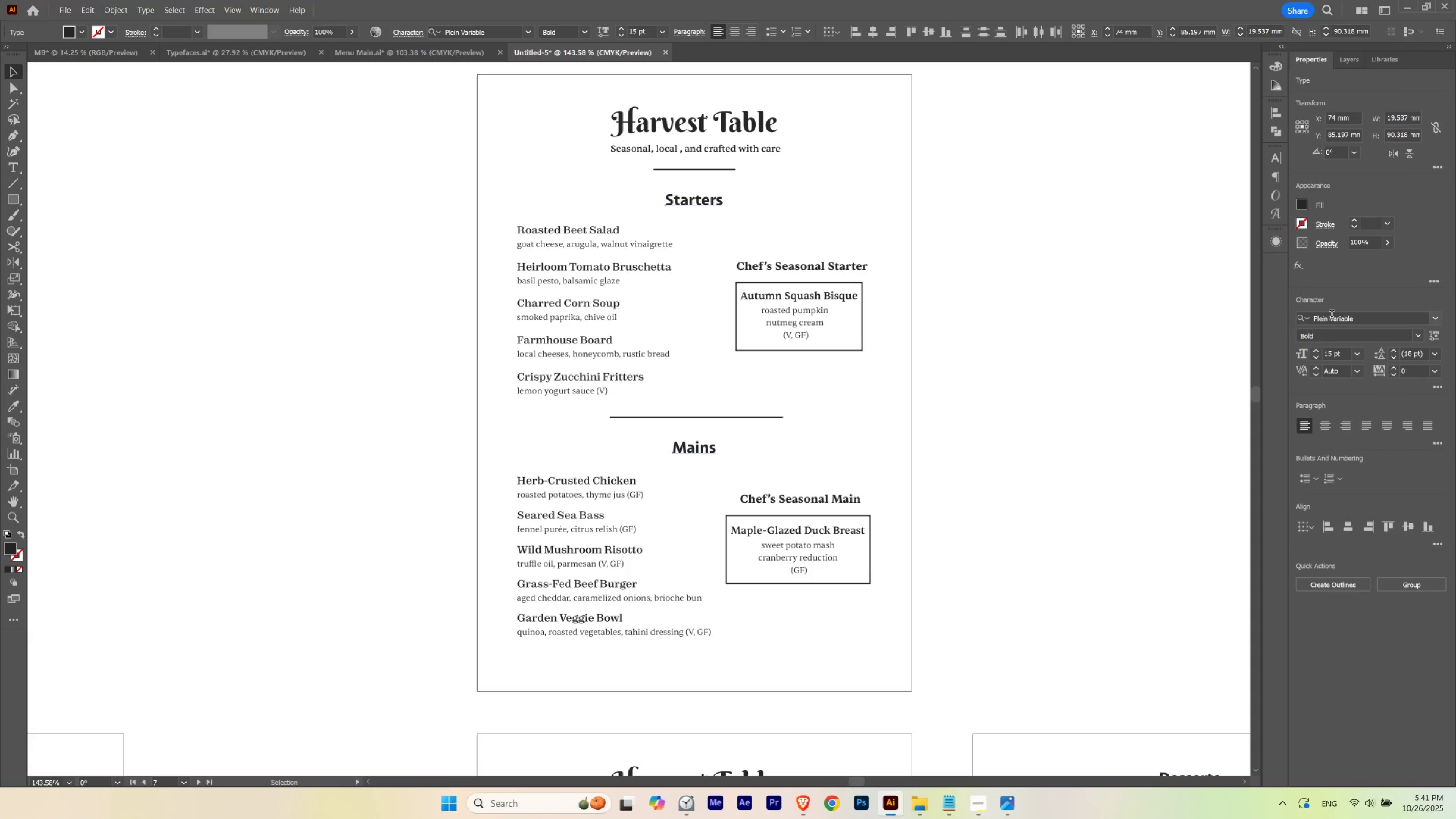 
left_click([1331, 316])
 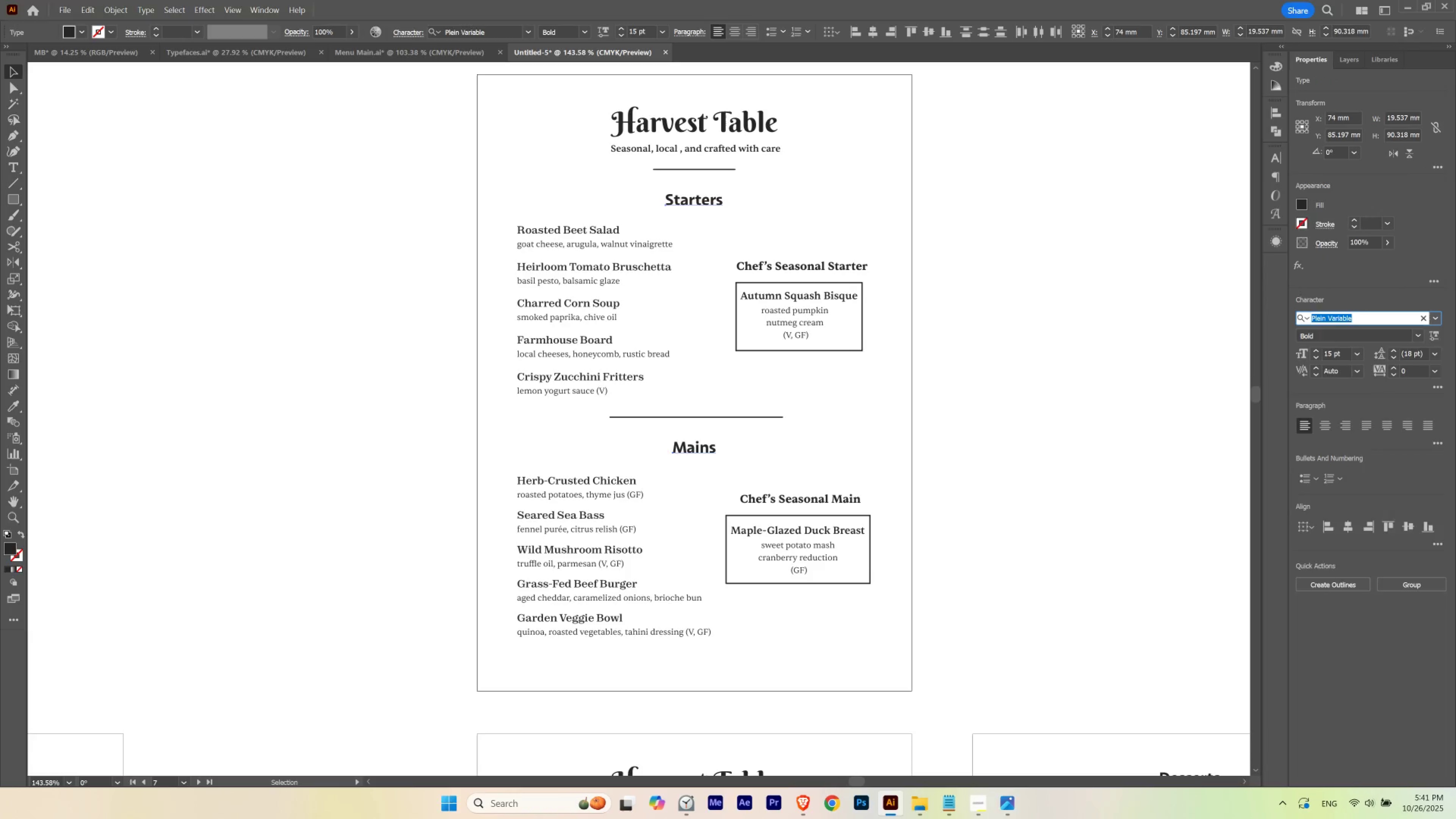 
type(zod)
 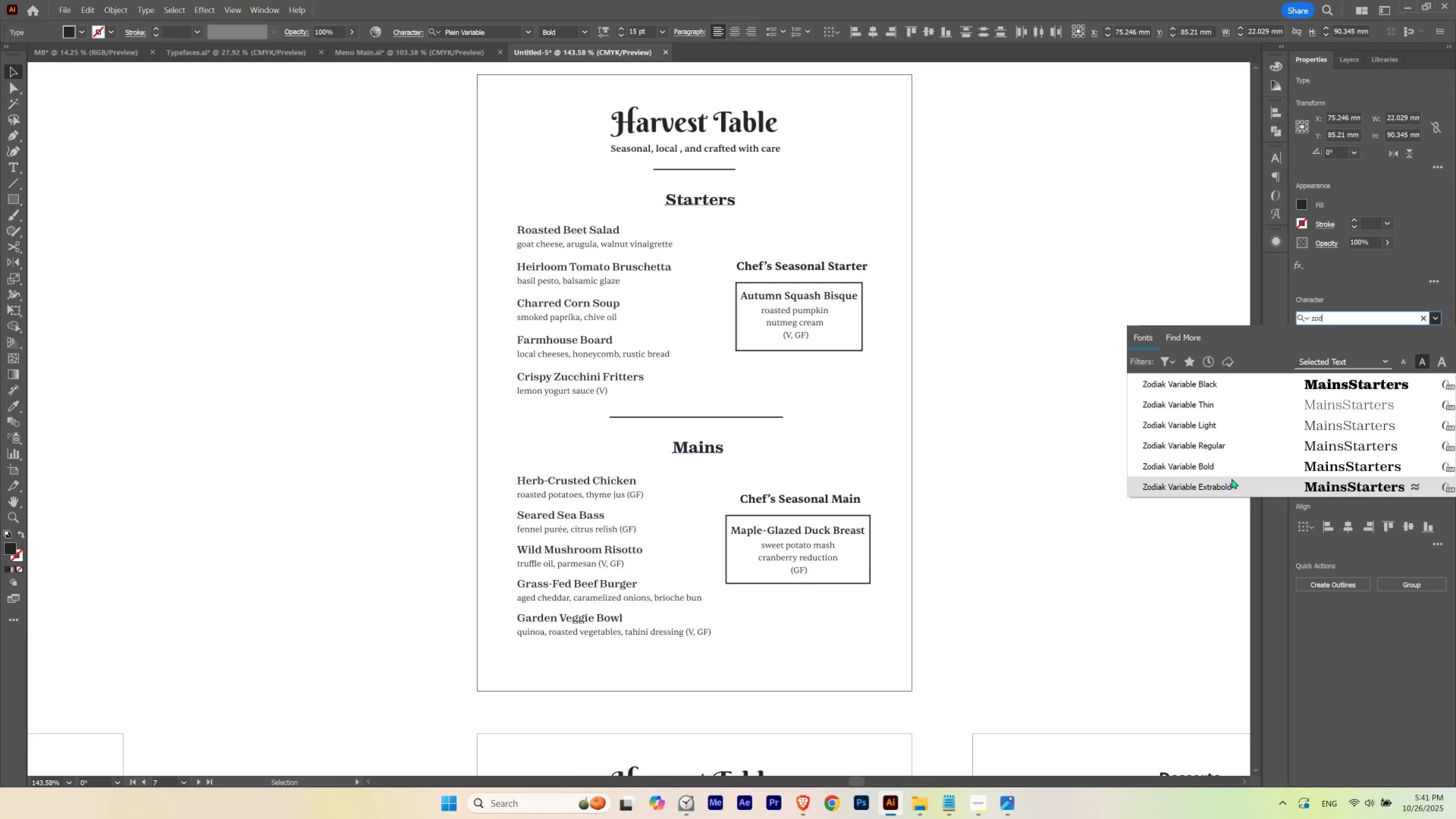 
double_click([1132, 476])
 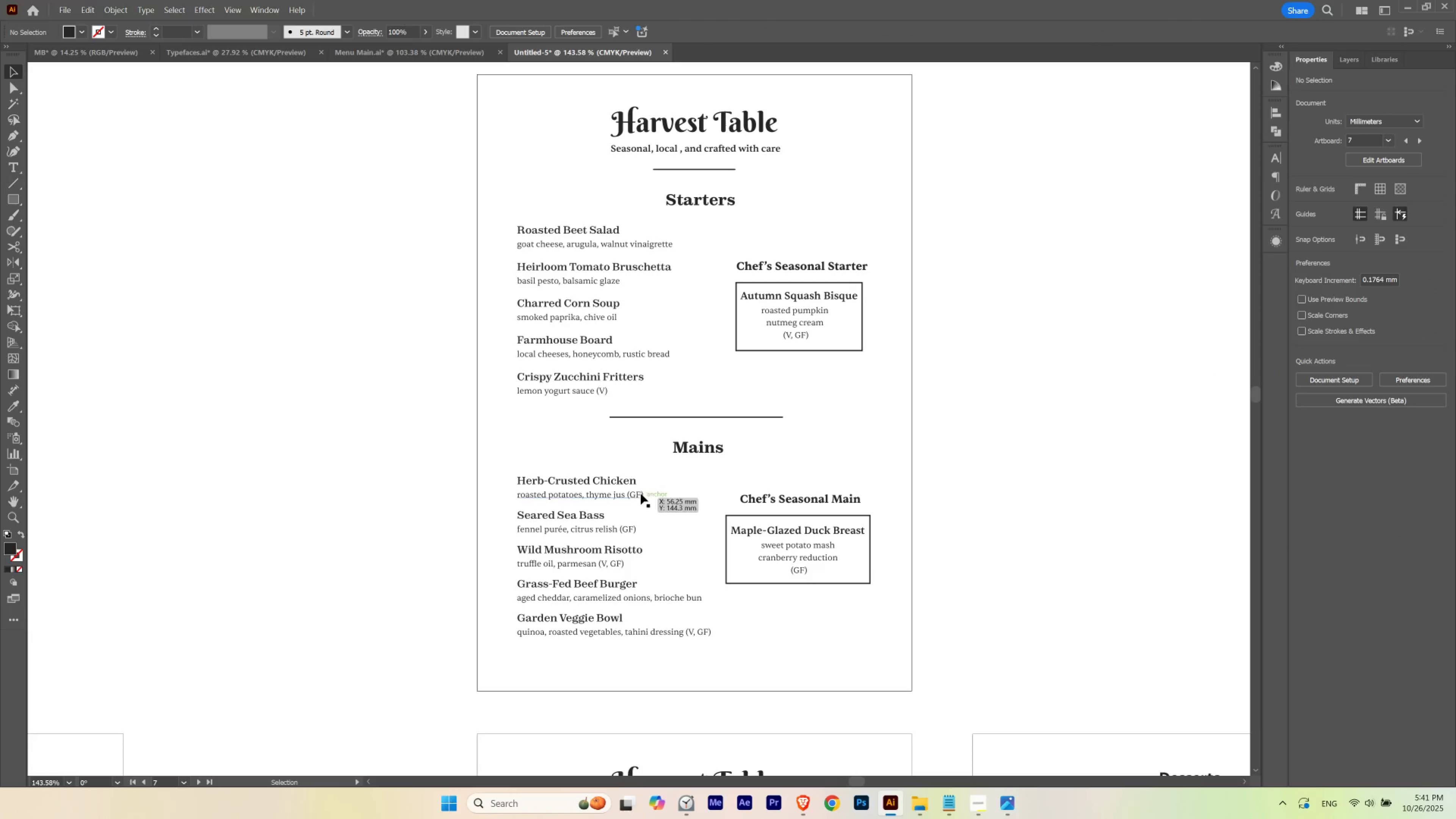 
left_click([633, 493])
 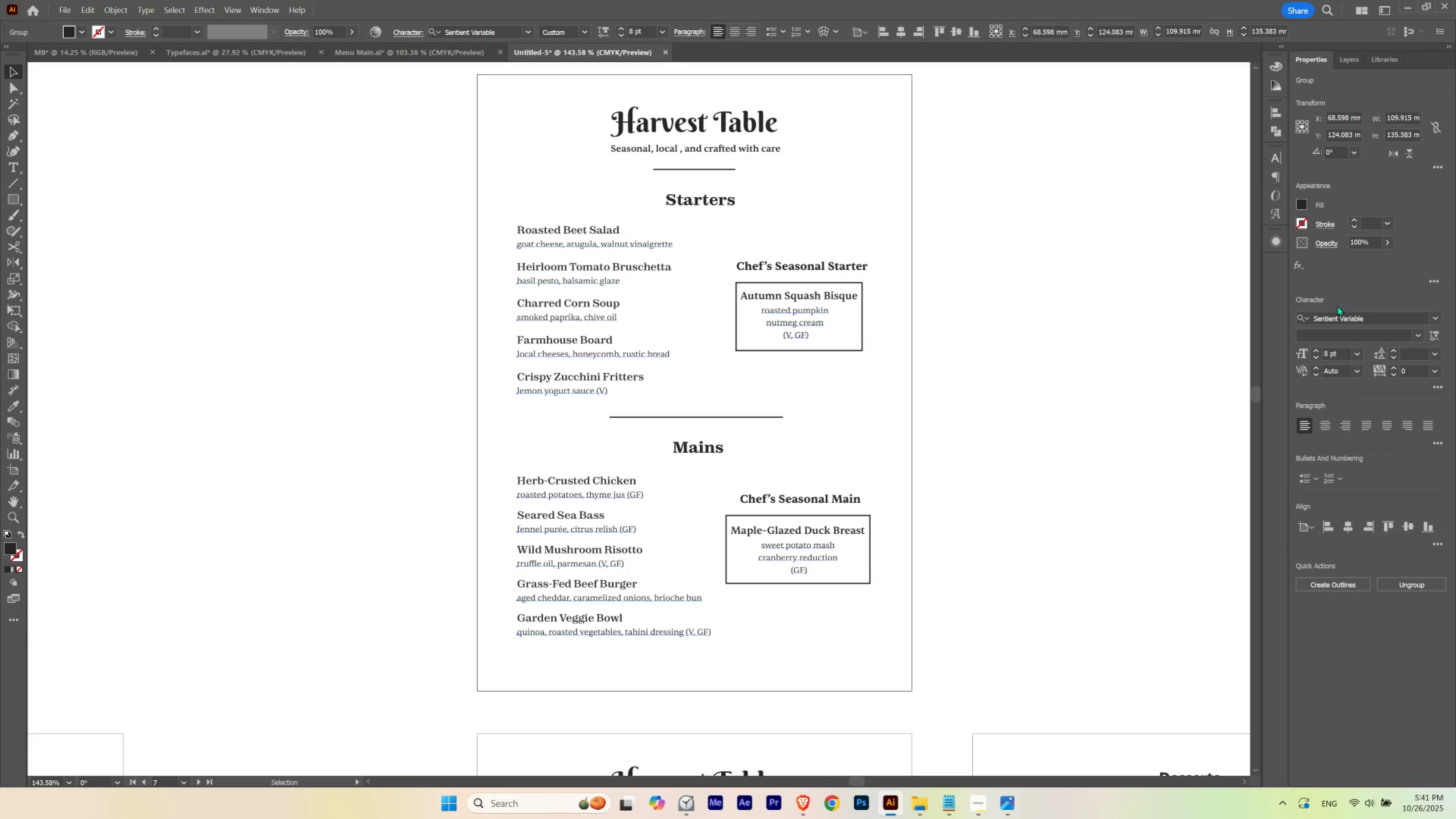 
left_click([1342, 312])
 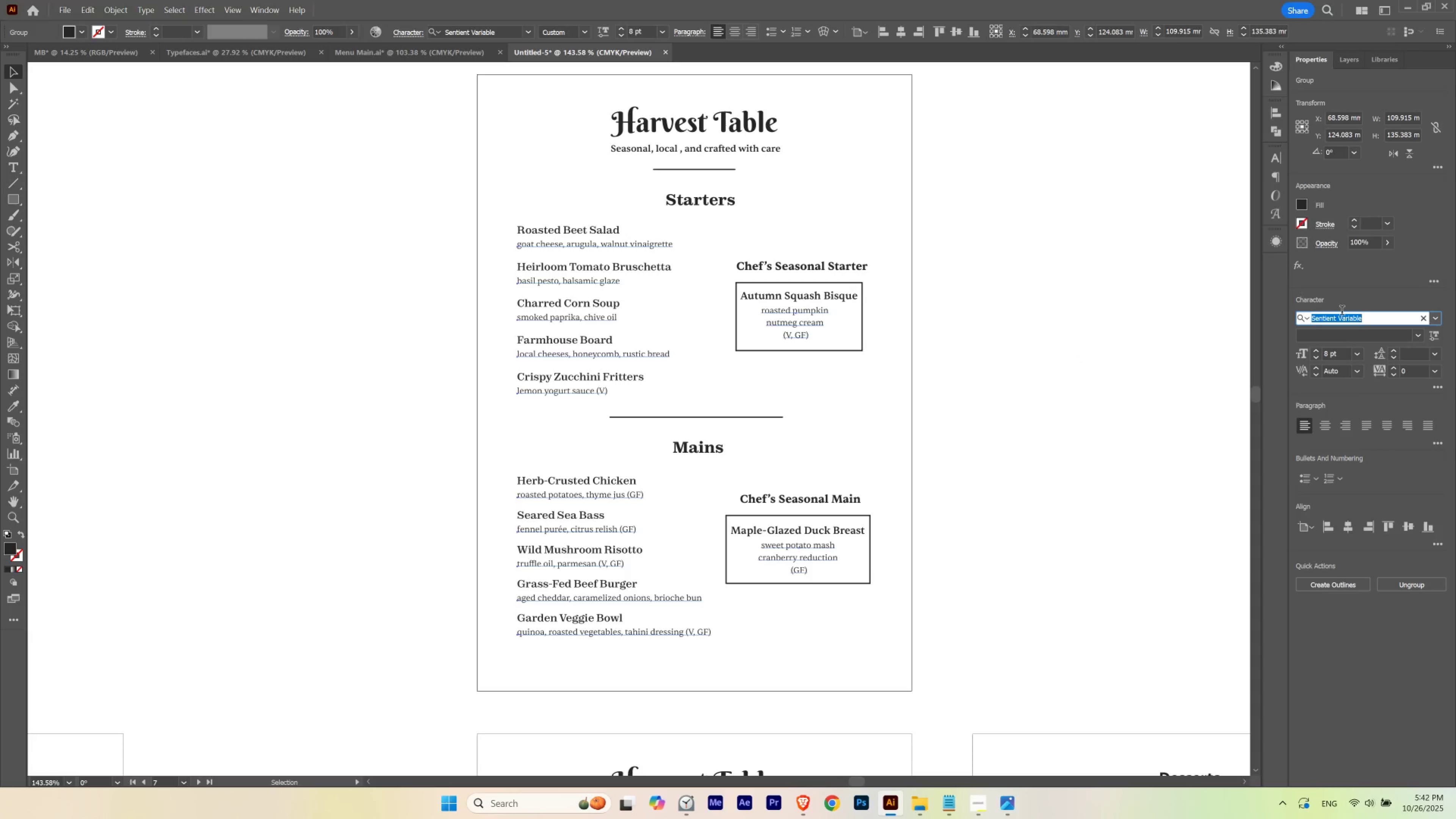 
type(zodia)
 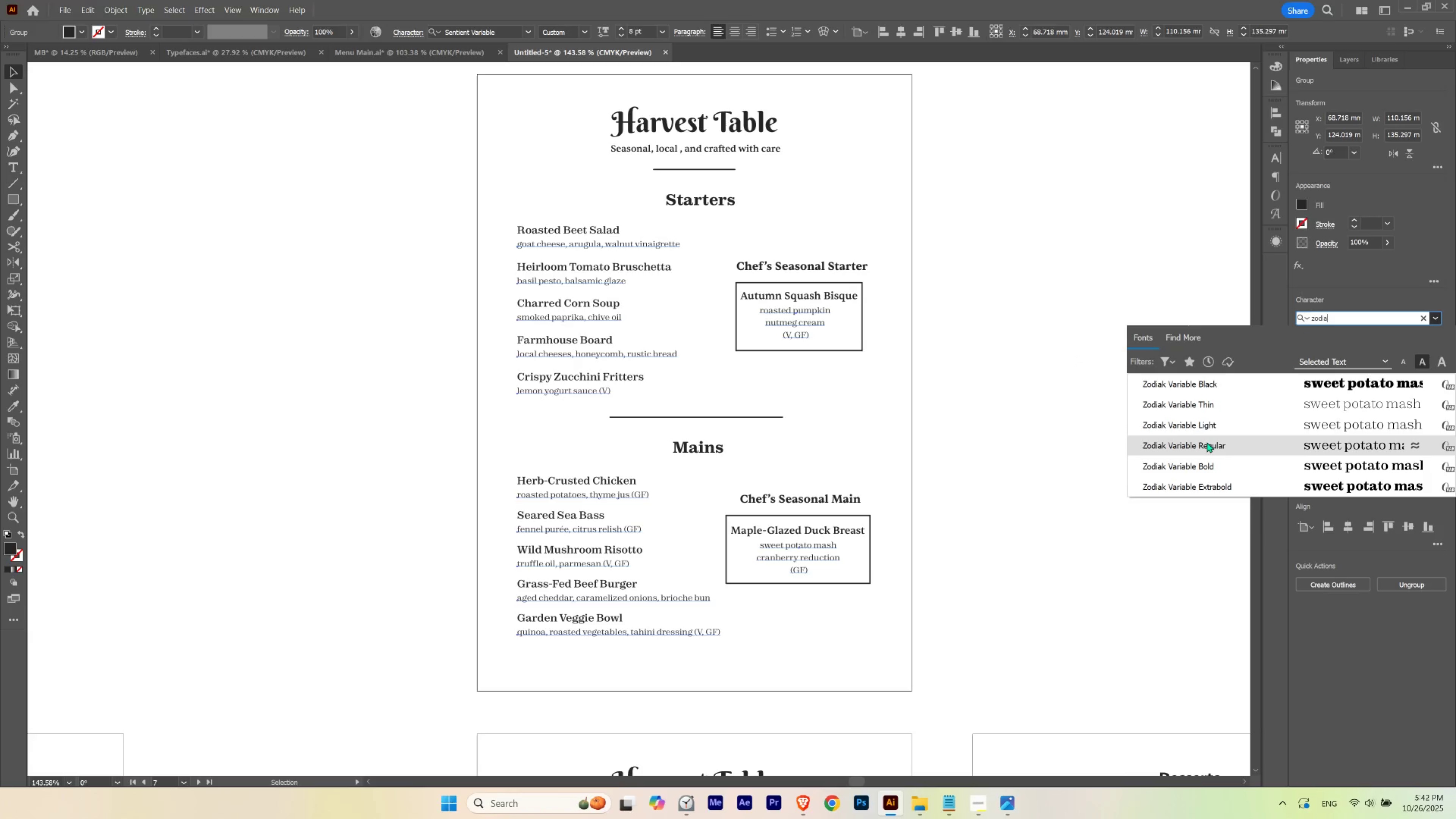 
double_click([1022, 419])
 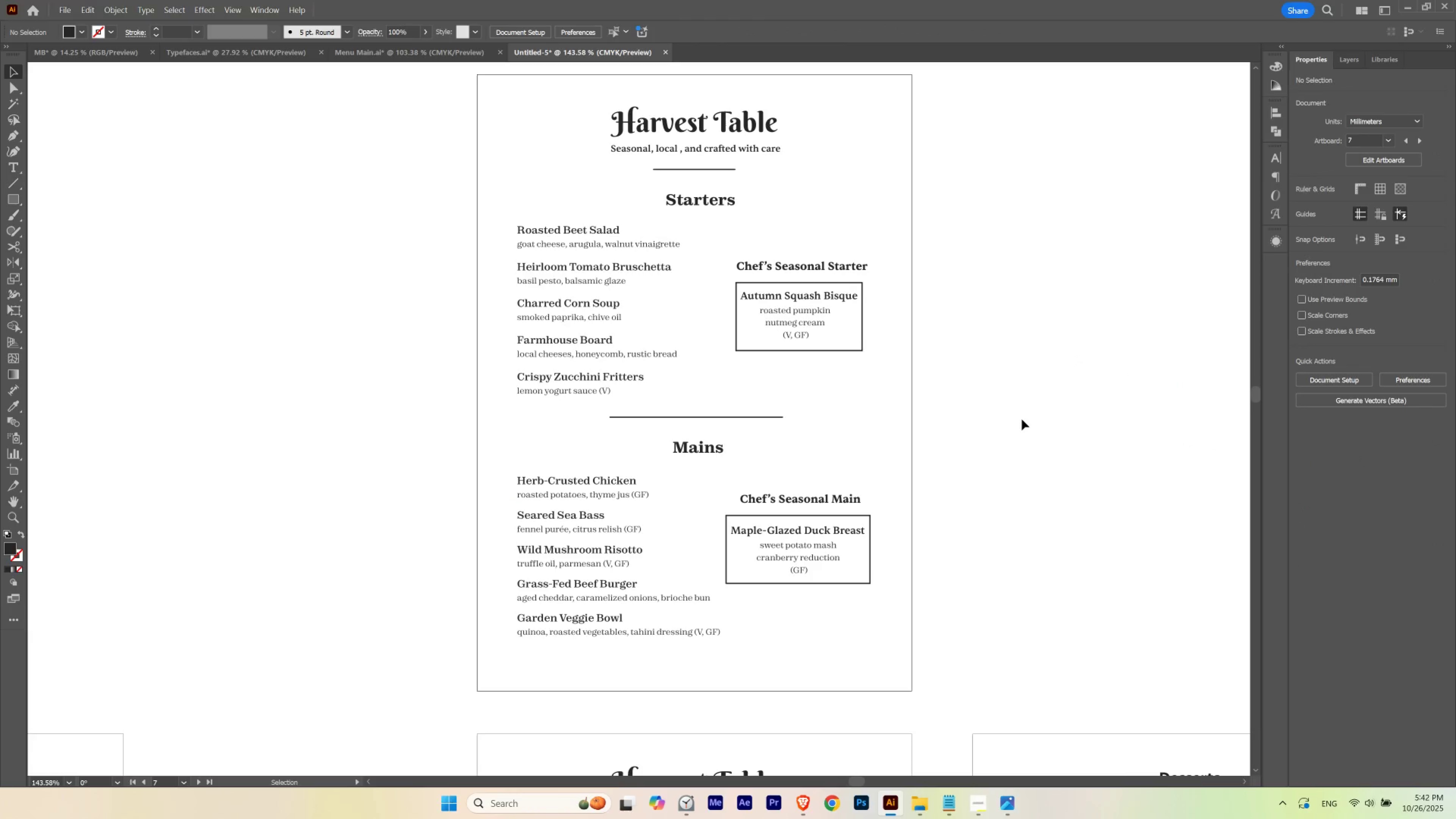 
hold_key(key=ControlLeft, duration=0.84)
 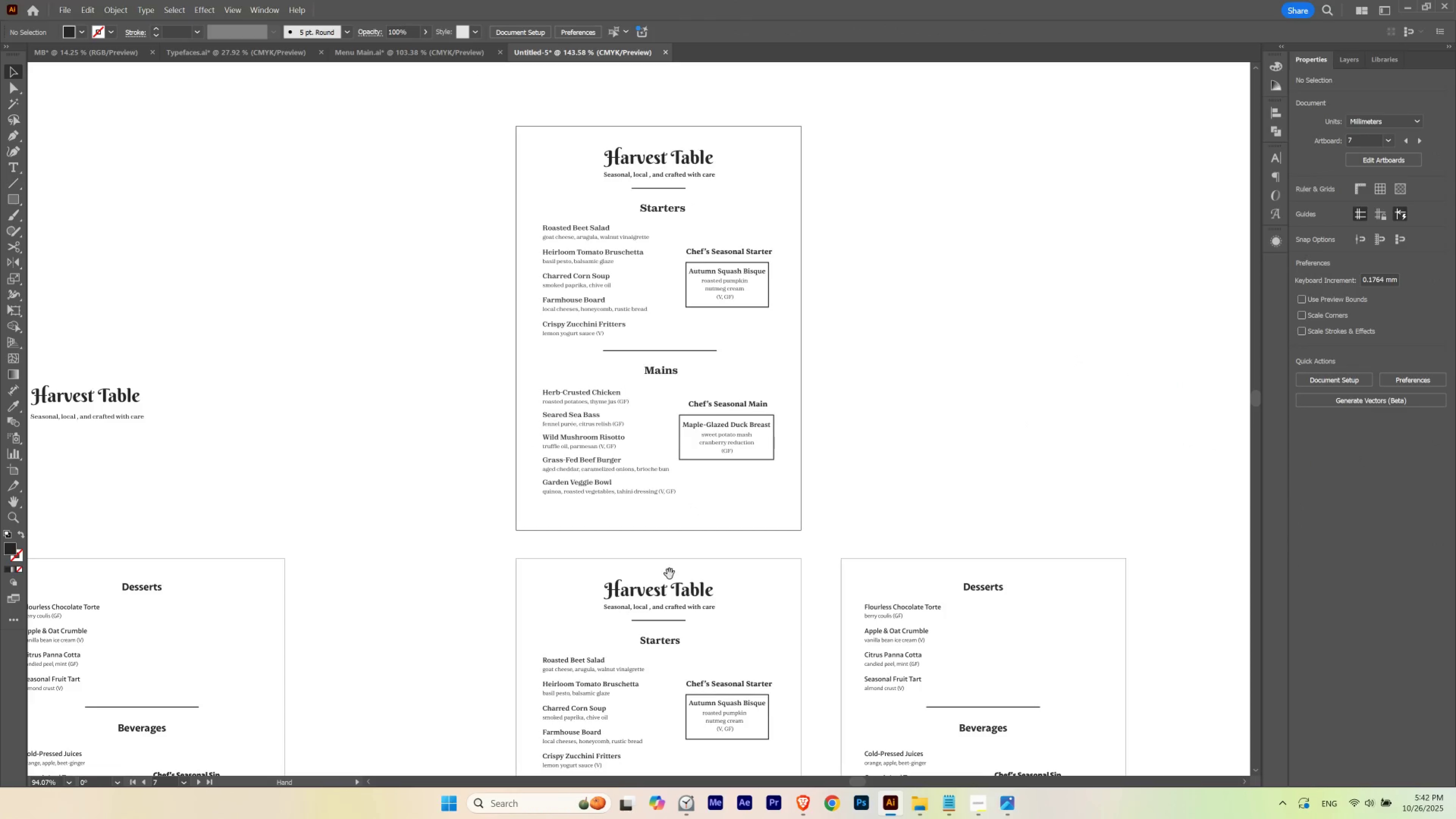 
hold_key(key=Space, duration=1.54)
 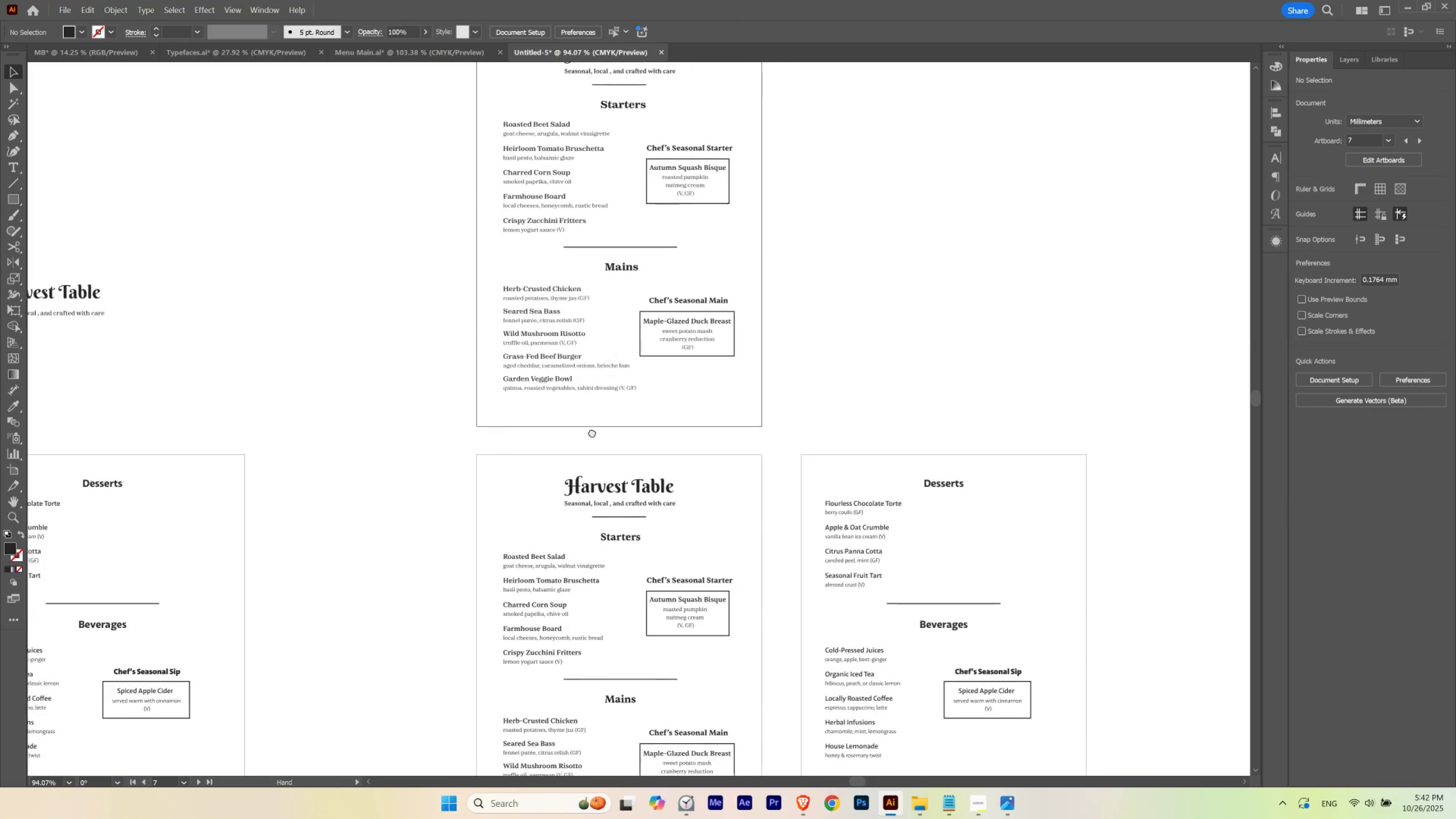 
hold_key(key=Space, duration=3.16)
 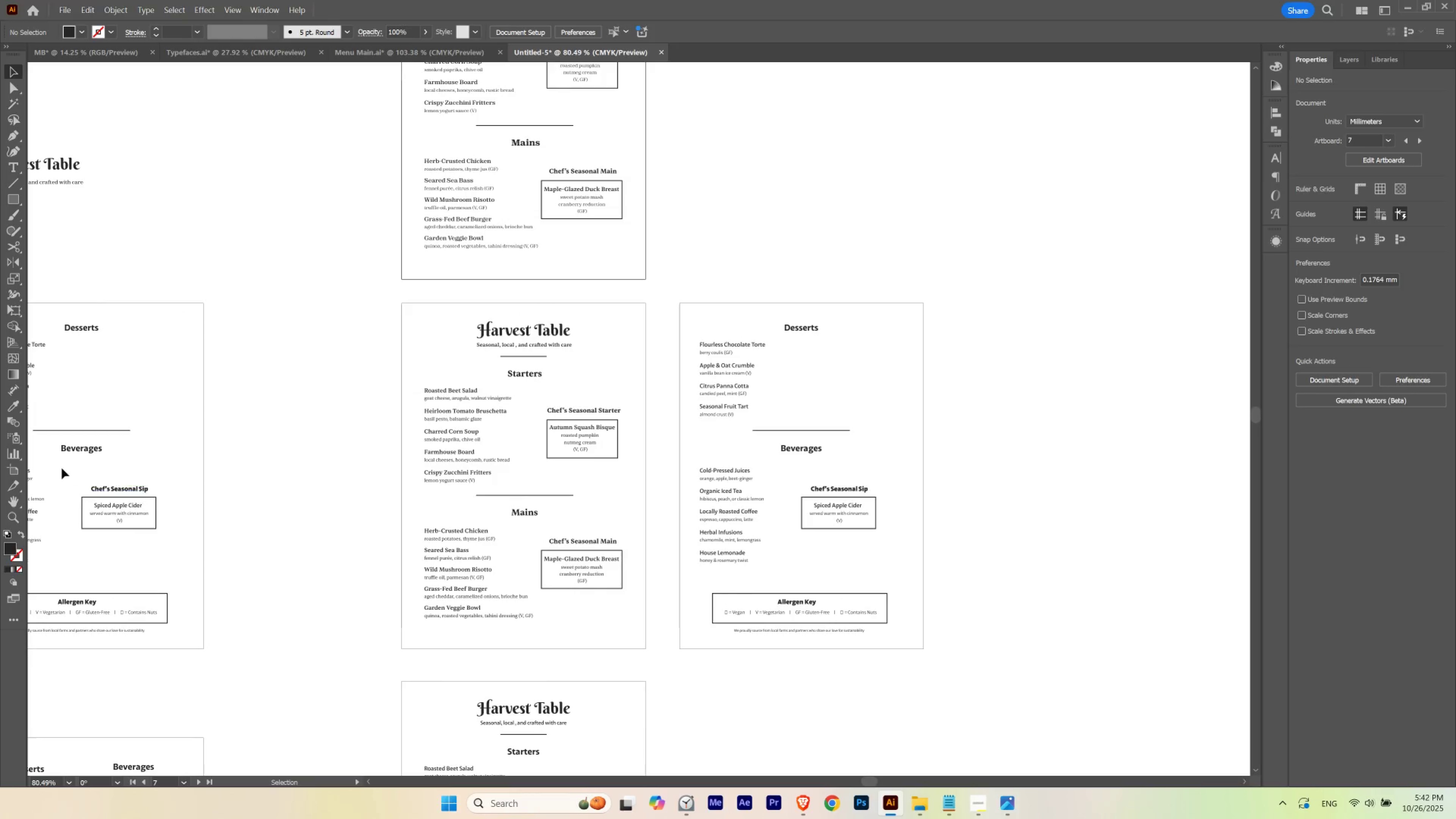 
hold_key(key=ControlLeft, duration=0.46)
 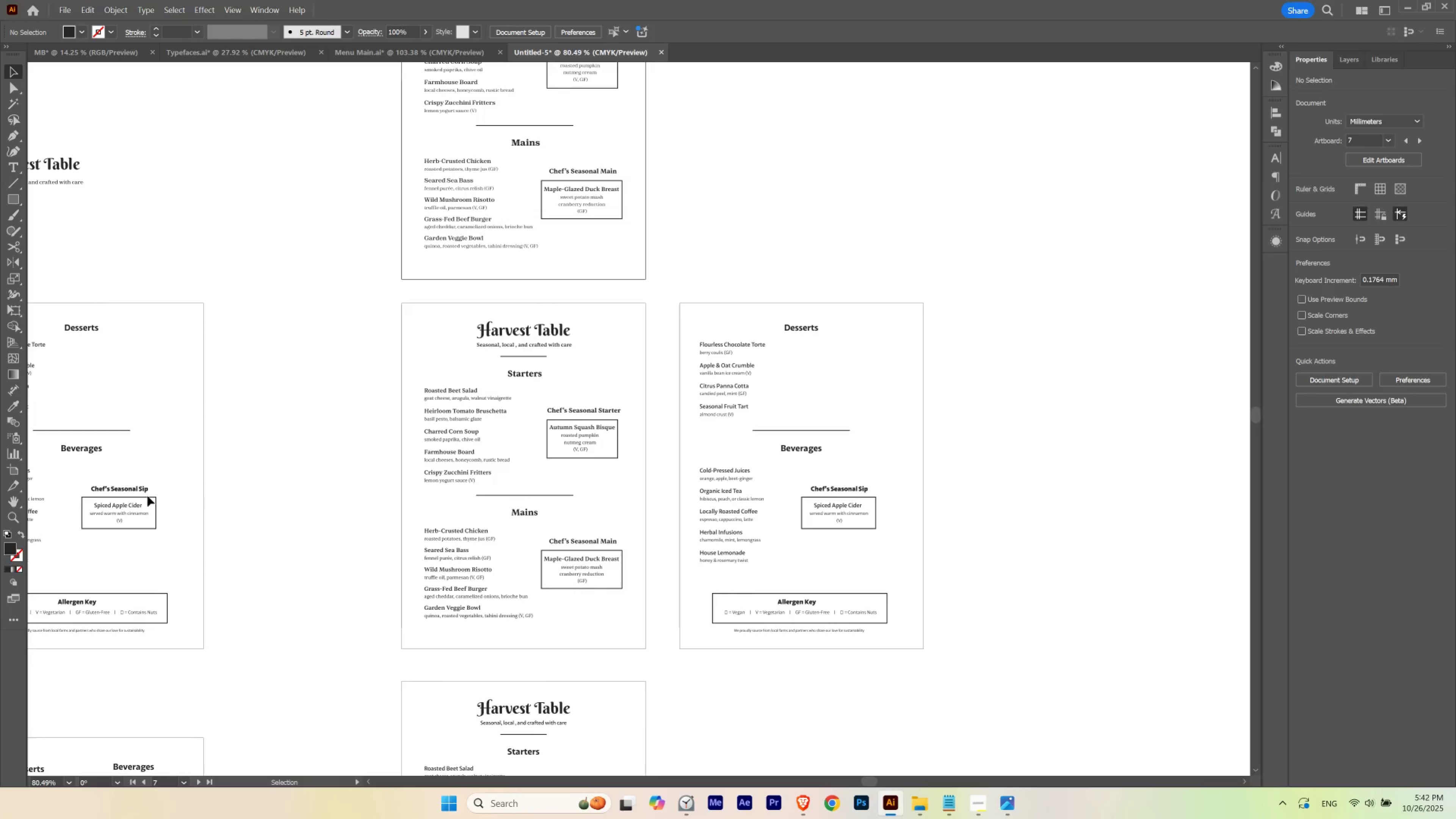 
left_click([20, 469])
 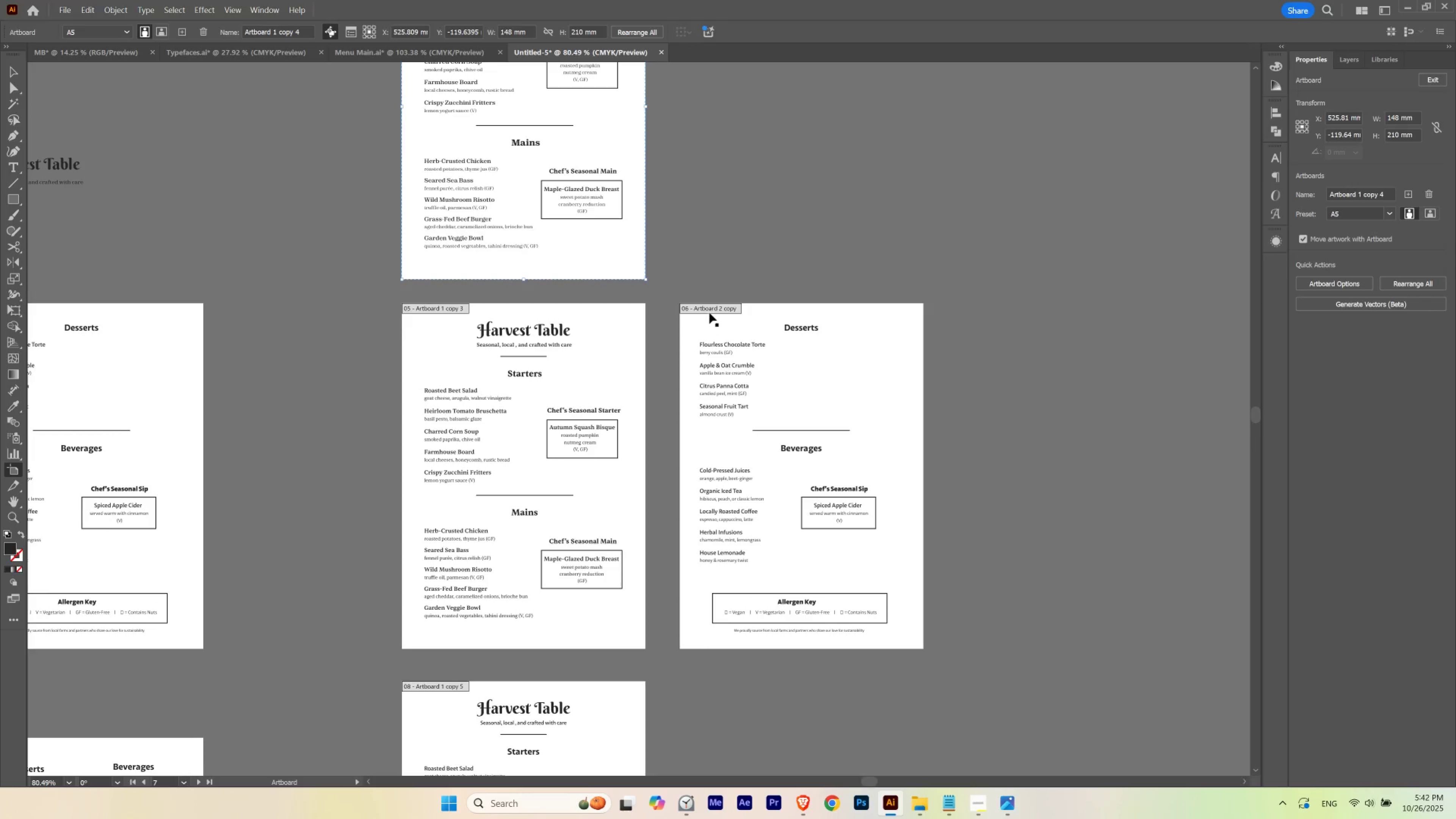 
left_click([712, 309])
 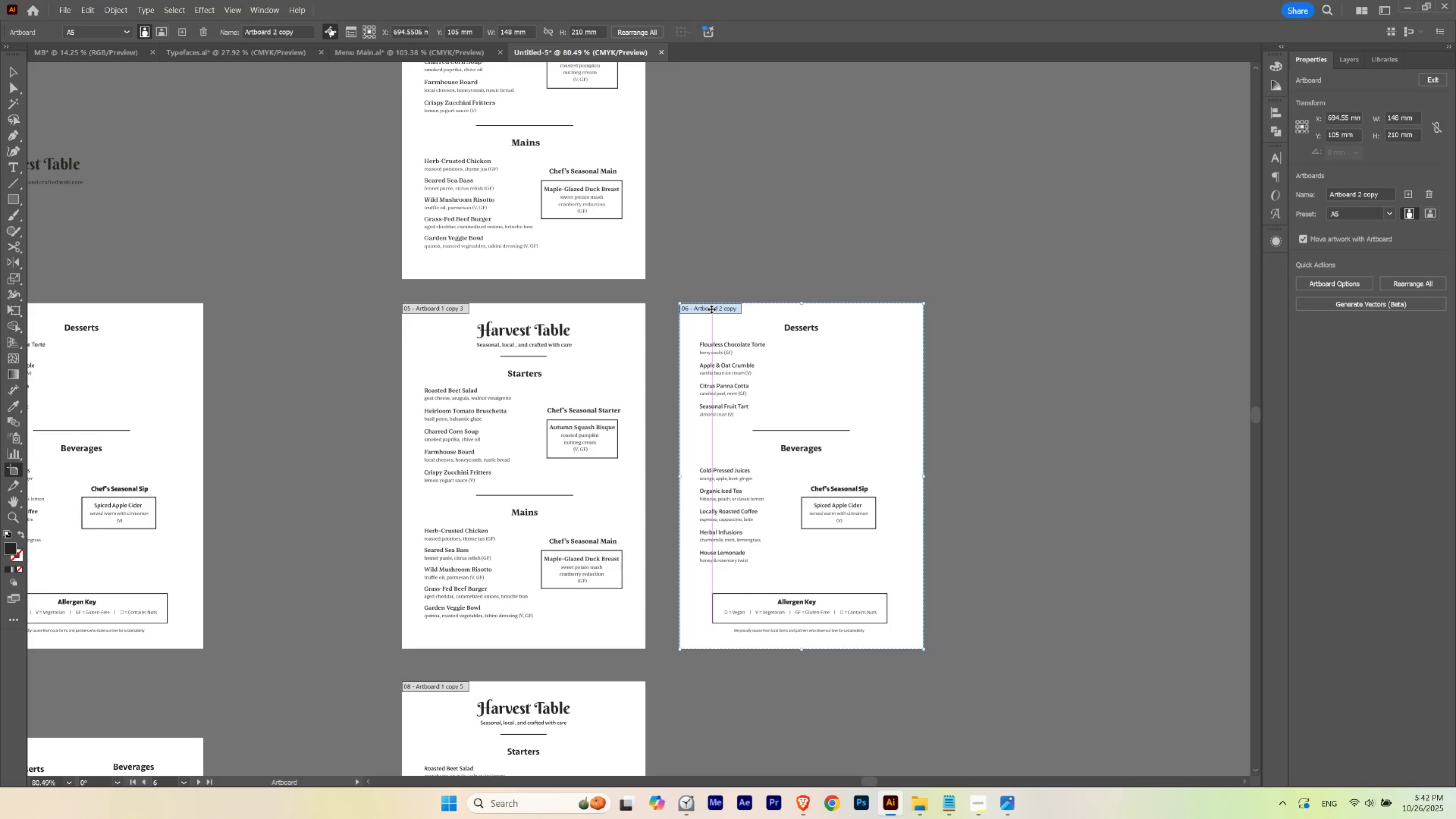 
key(Delete)
 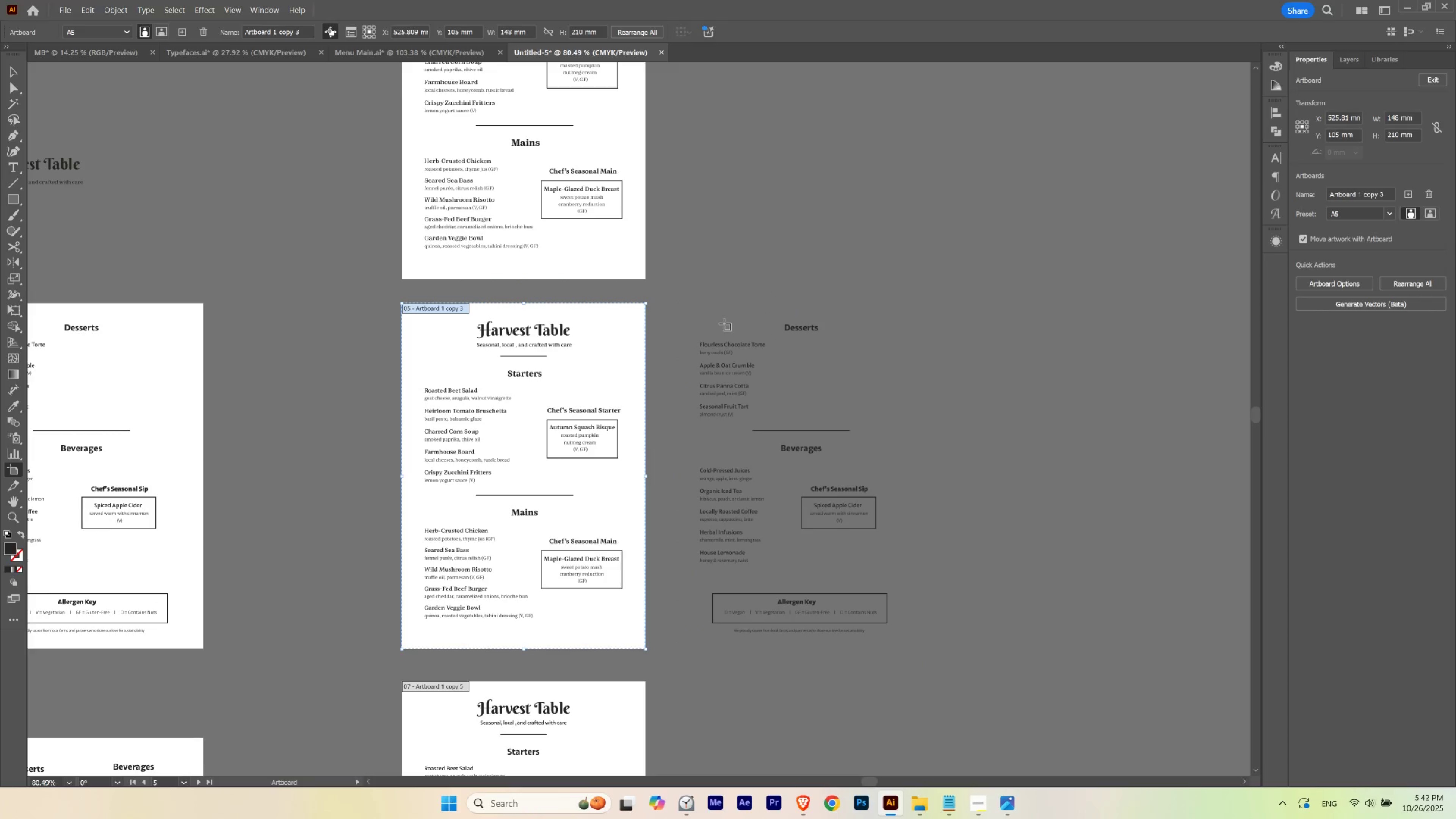 
key(V)
 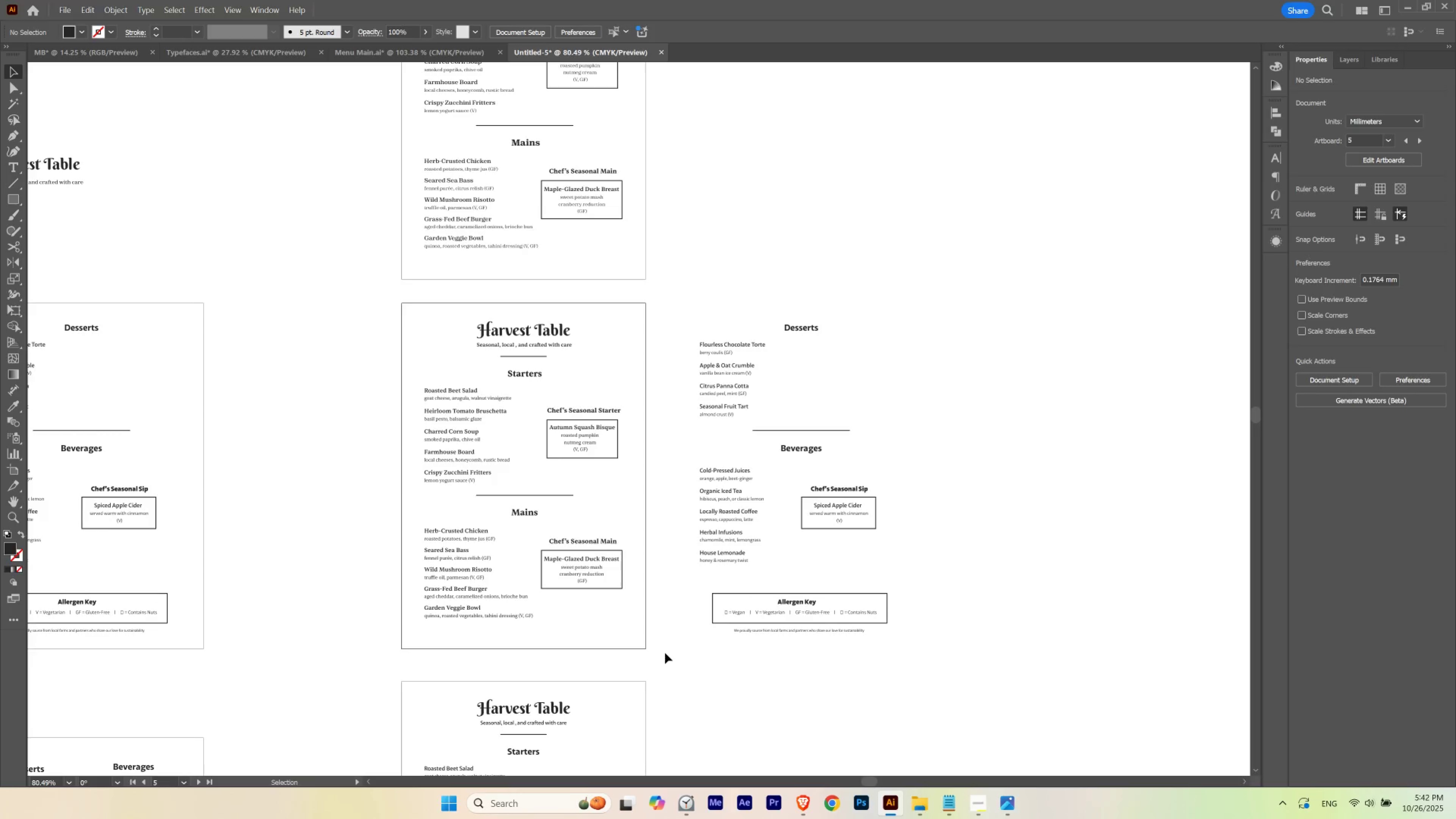 
left_click([665, 653])
 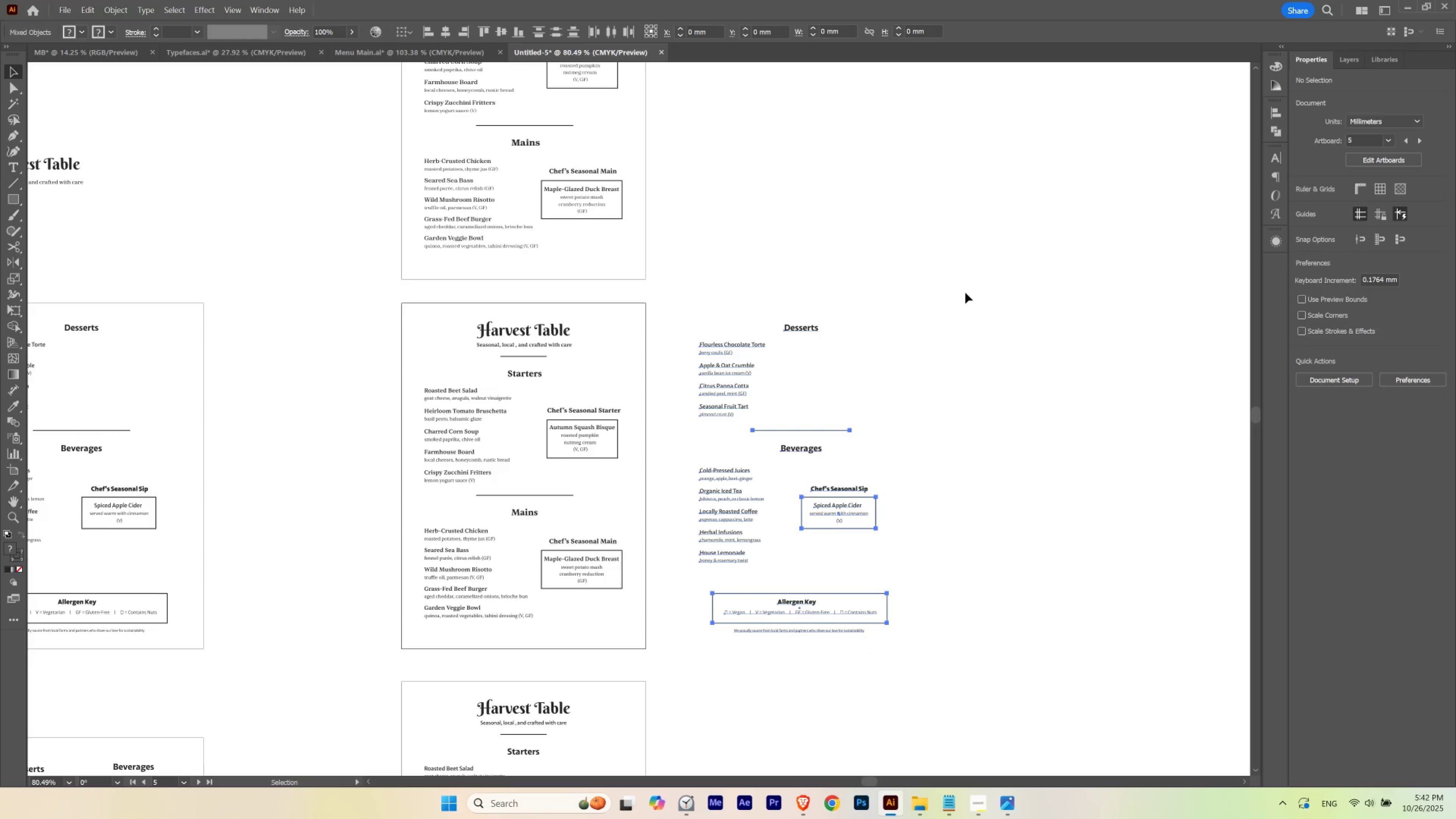 
hold_key(key=Space, duration=1.01)
 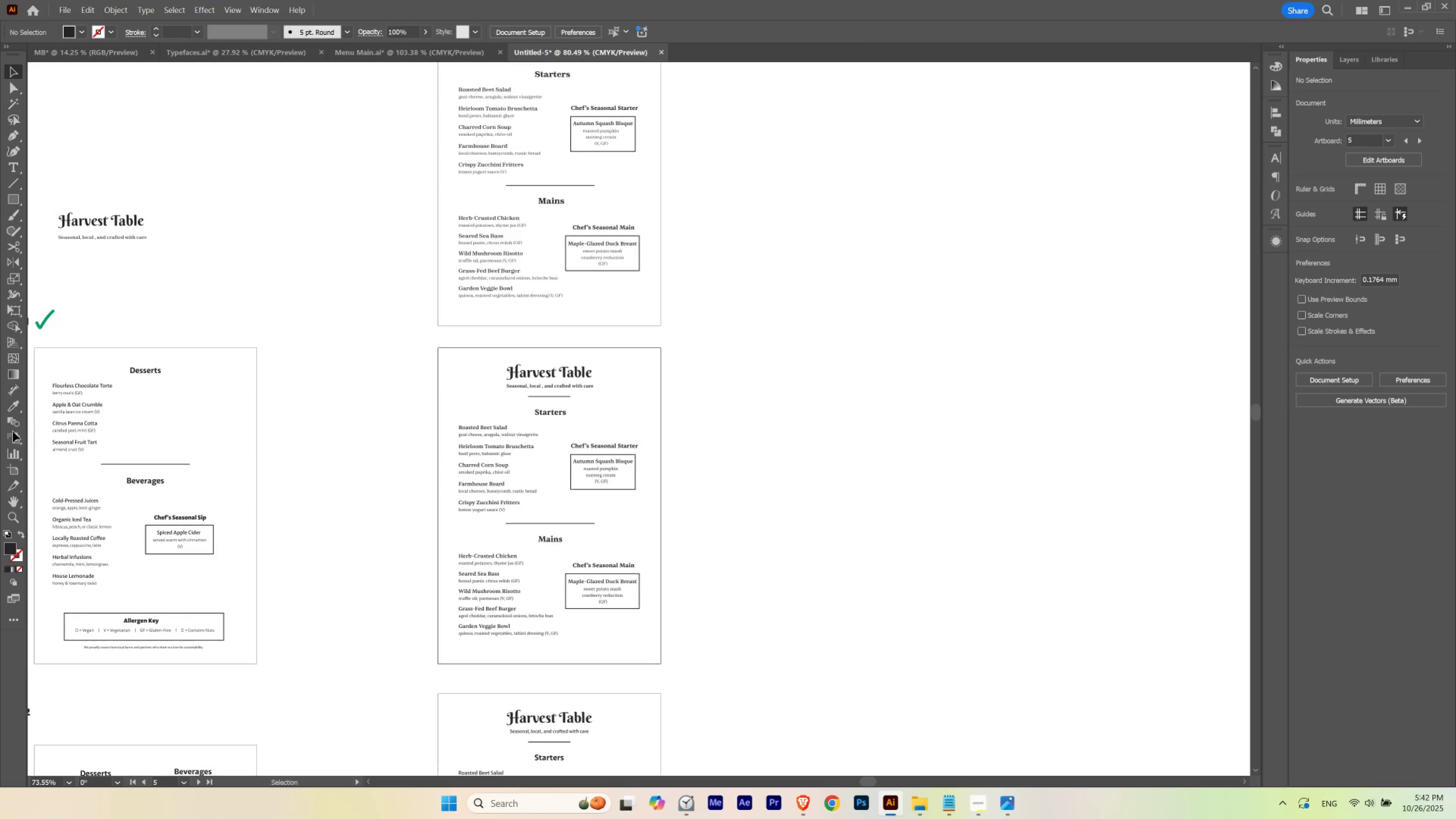 
hold_key(key=ControlLeft, duration=0.4)
 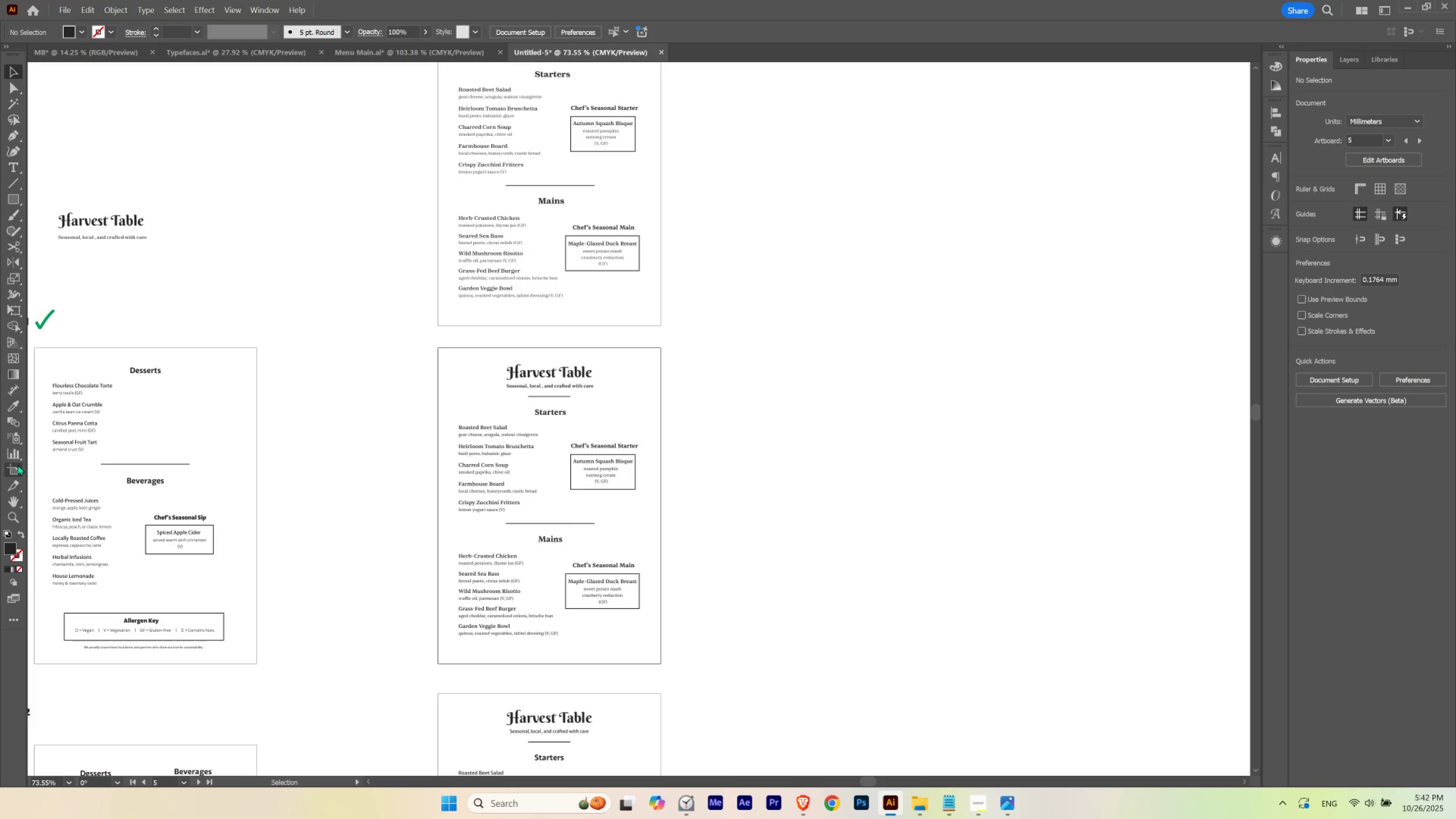 
left_click([17, 468])
 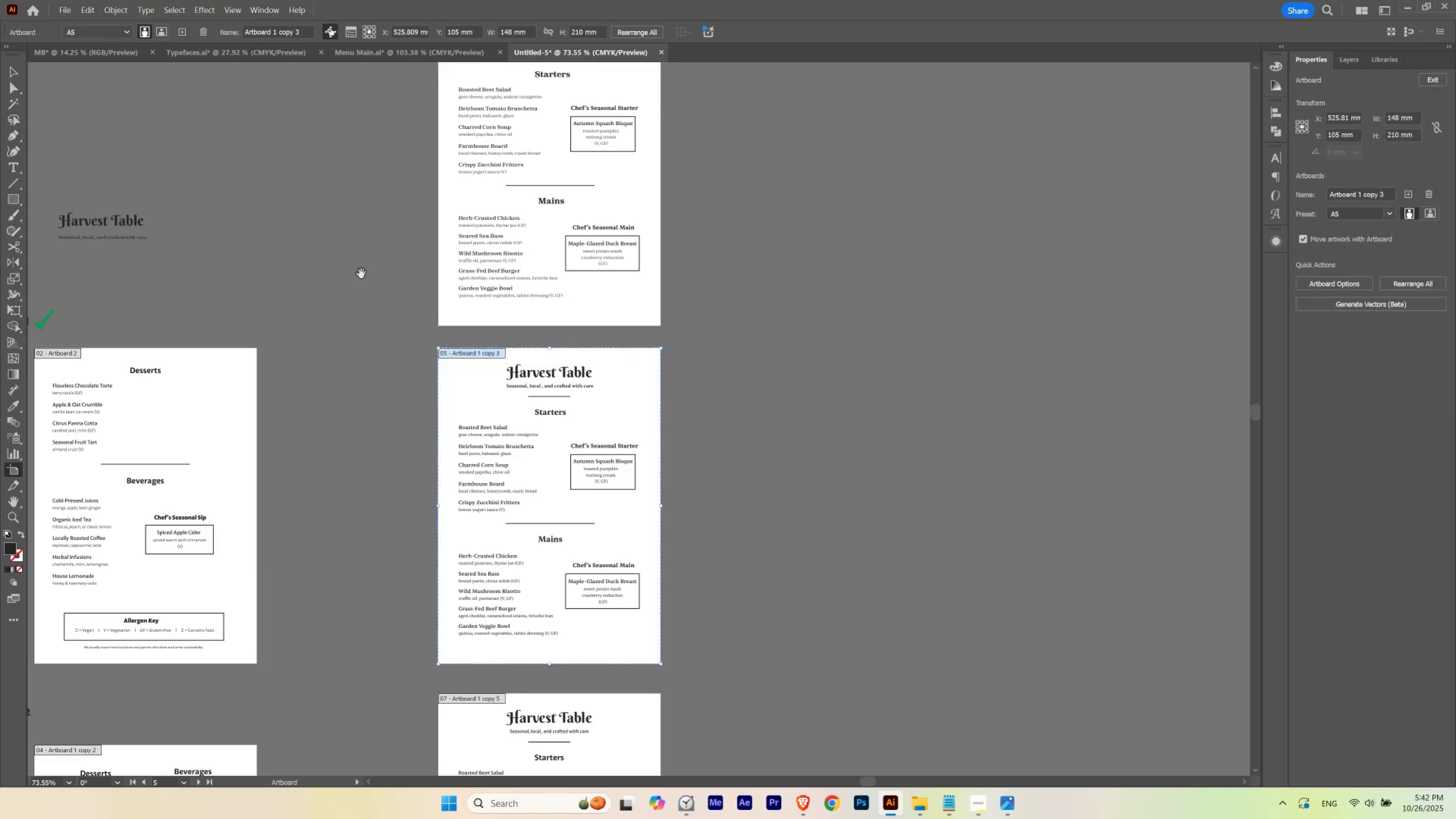 
hold_key(key=Space, duration=0.66)
 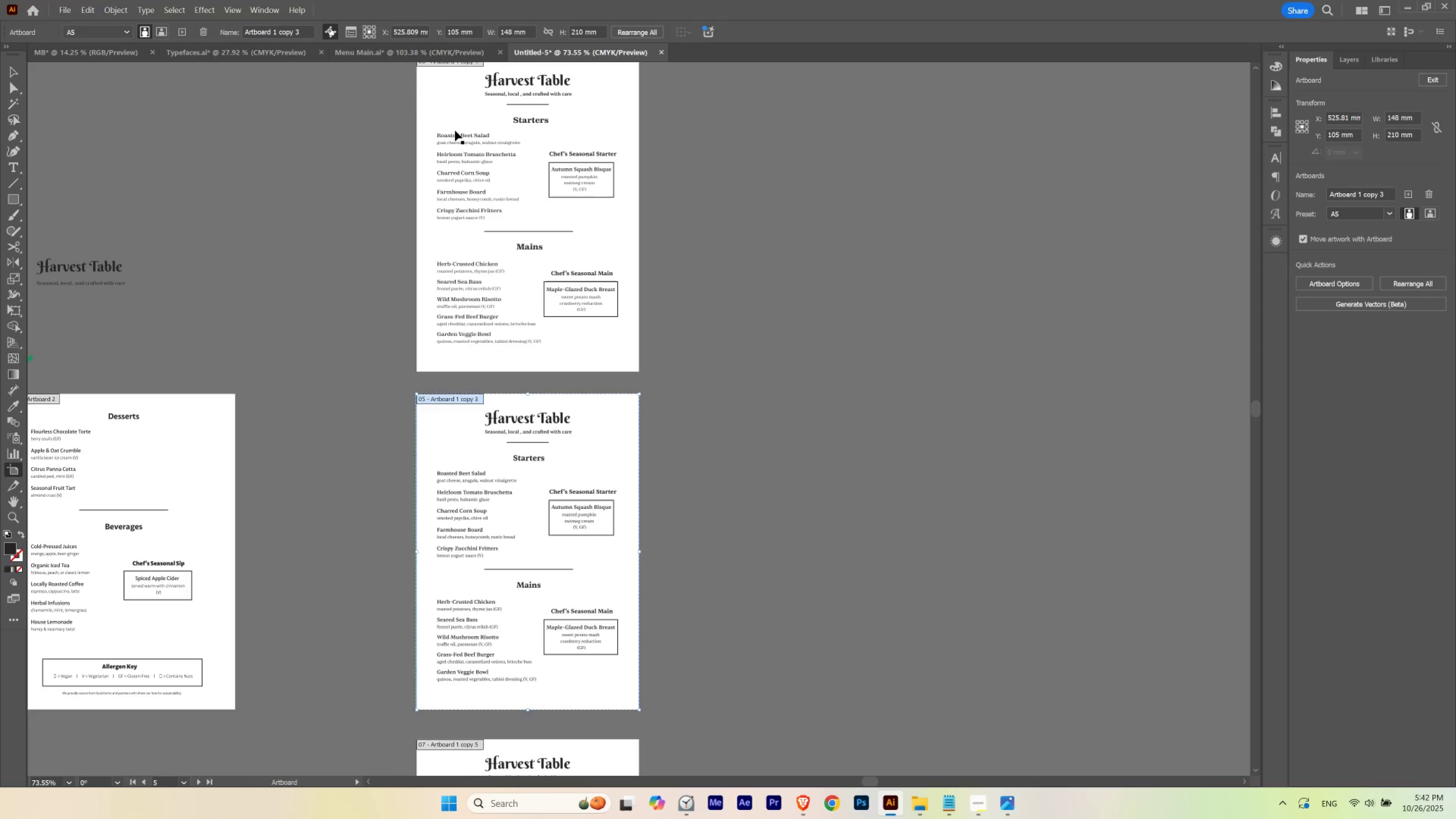 
hold_key(key=Space, duration=0.98)
 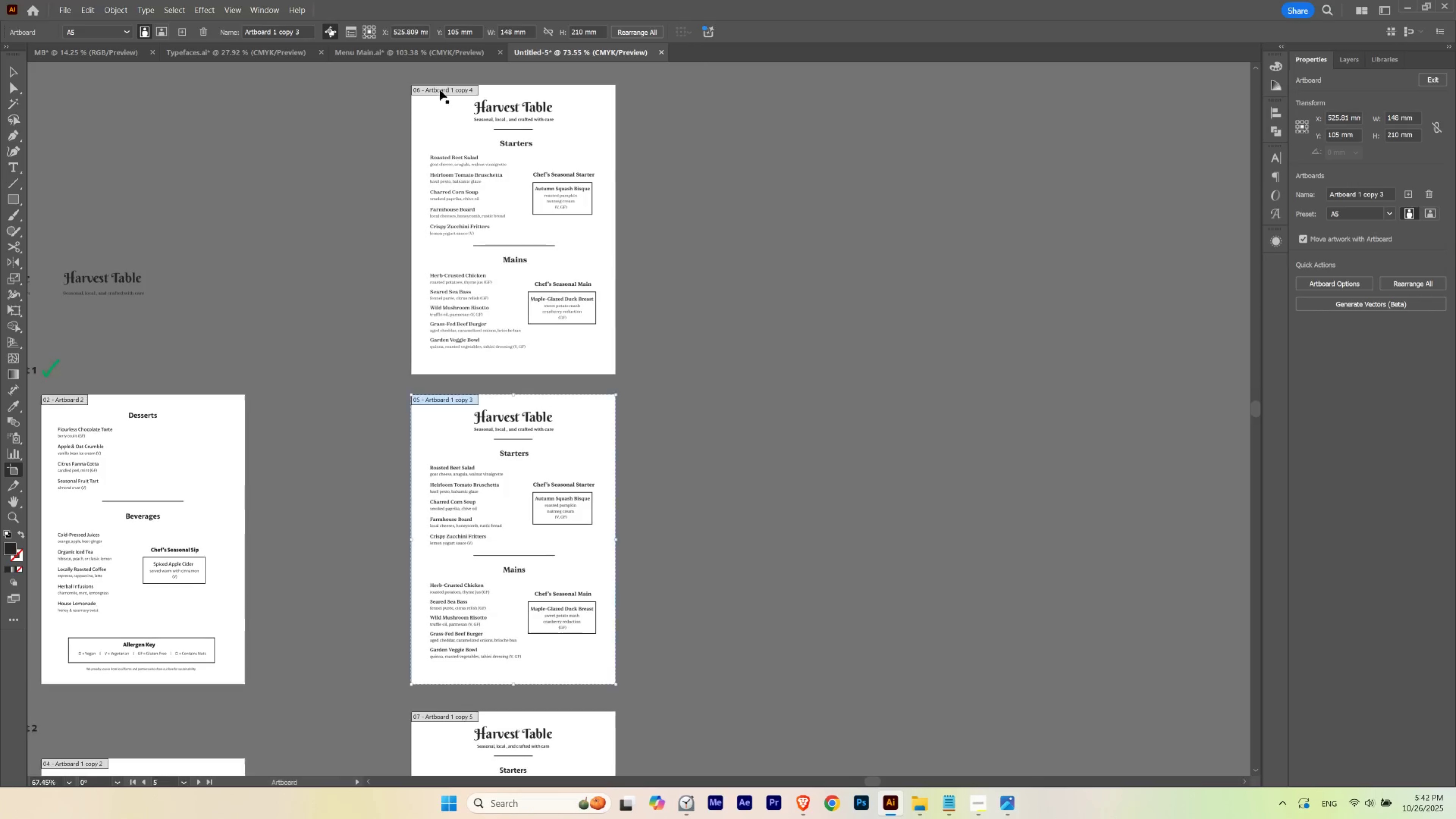 
hold_key(key=ControlLeft, duration=0.55)
 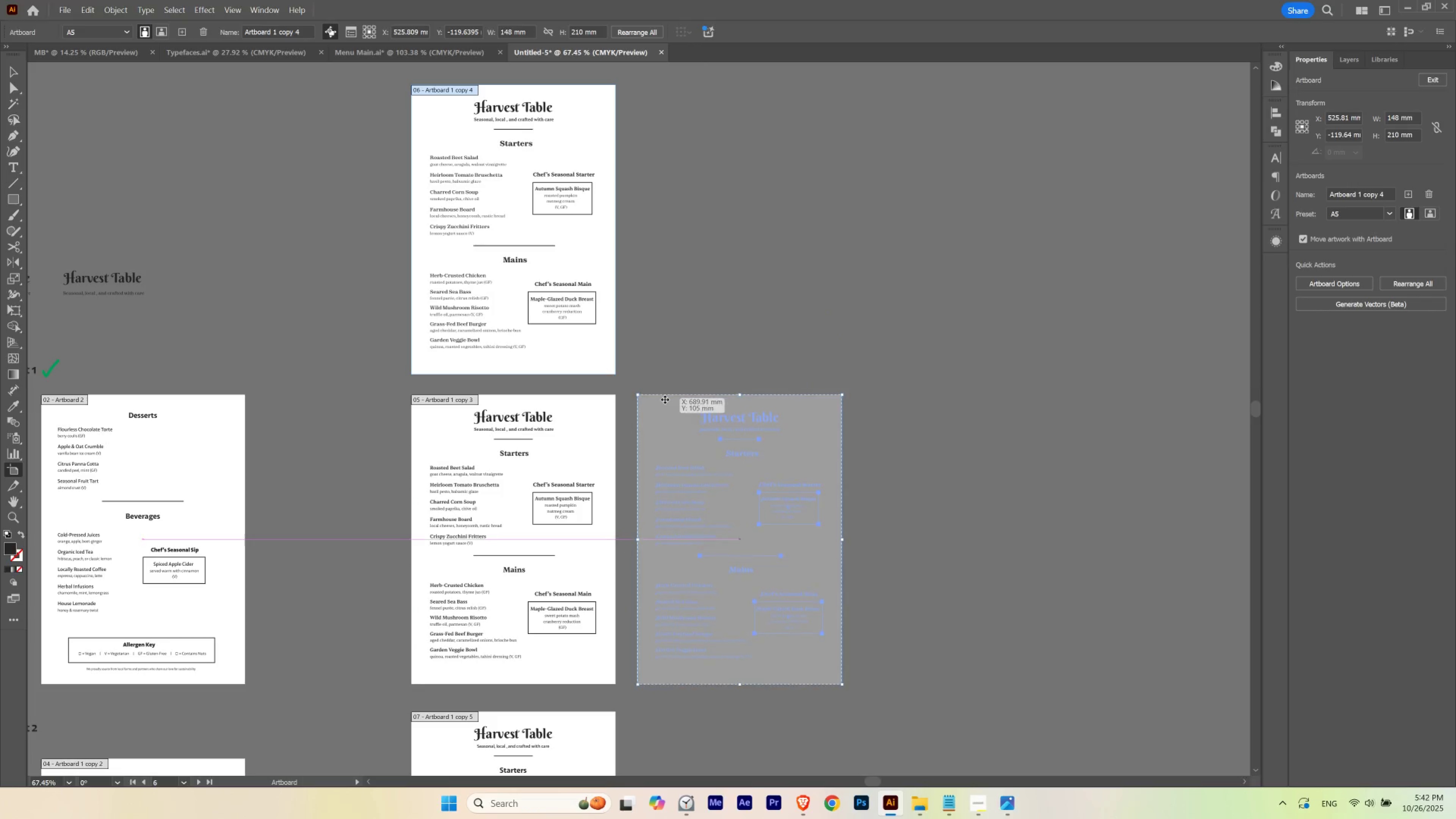 
key(V)
 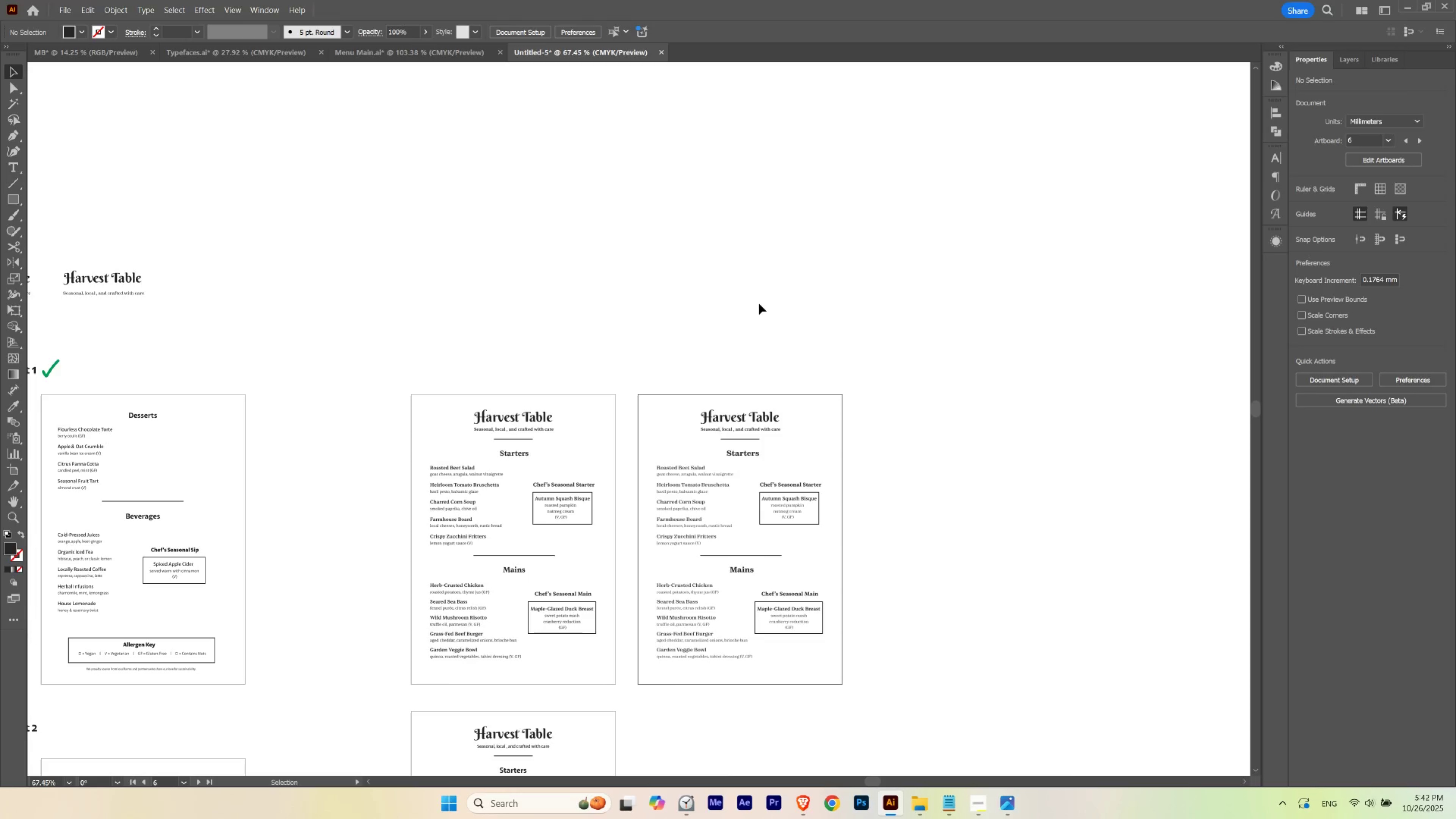 
left_click([761, 300])
 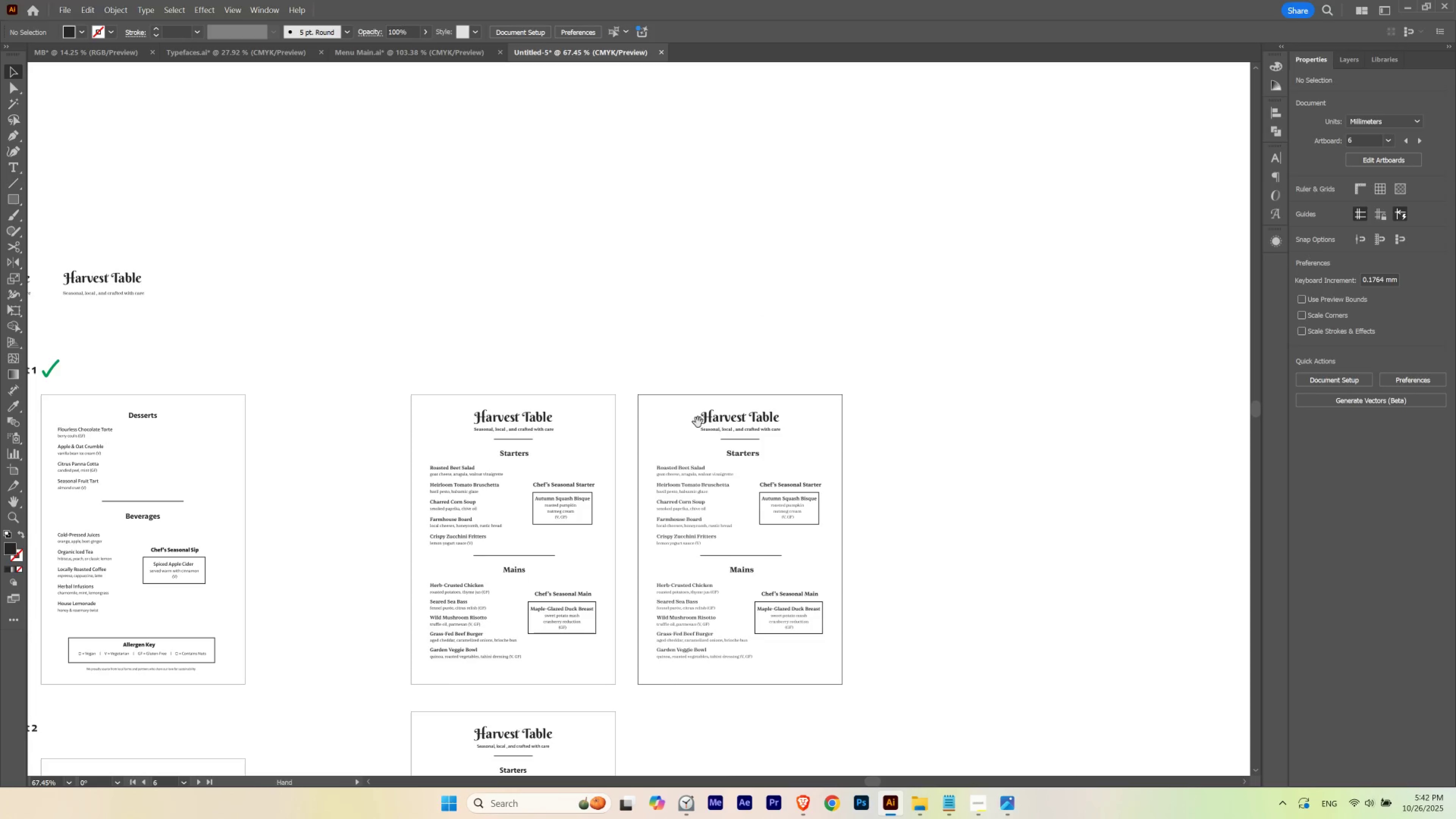 
hold_key(key=Space, duration=1.26)
 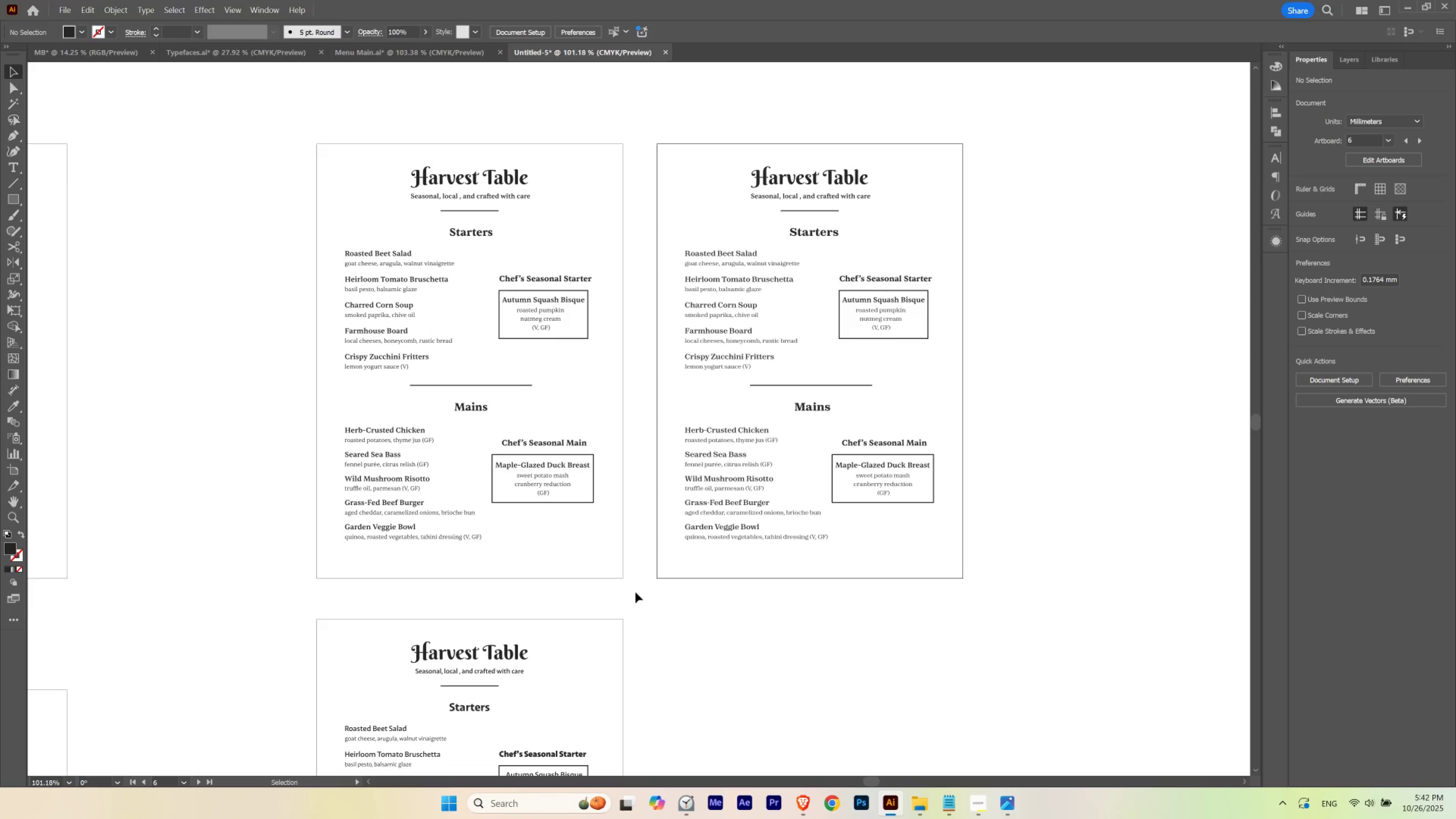 
hold_key(key=ControlLeft, duration=0.61)
 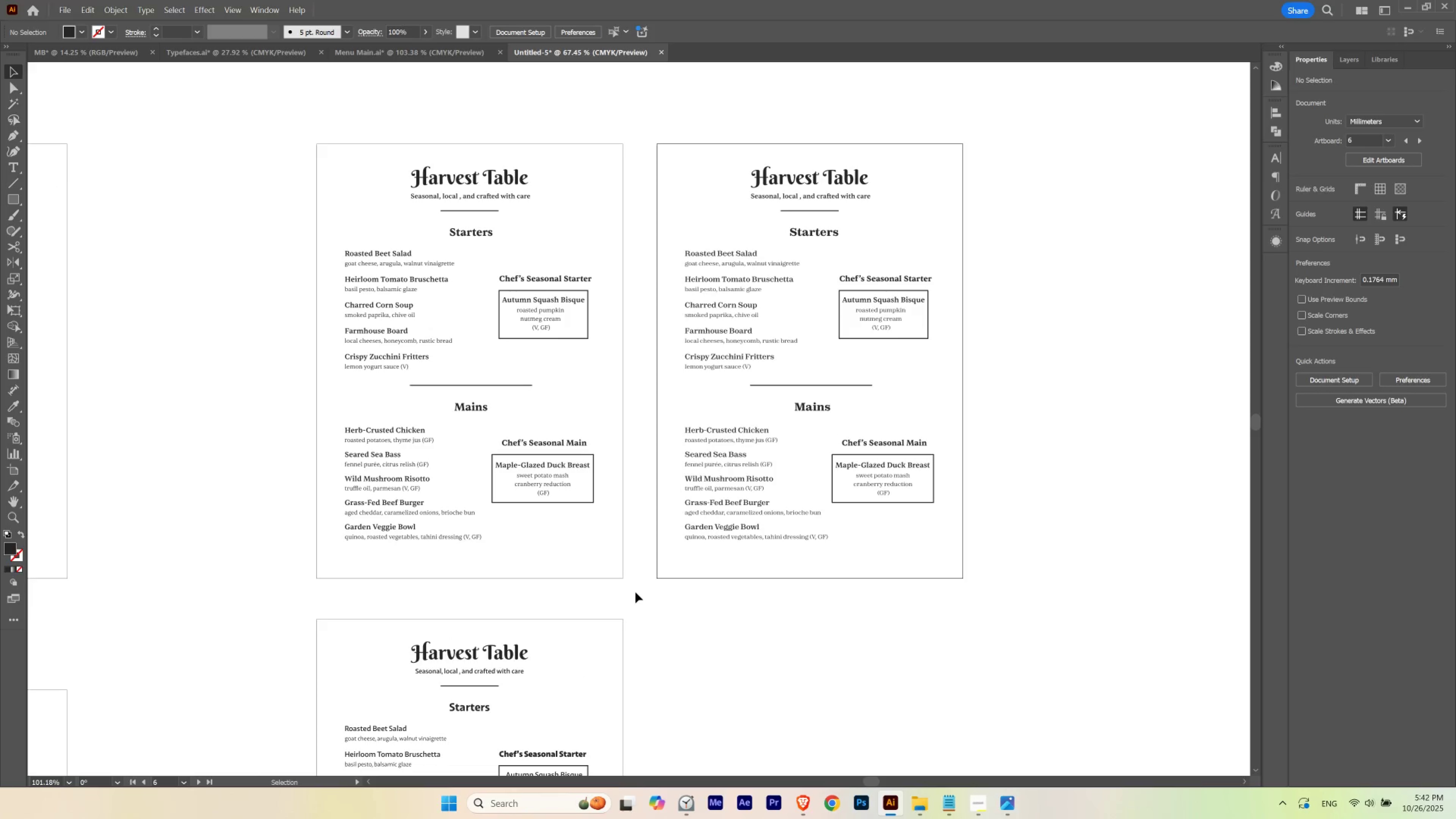 
left_click([635, 592])
 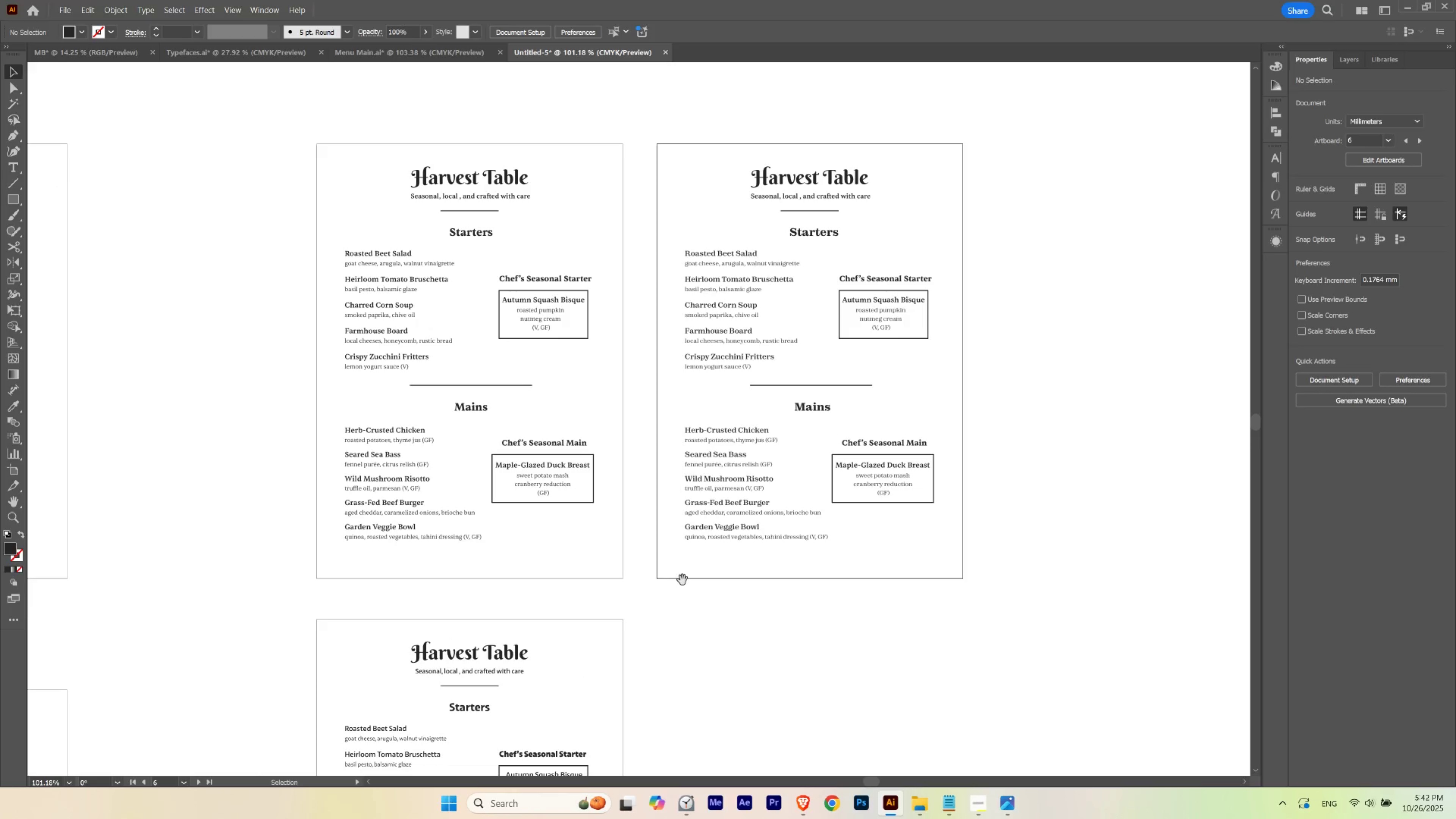 
hold_key(key=Space, duration=0.62)
 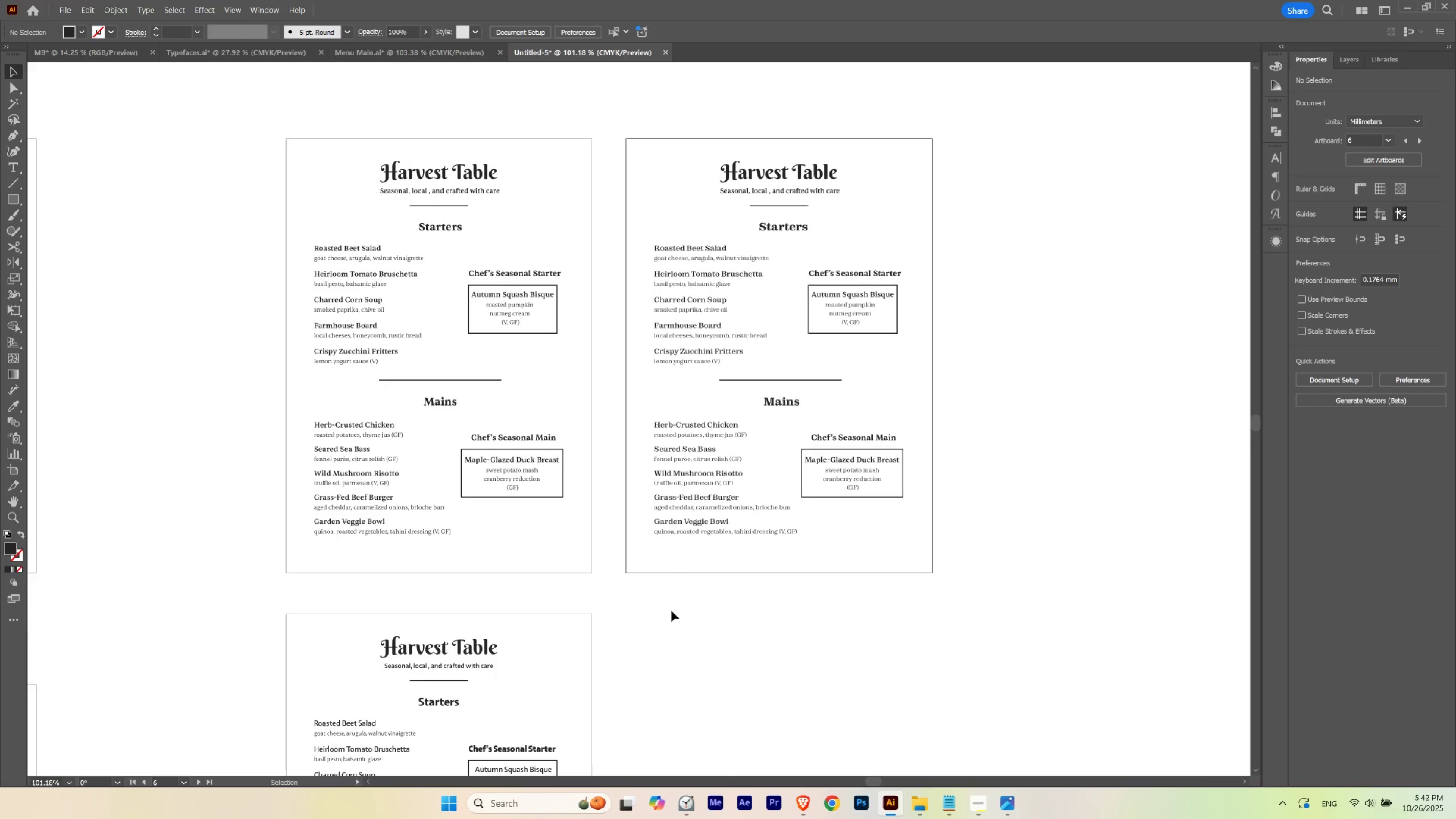 
left_click([671, 611])
 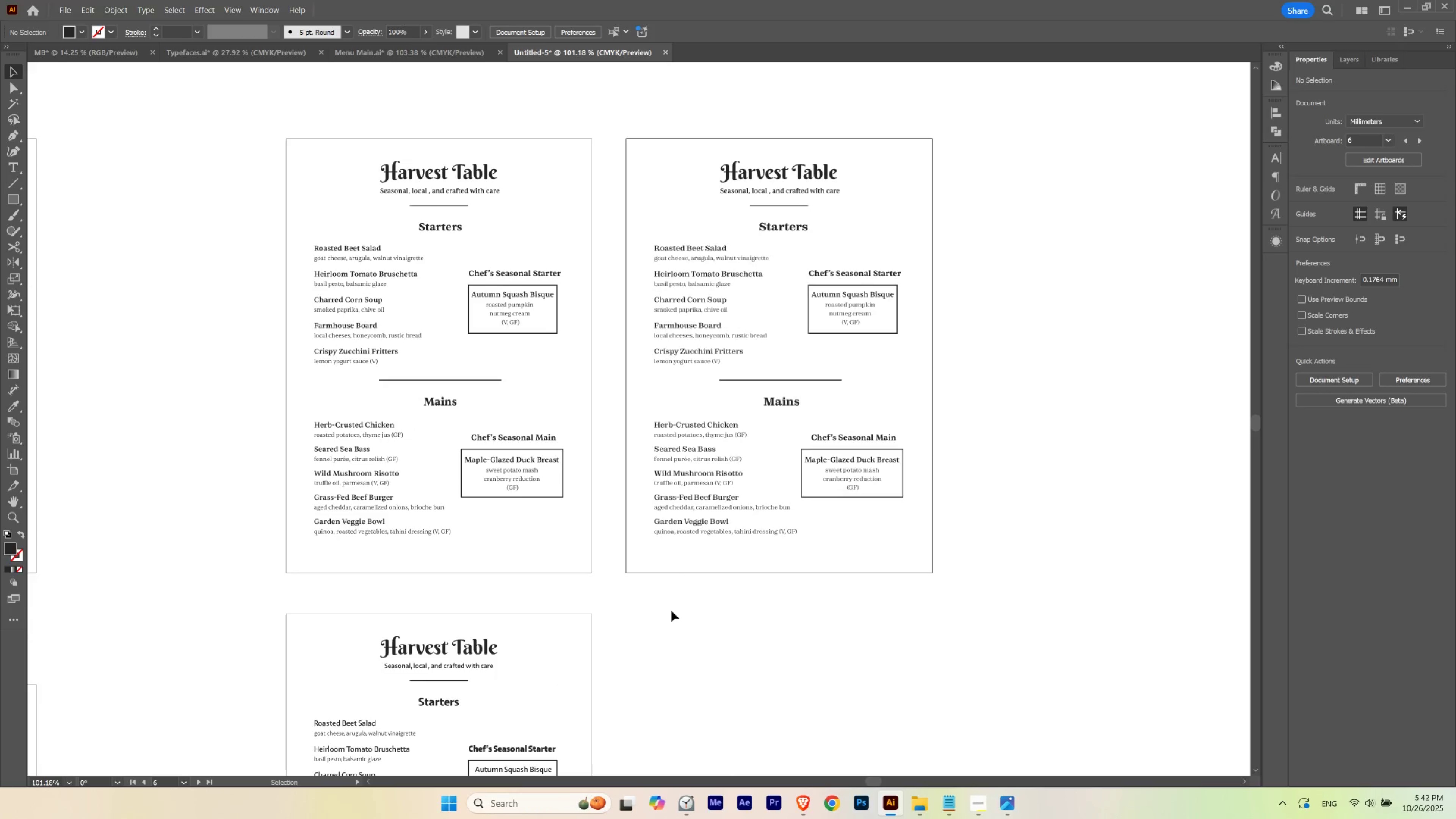 
wait(8.62)
 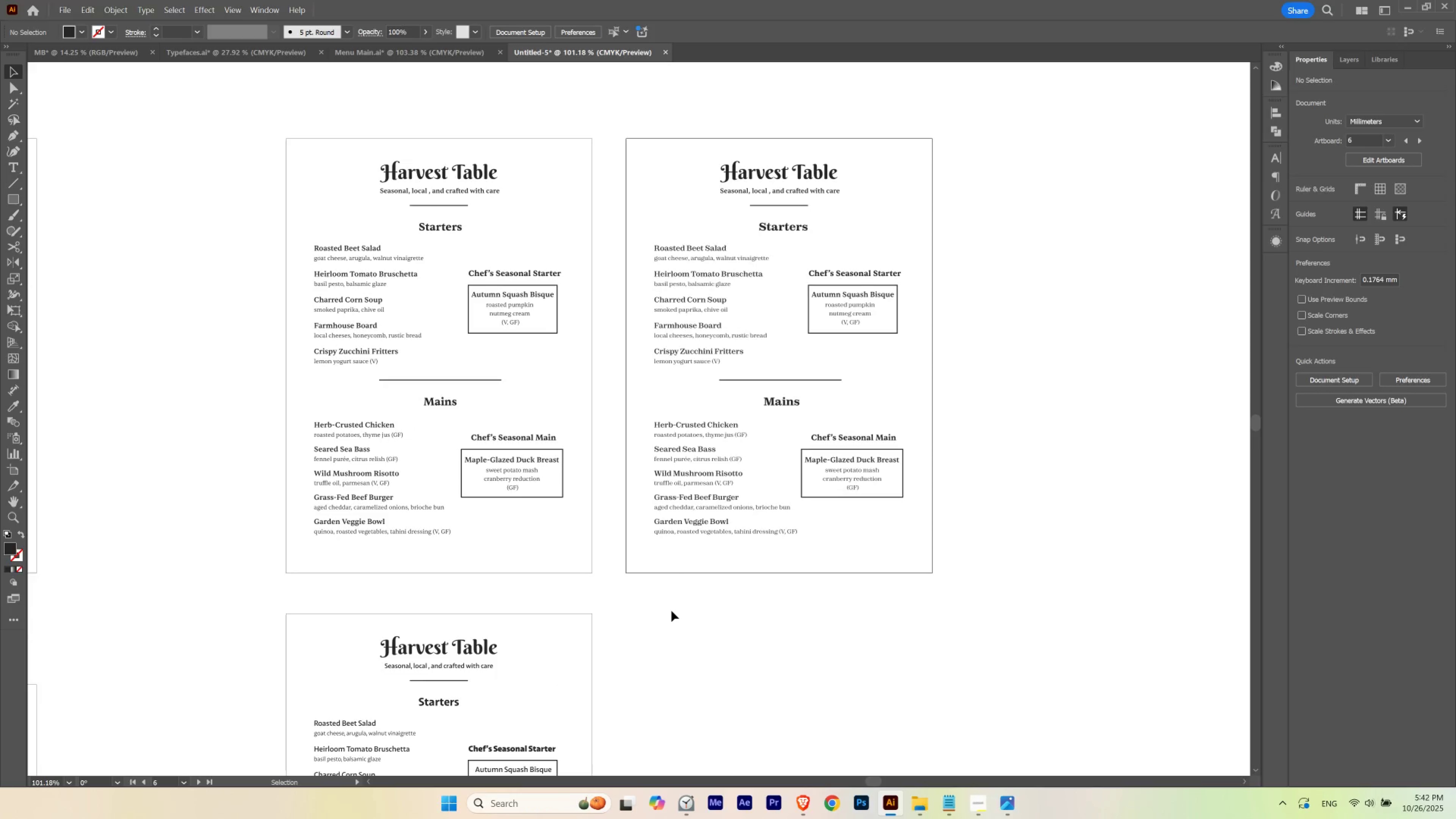 
left_click([842, 276])
 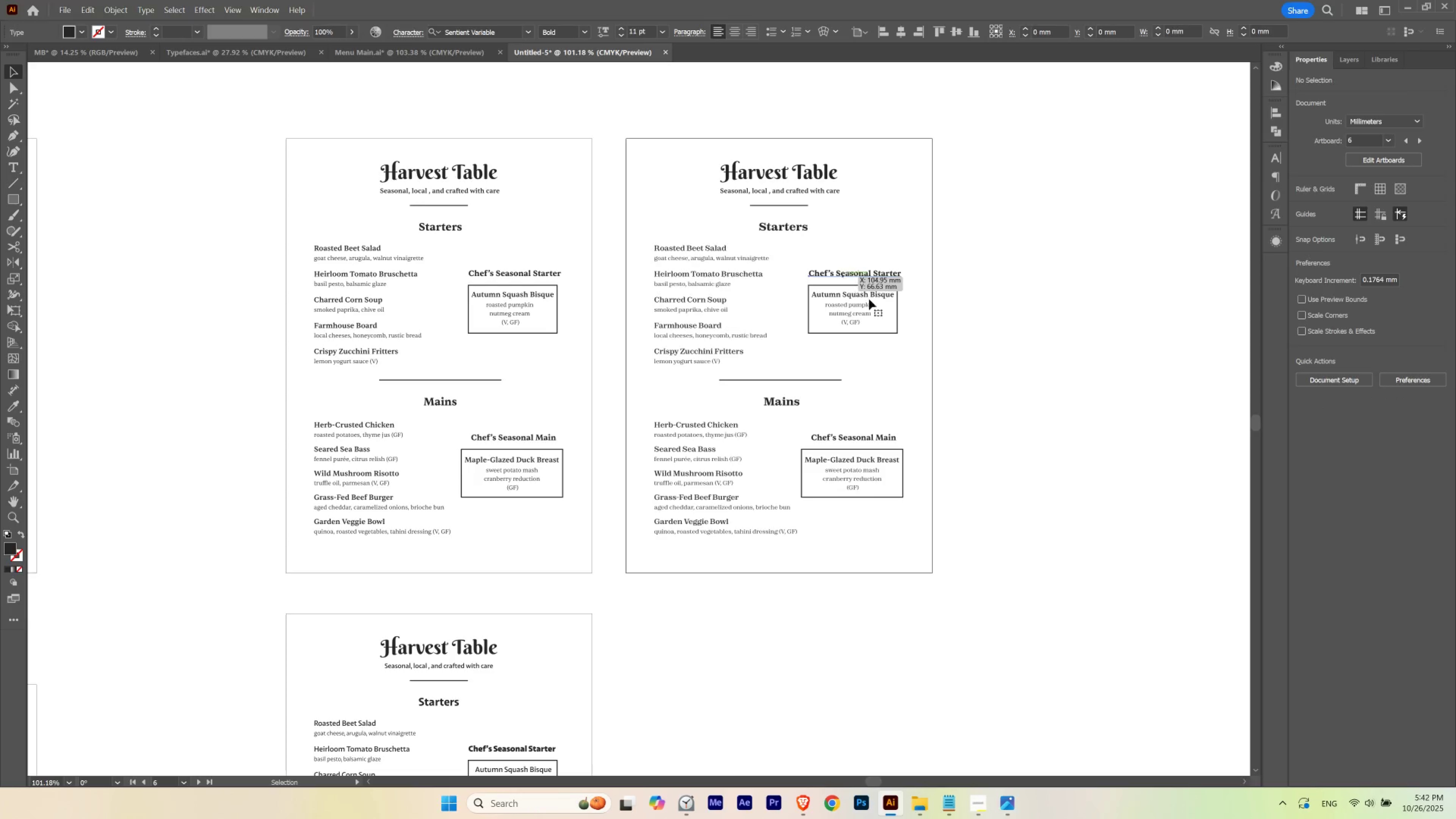 
key(Control+ControlLeft)
 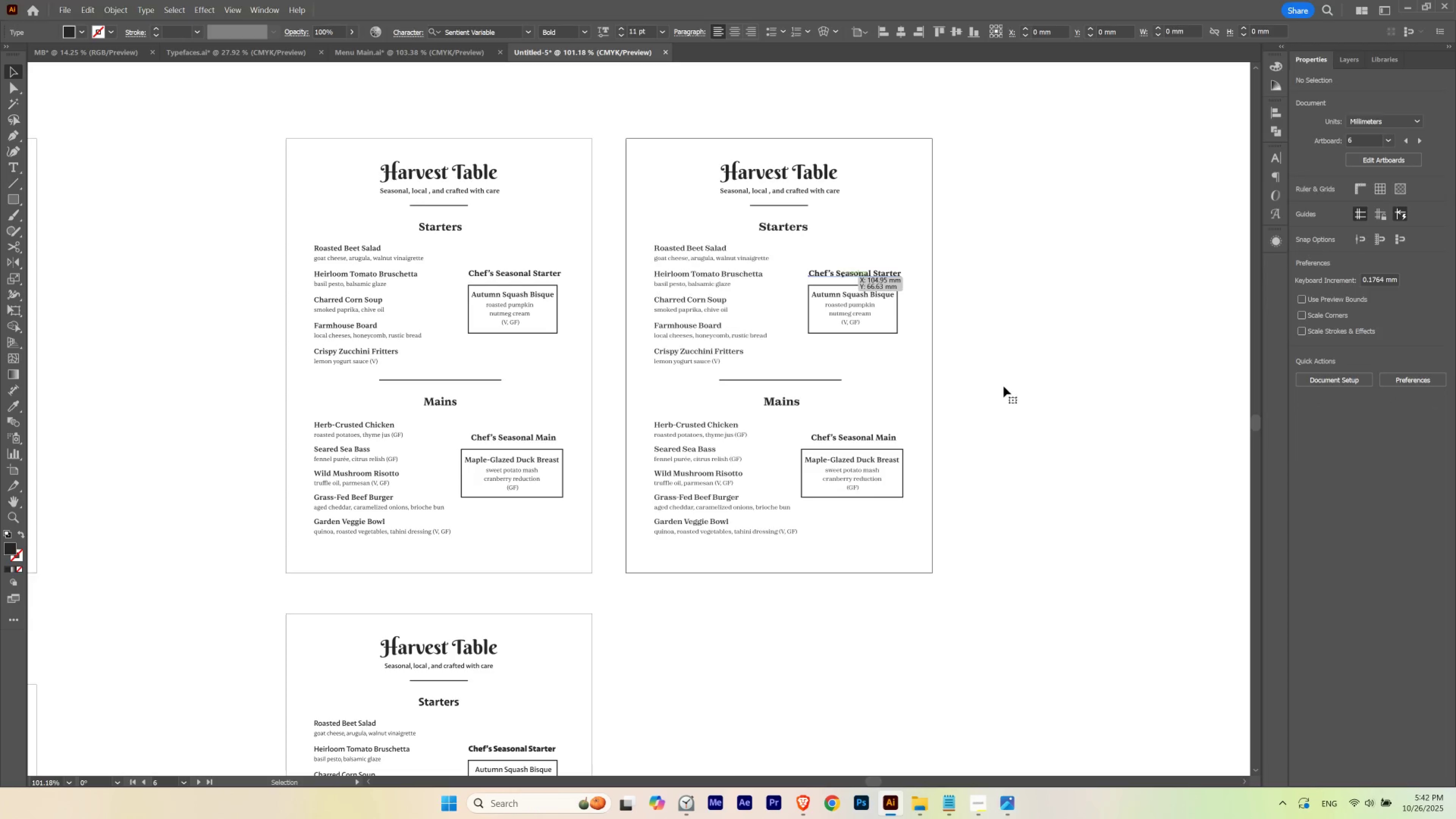 
key(Control+H)
 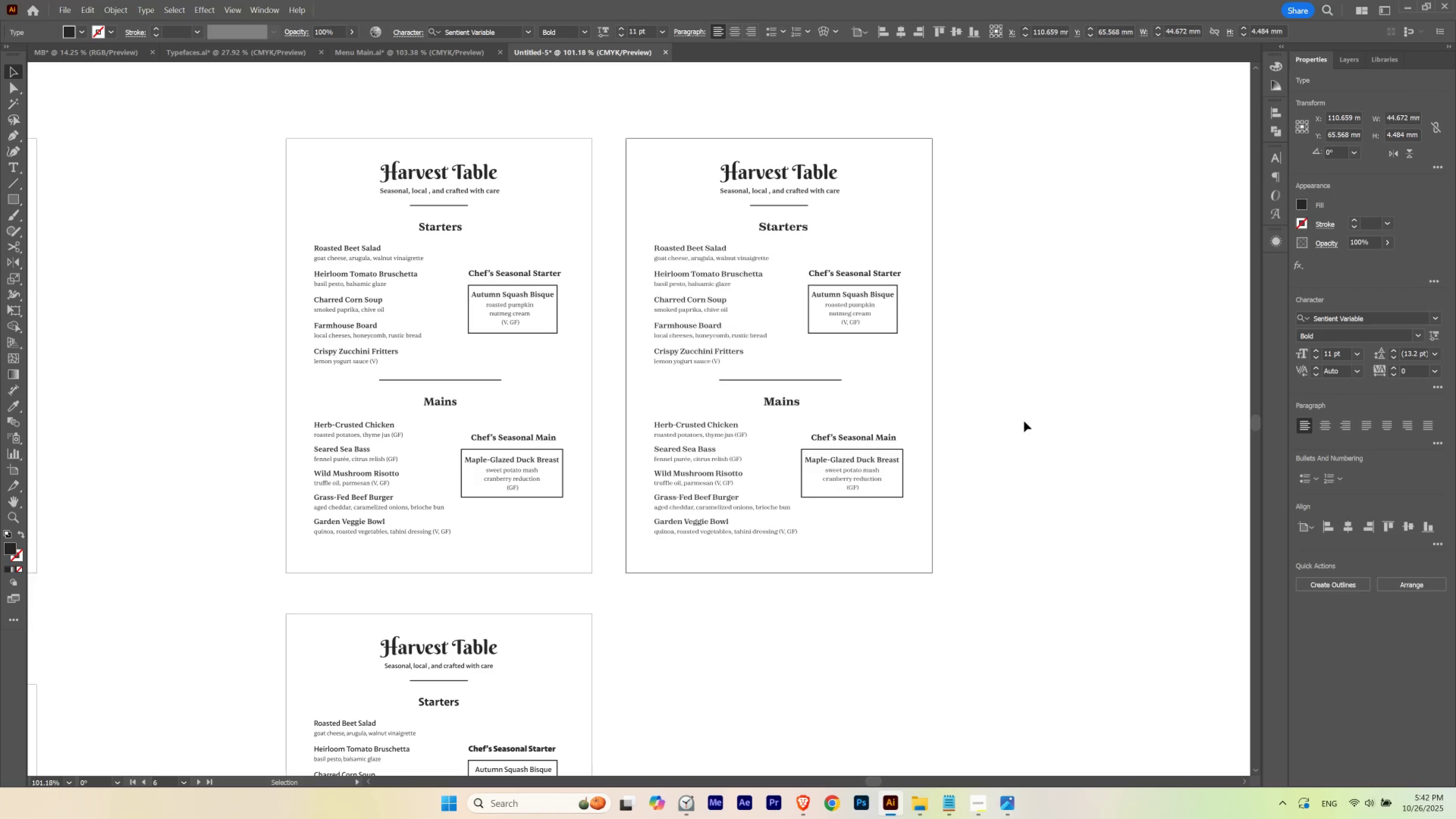 
key(Control+ControlLeft)
 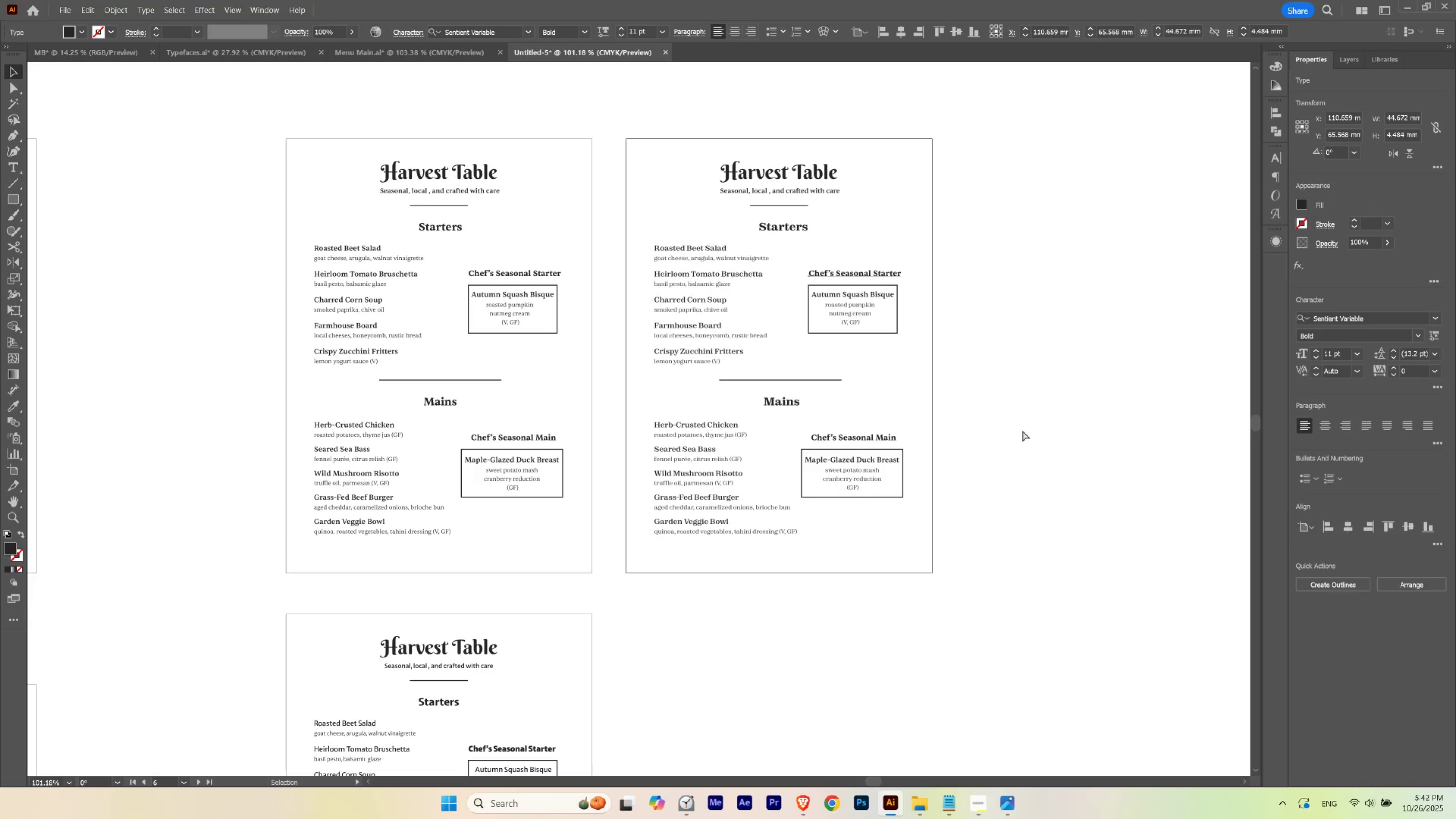 
key(Control+H)
 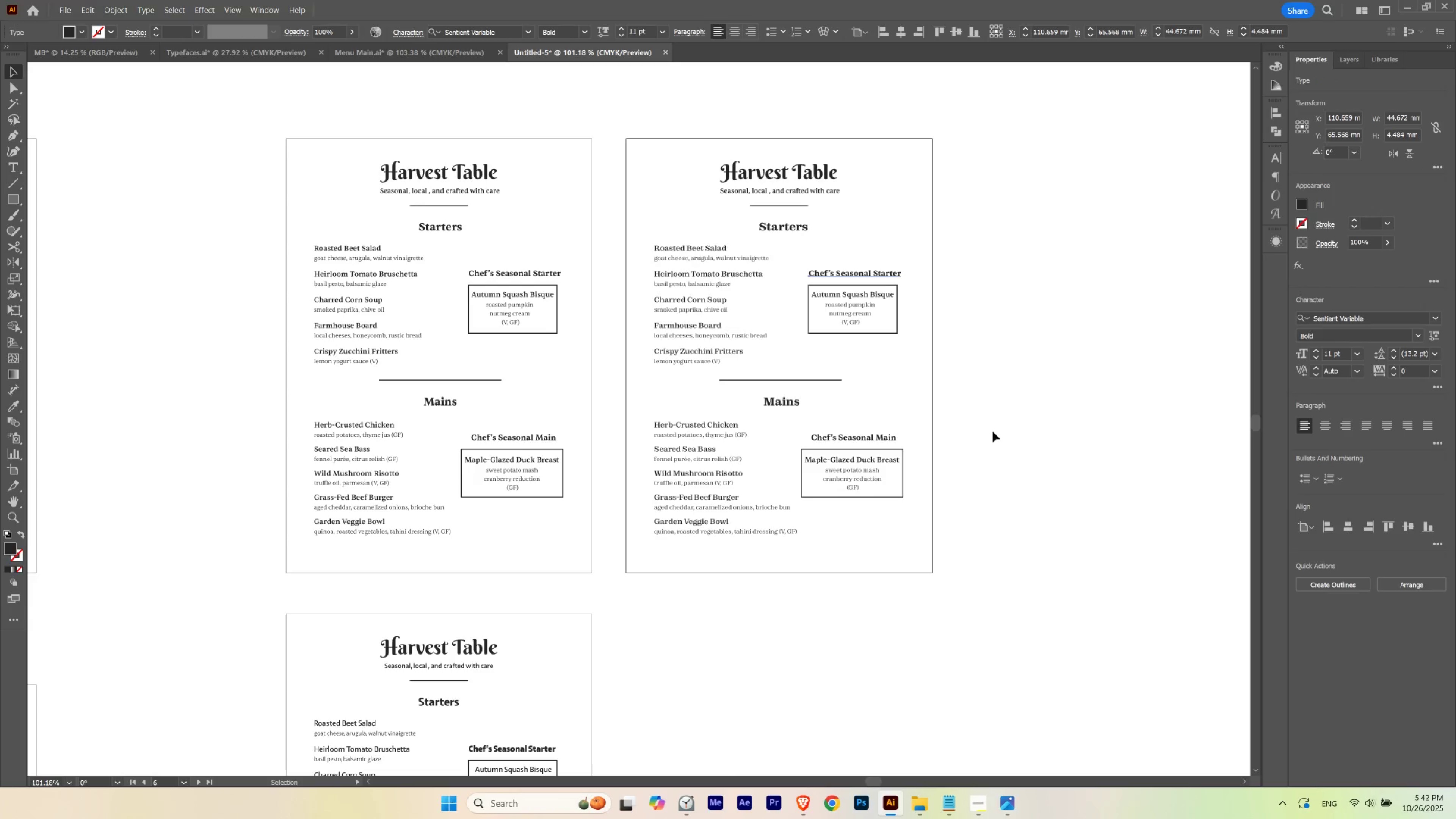 
hold_key(key=ShiftLeft, duration=0.93)
left_click([885, 439])
 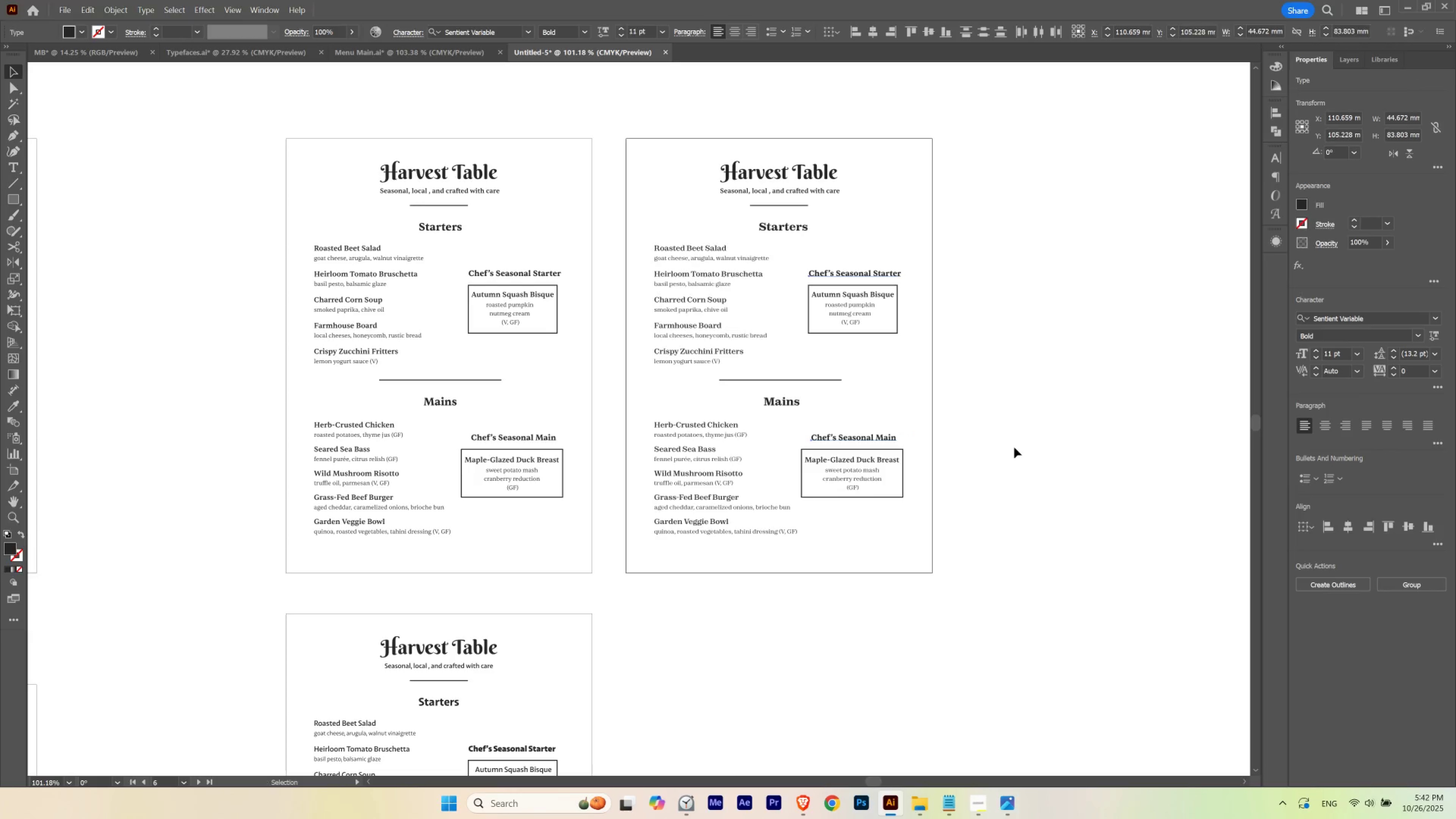 
key(Control+G)
 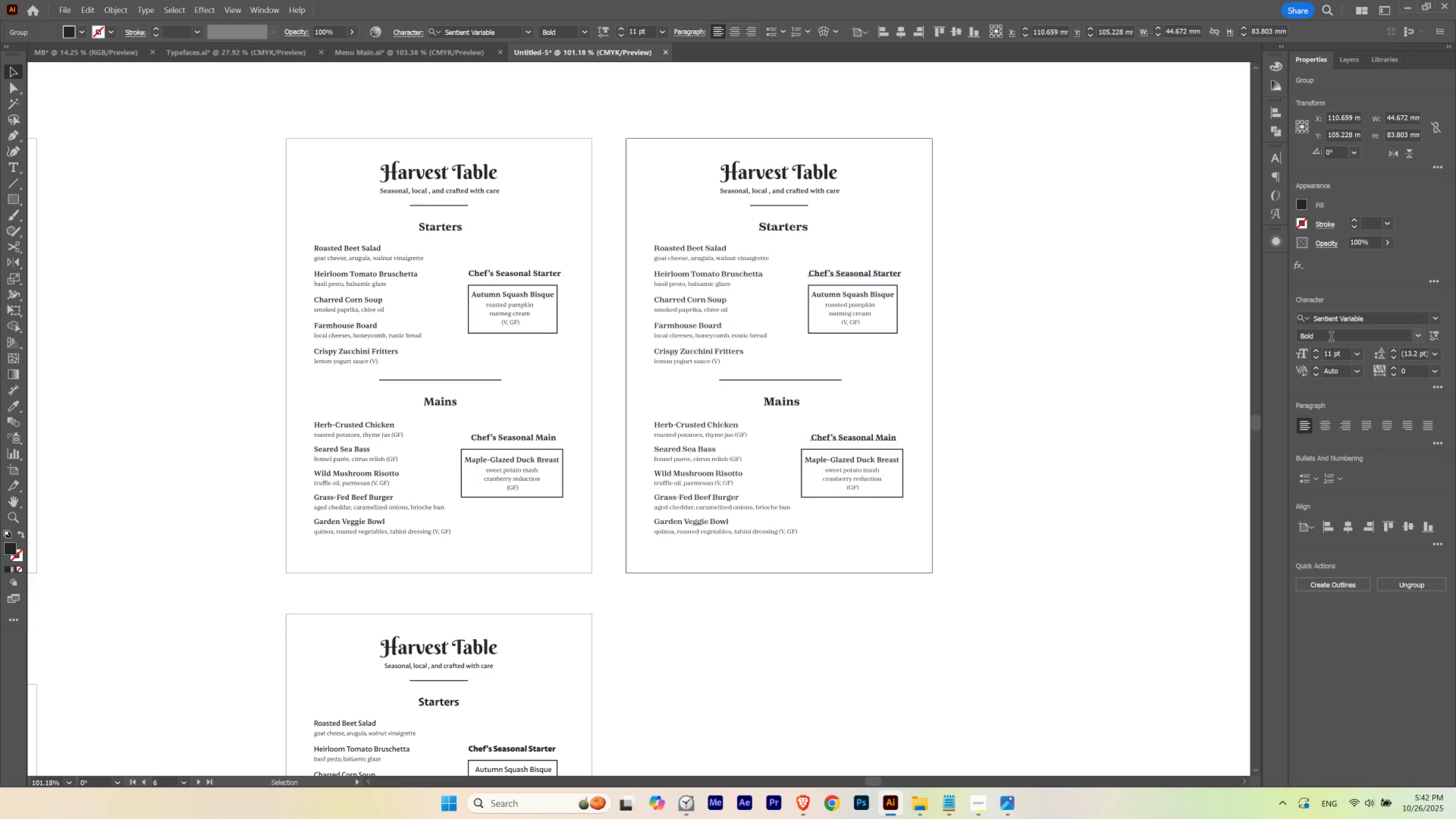 
left_click([1342, 323])
 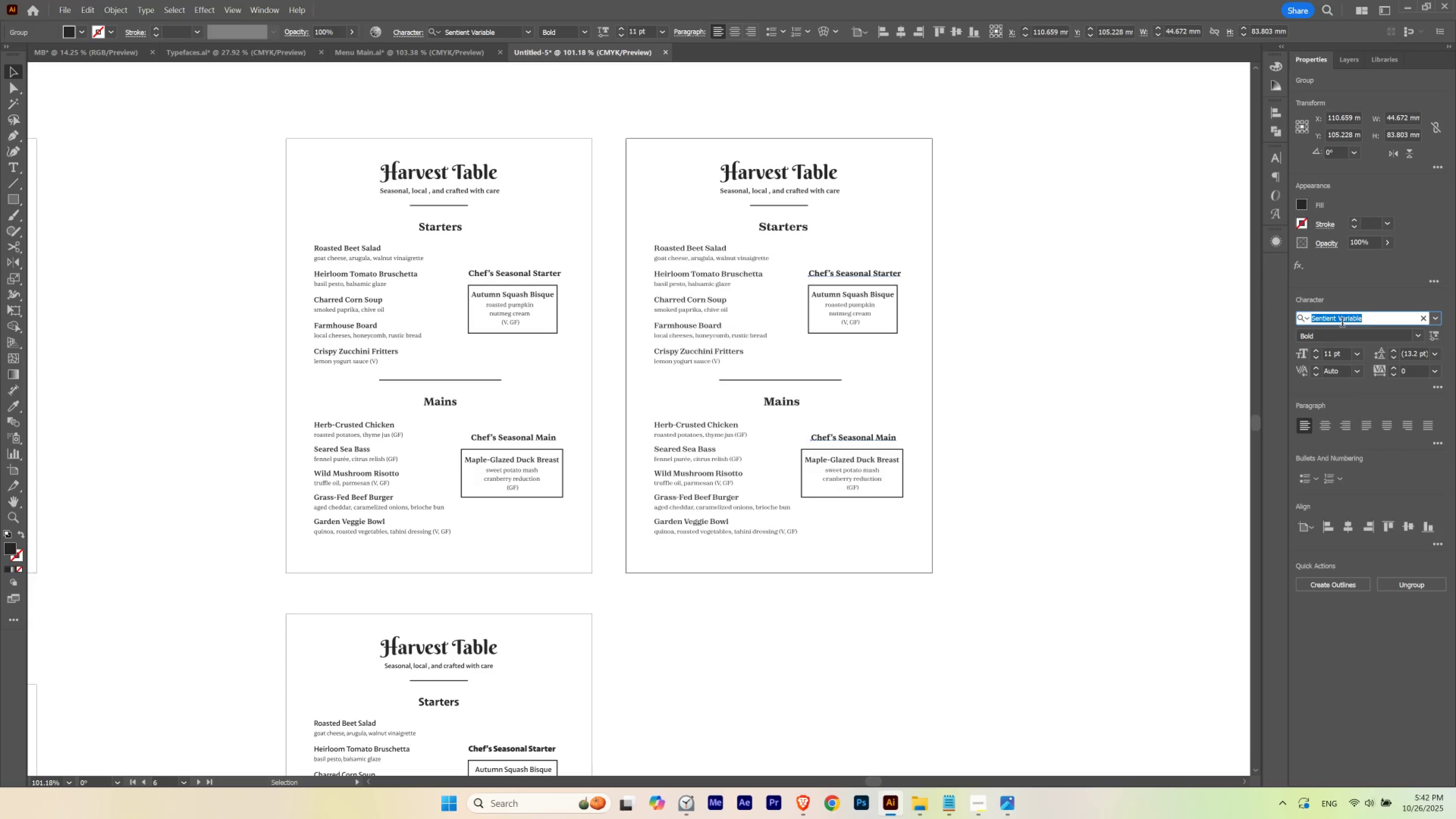 
type(zod)
 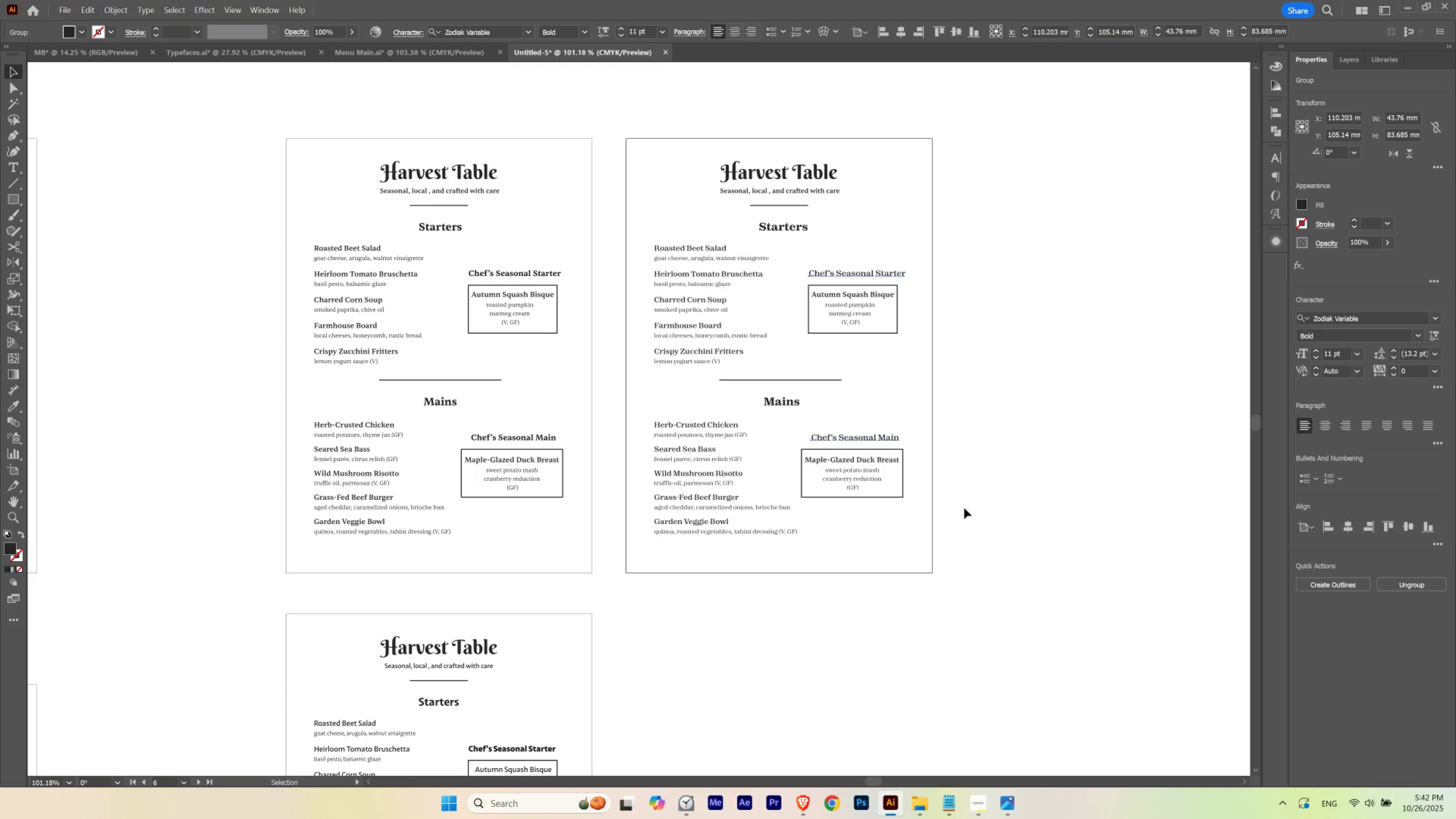 
left_click([943, 511])
 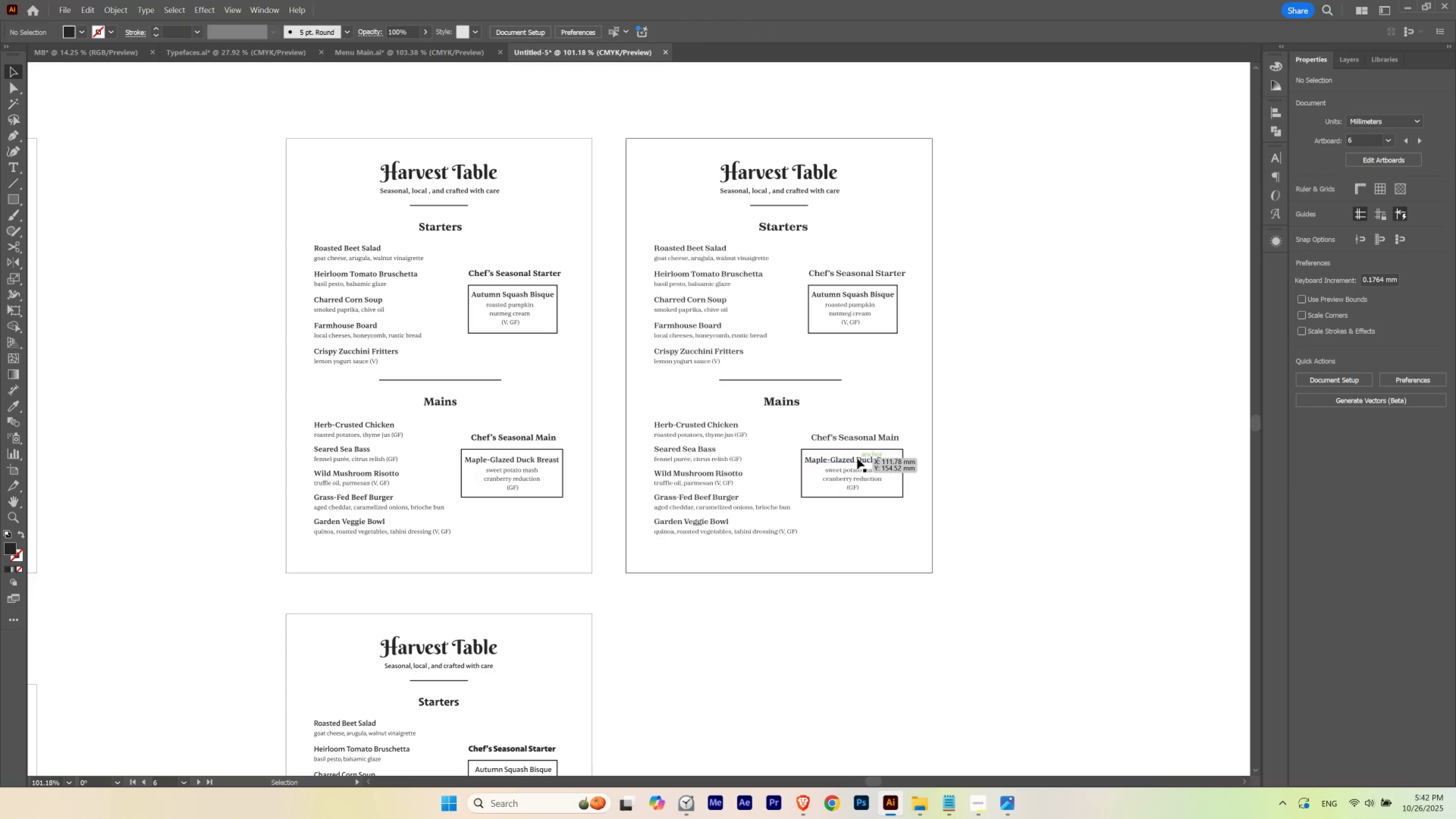 
left_click([857, 458])
 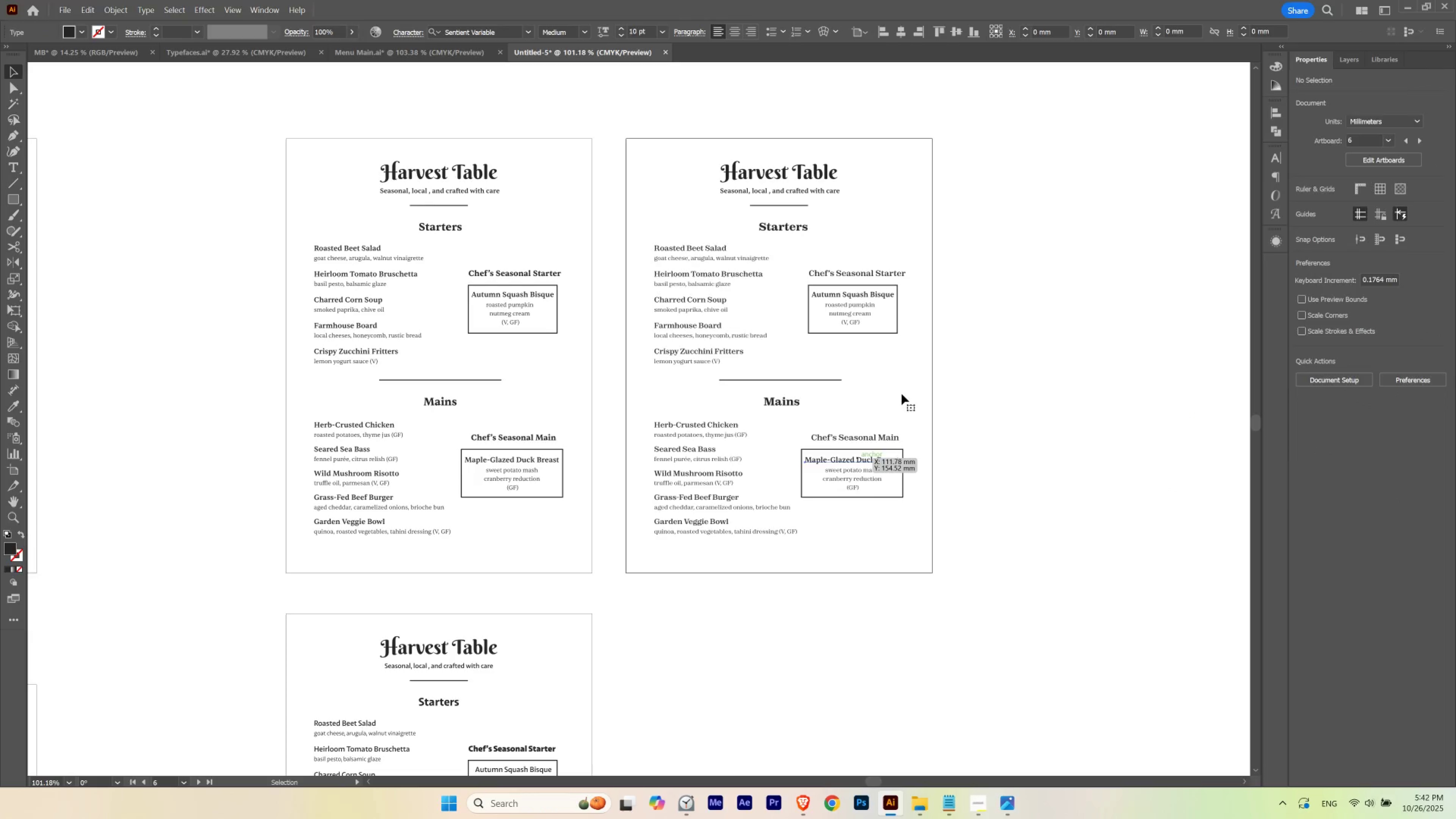 
hold_key(key=ShiftLeft, duration=1.02)
 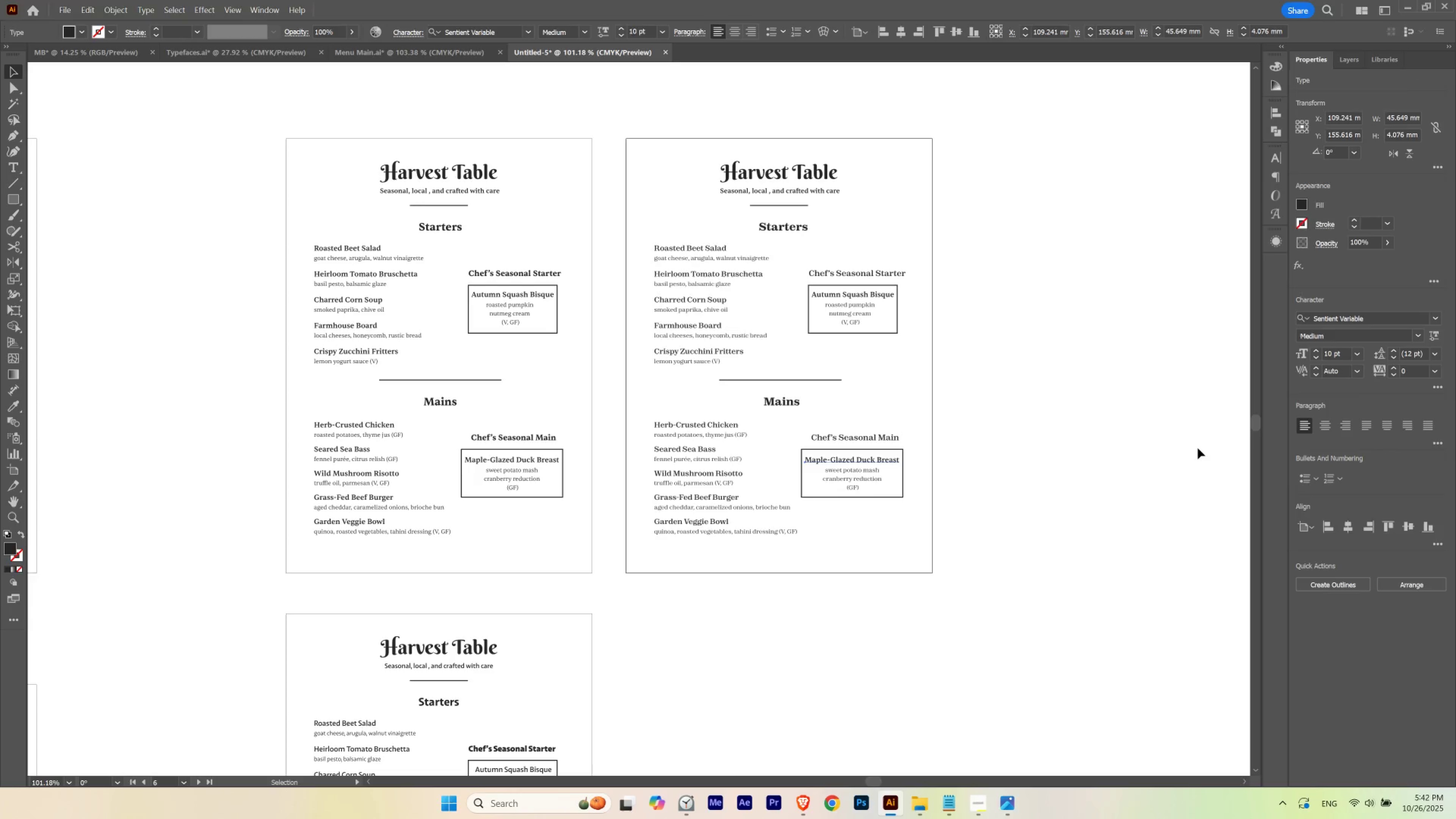 
key(Control+ControlLeft)
 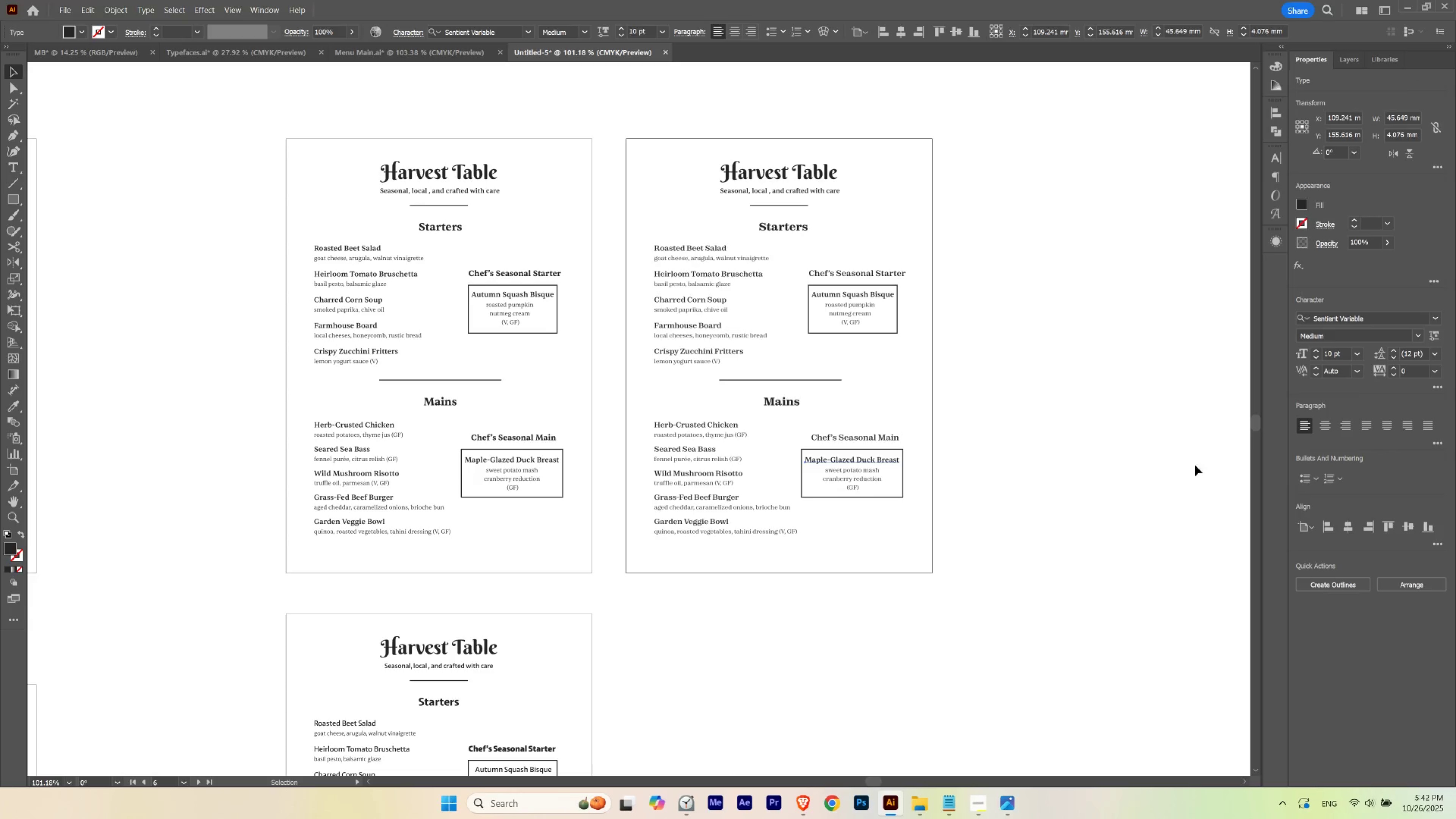 
key(Control+H)
 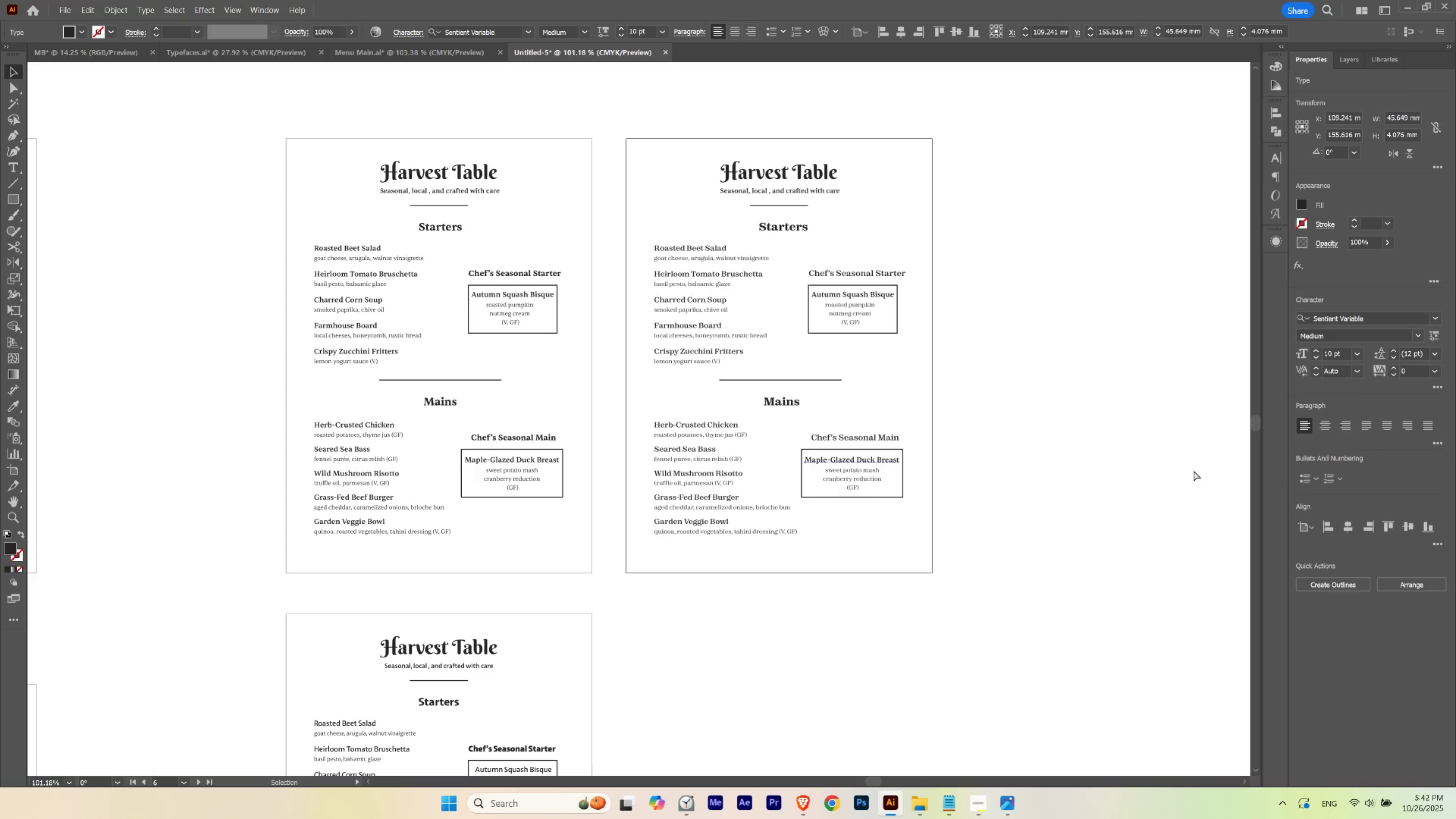 
key(Control+H)
 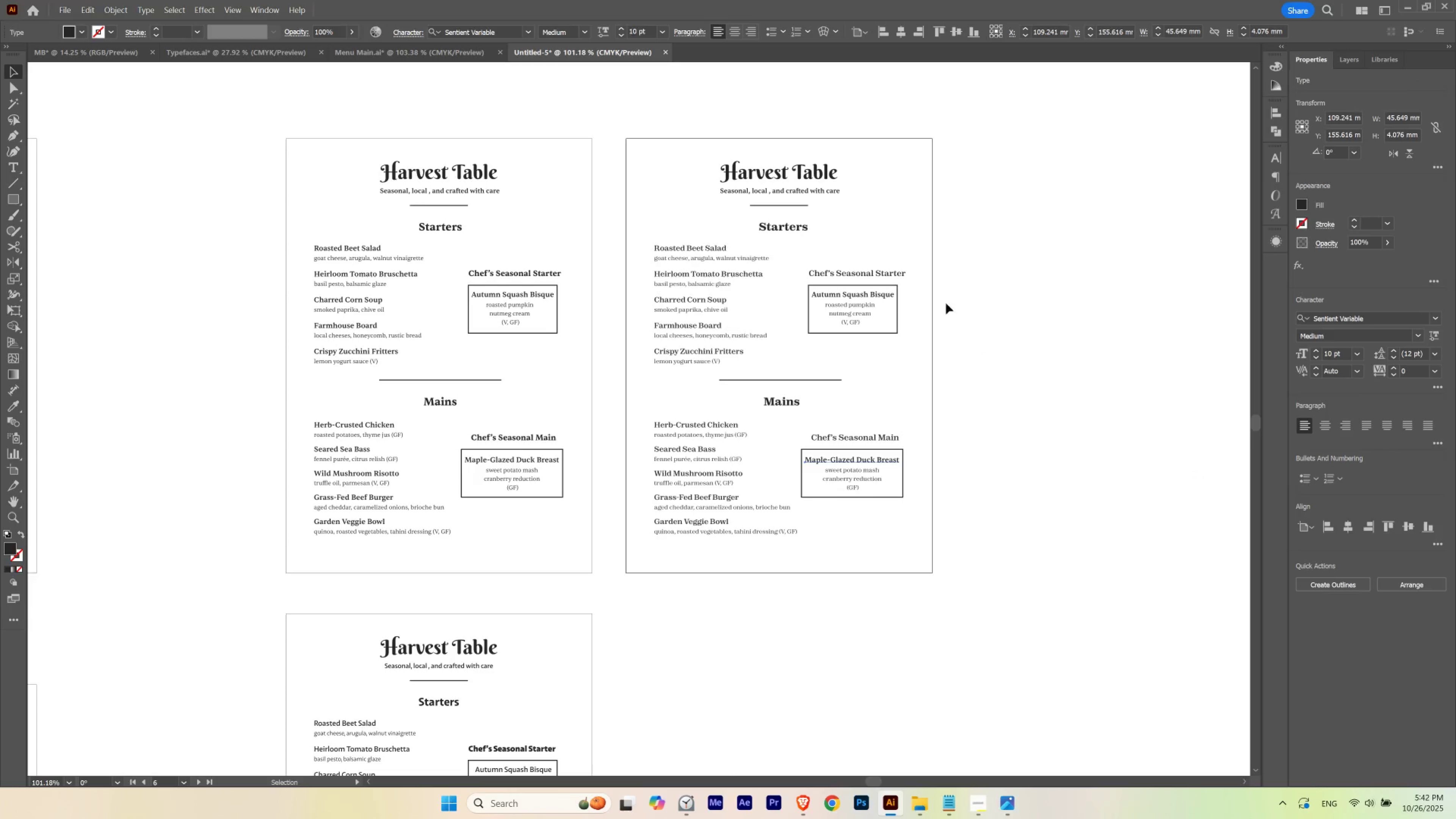 
key(Control+ControlLeft)
 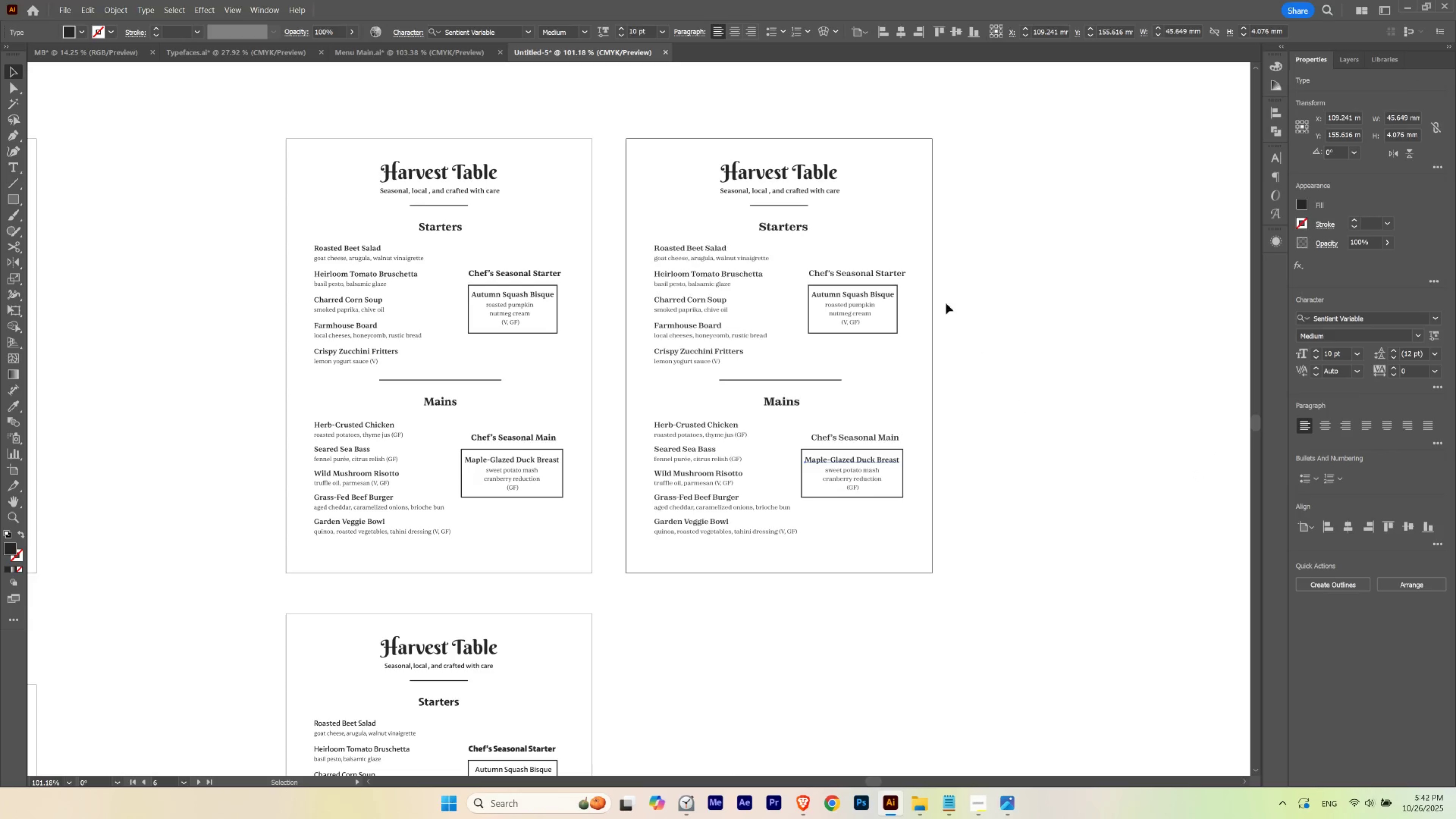 
hold_key(key=ShiftLeft, duration=0.94)
left_click([885, 294])
 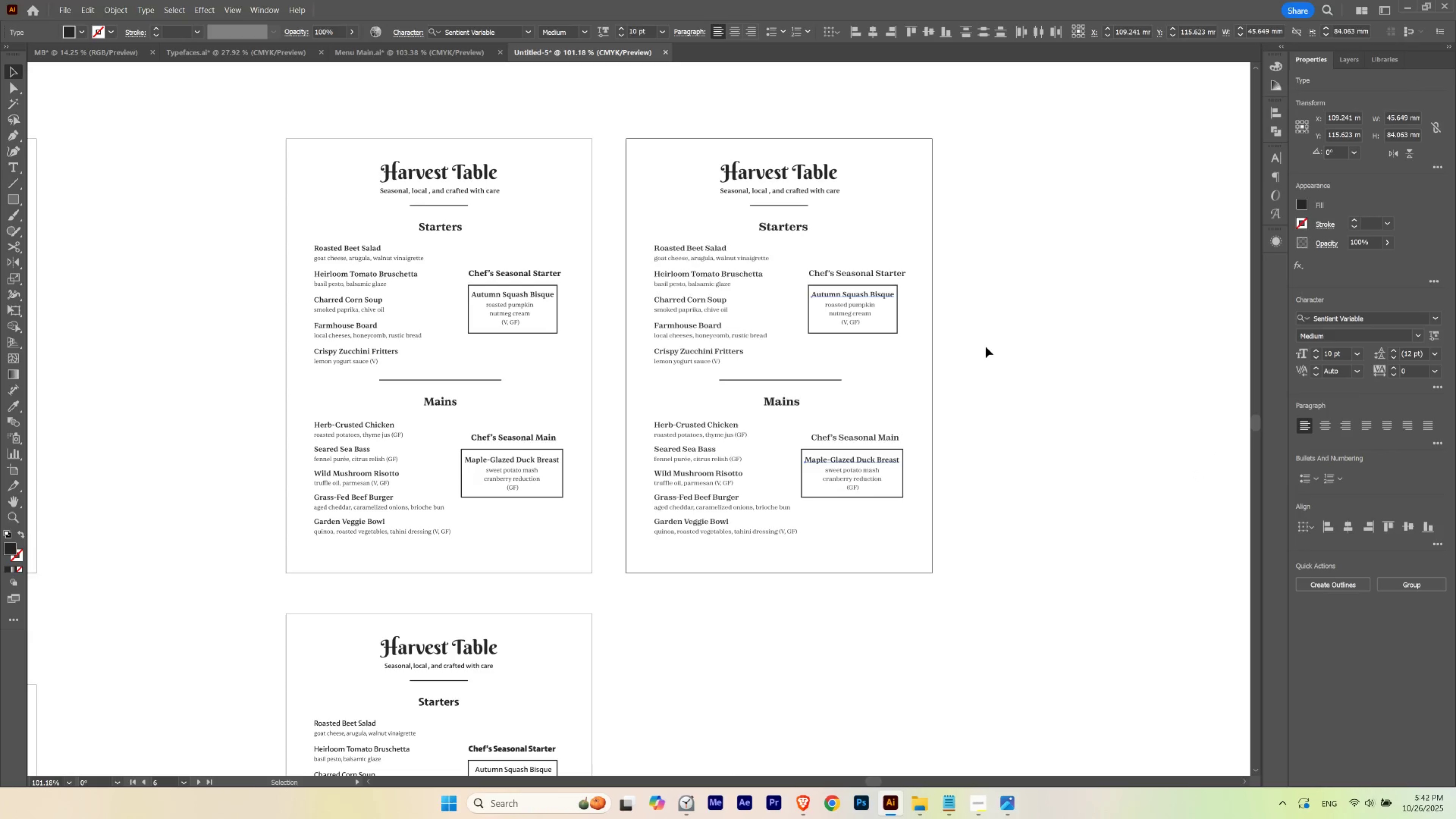 
key(Control+G)
 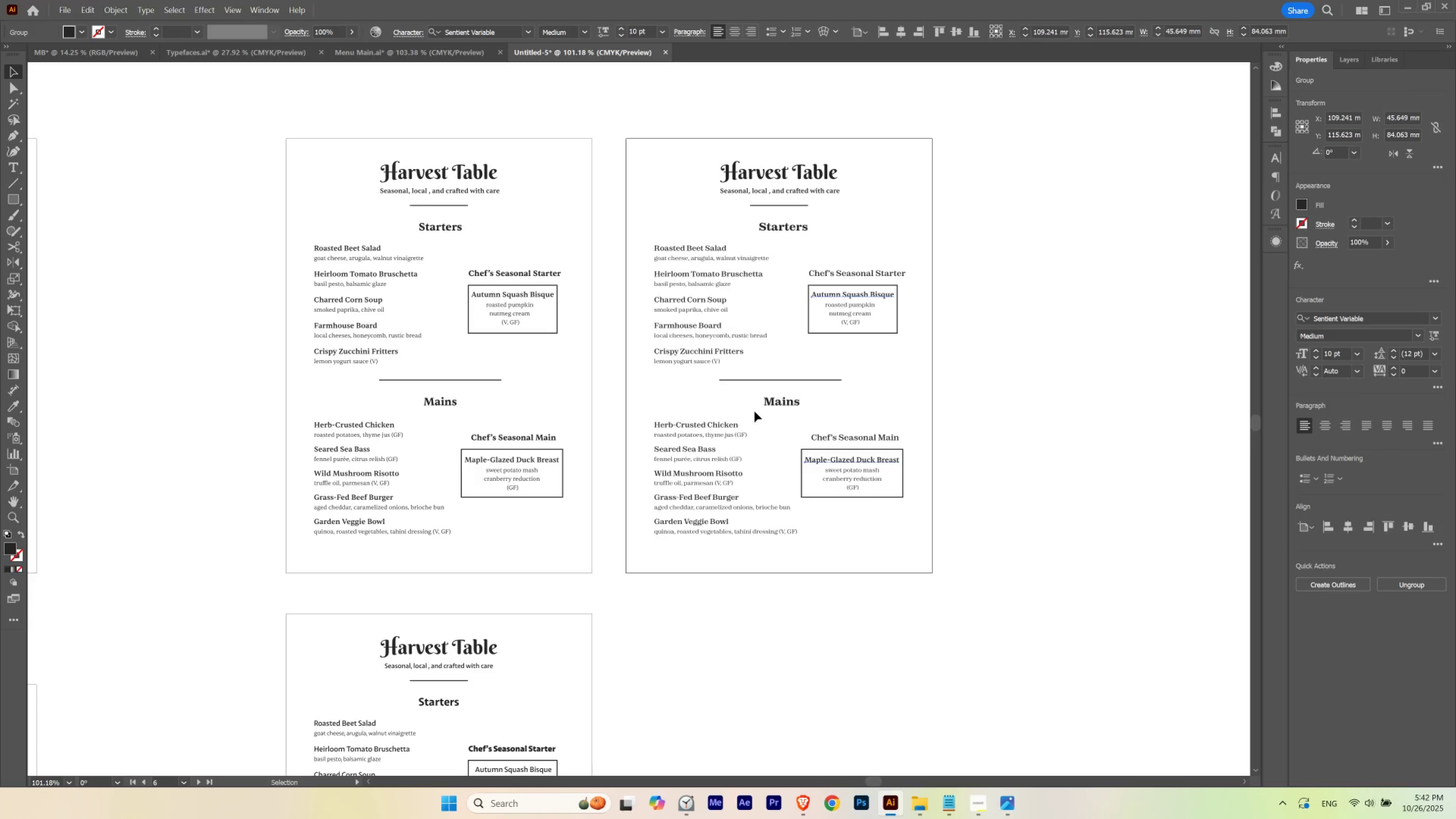 
key(I)
 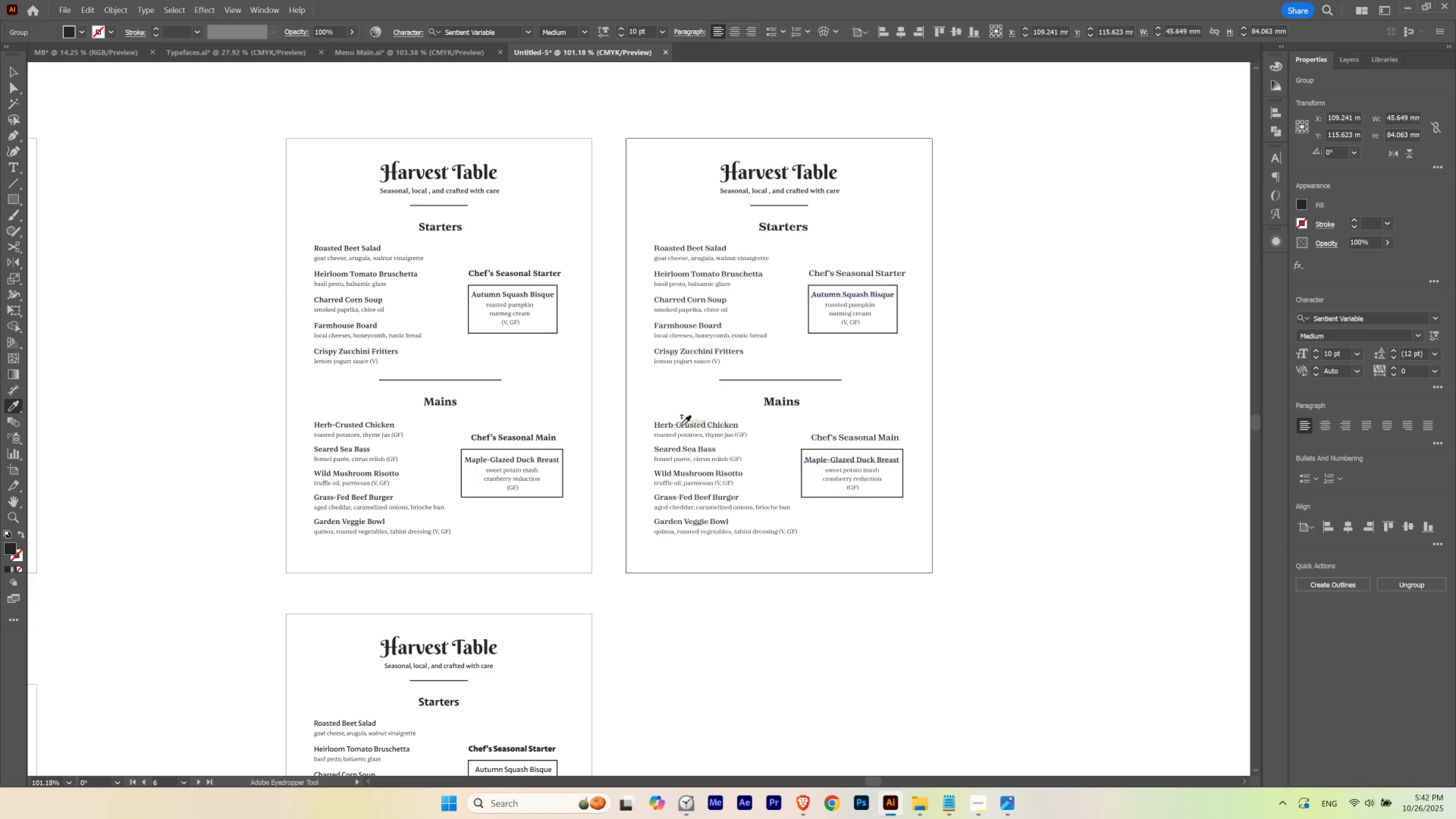 
left_click([681, 425])
 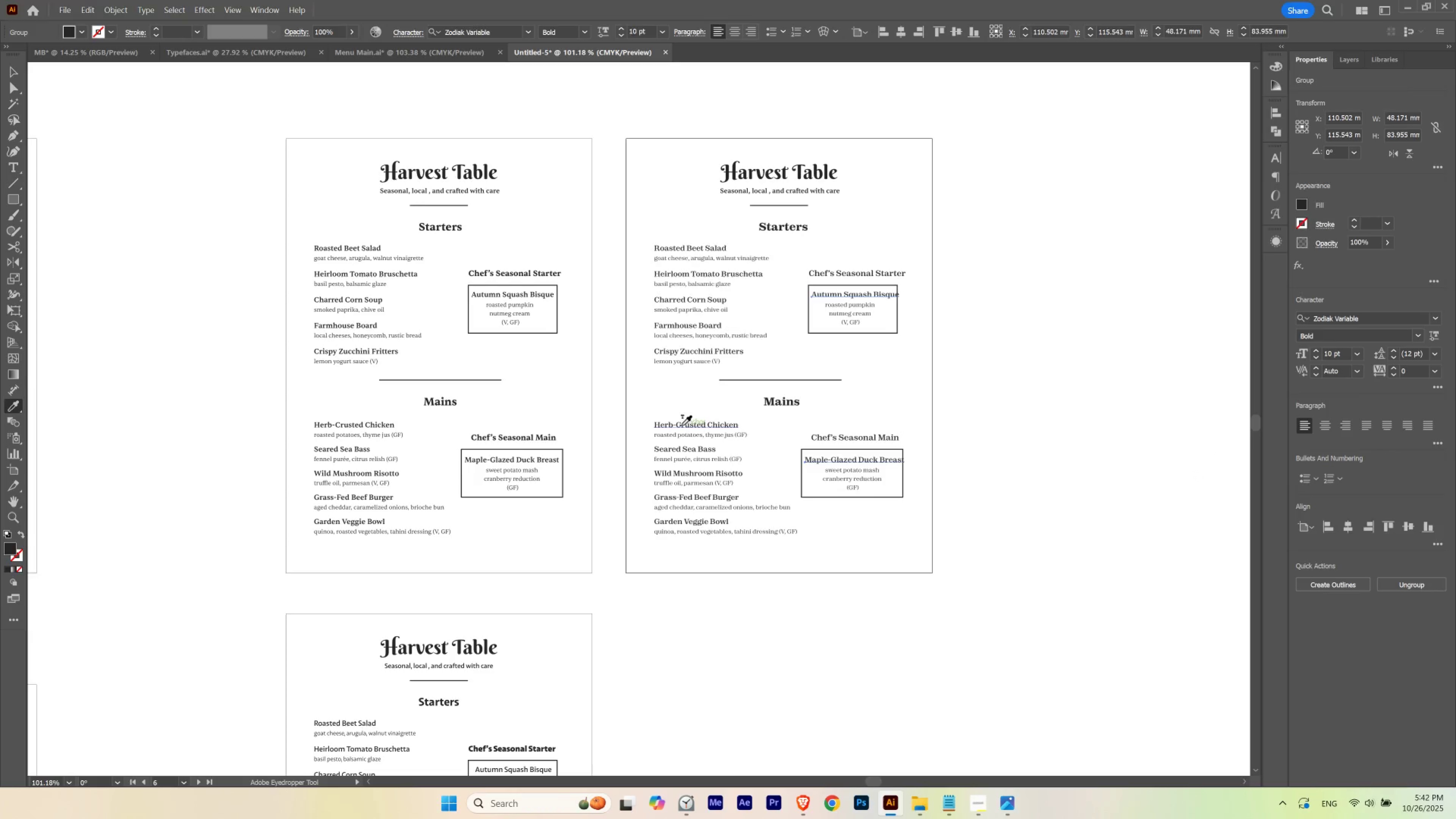 
key(V)
 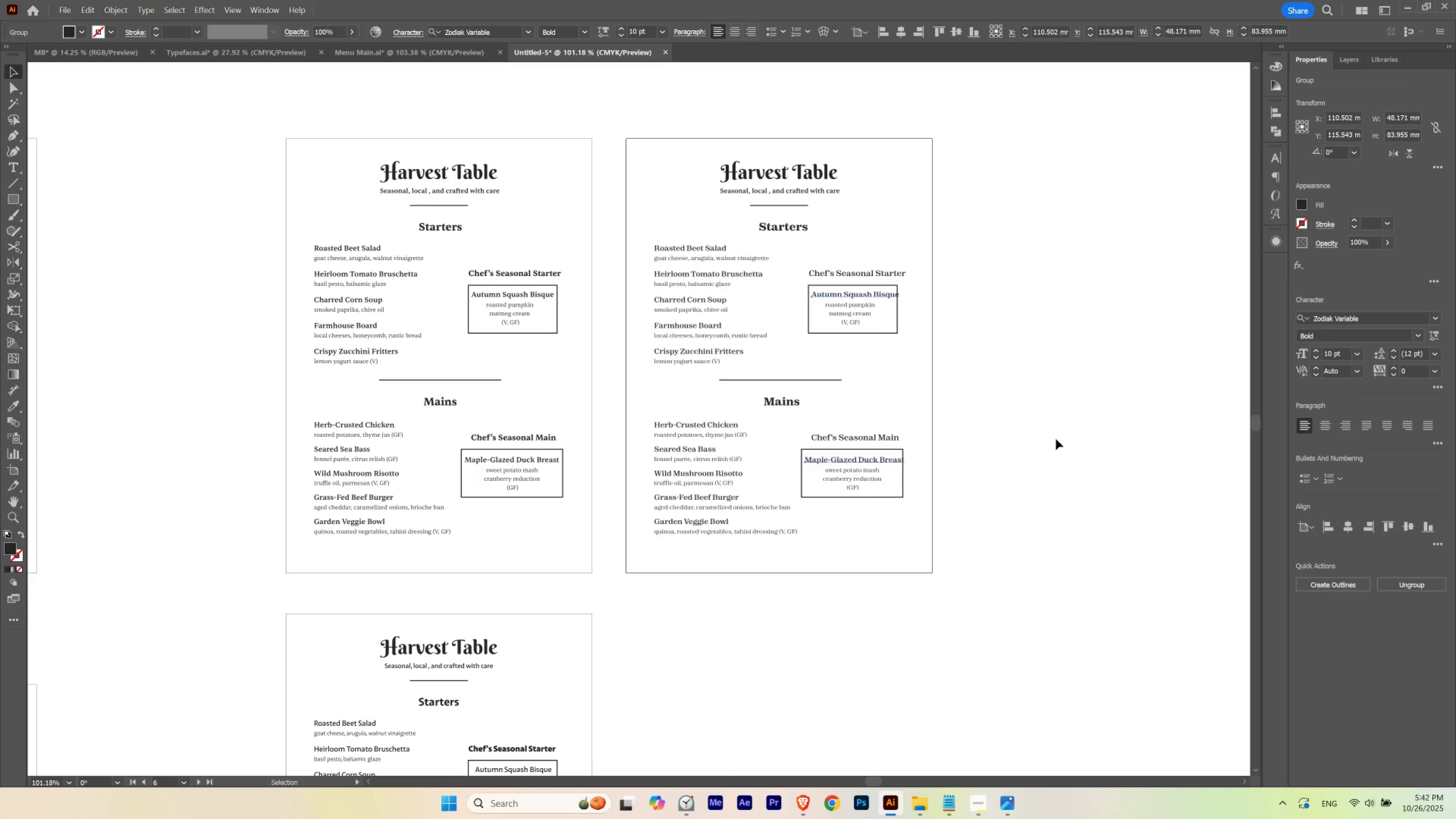 
left_click([1056, 439])
 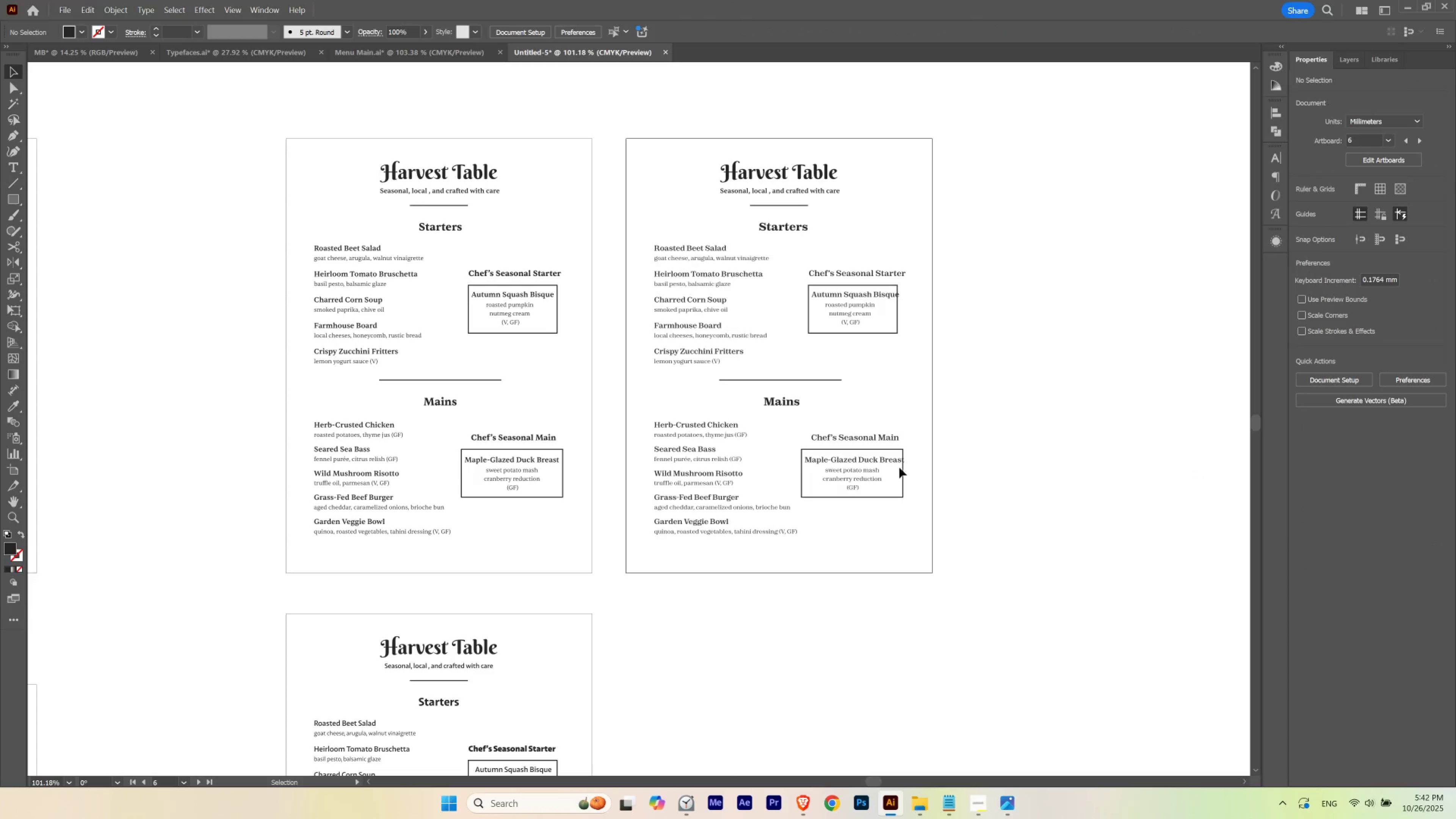 
left_click([867, 476])
 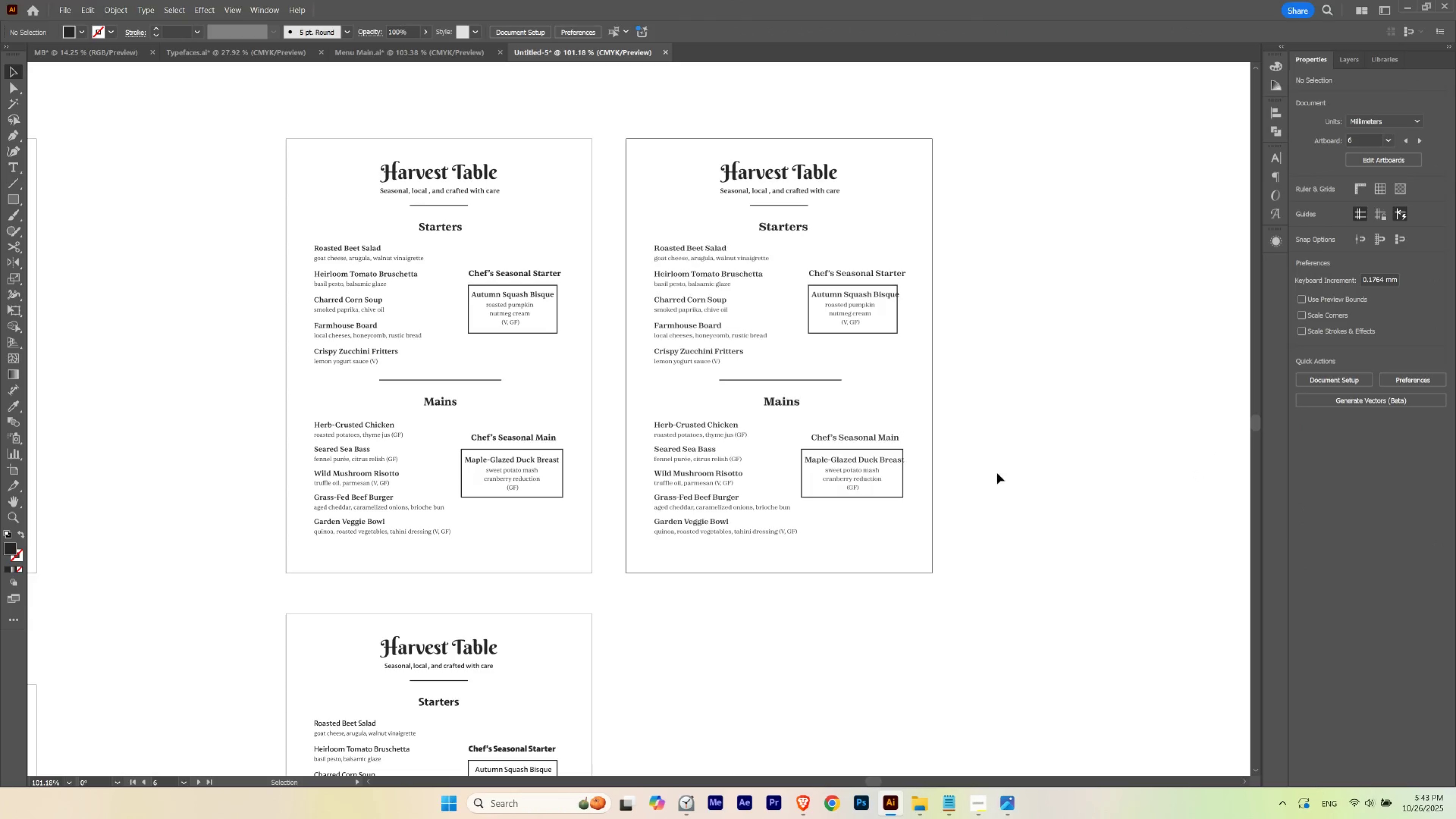 
left_click([997, 473])
 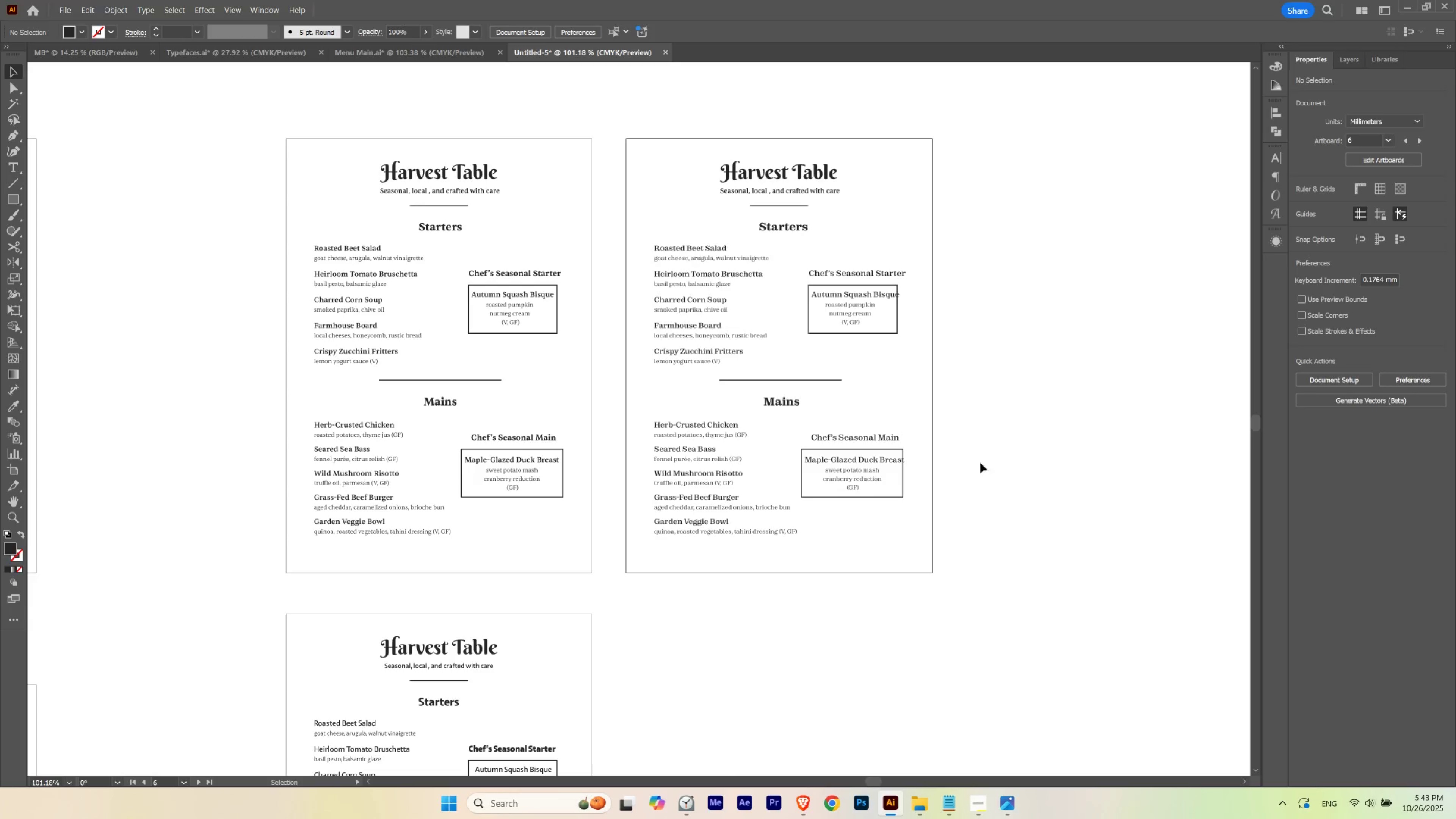 
hold_key(key=Space, duration=0.7)
 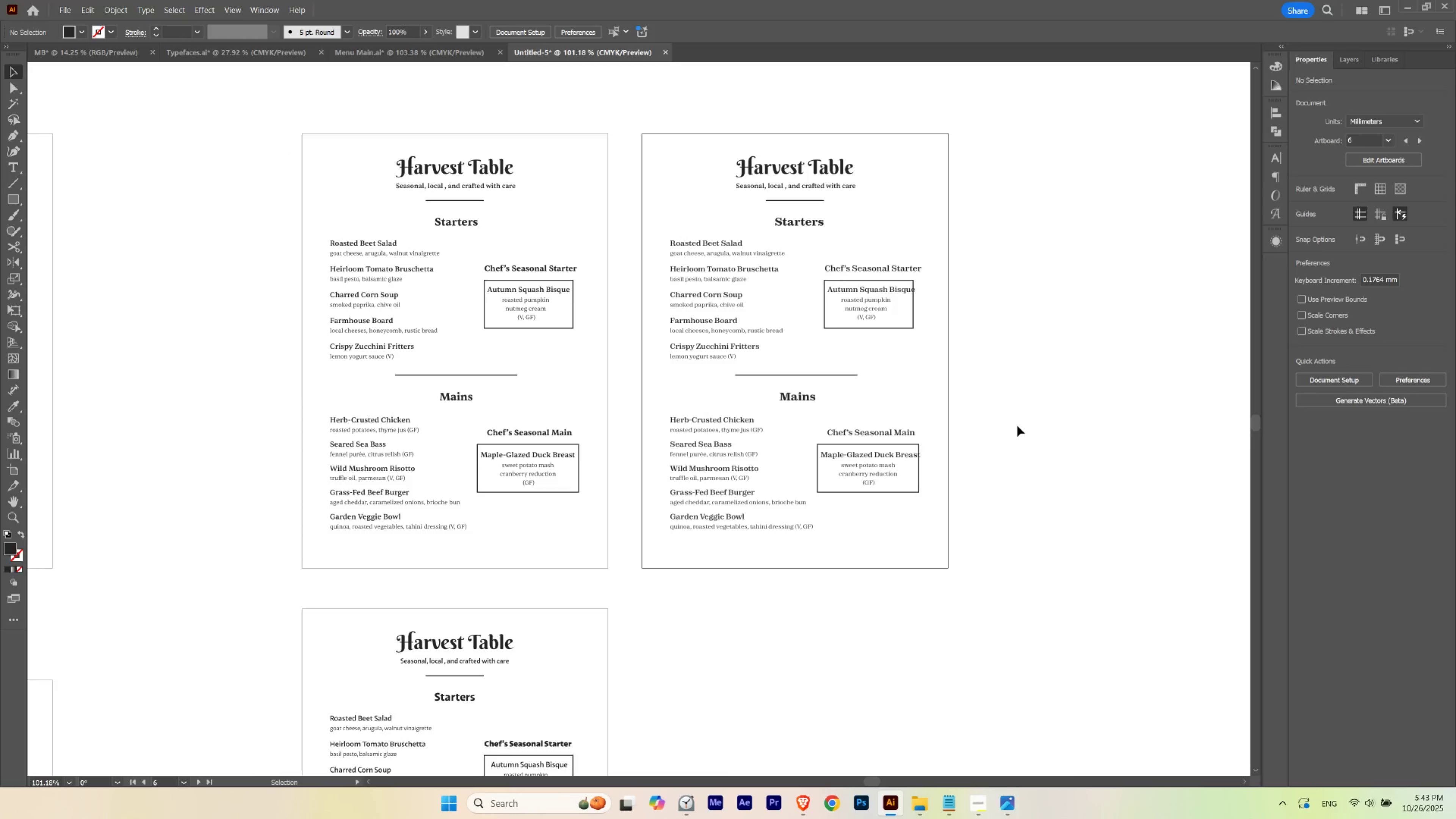 
left_click_drag(start_coordinate=[723, 416], to_coordinate=[740, 411])
 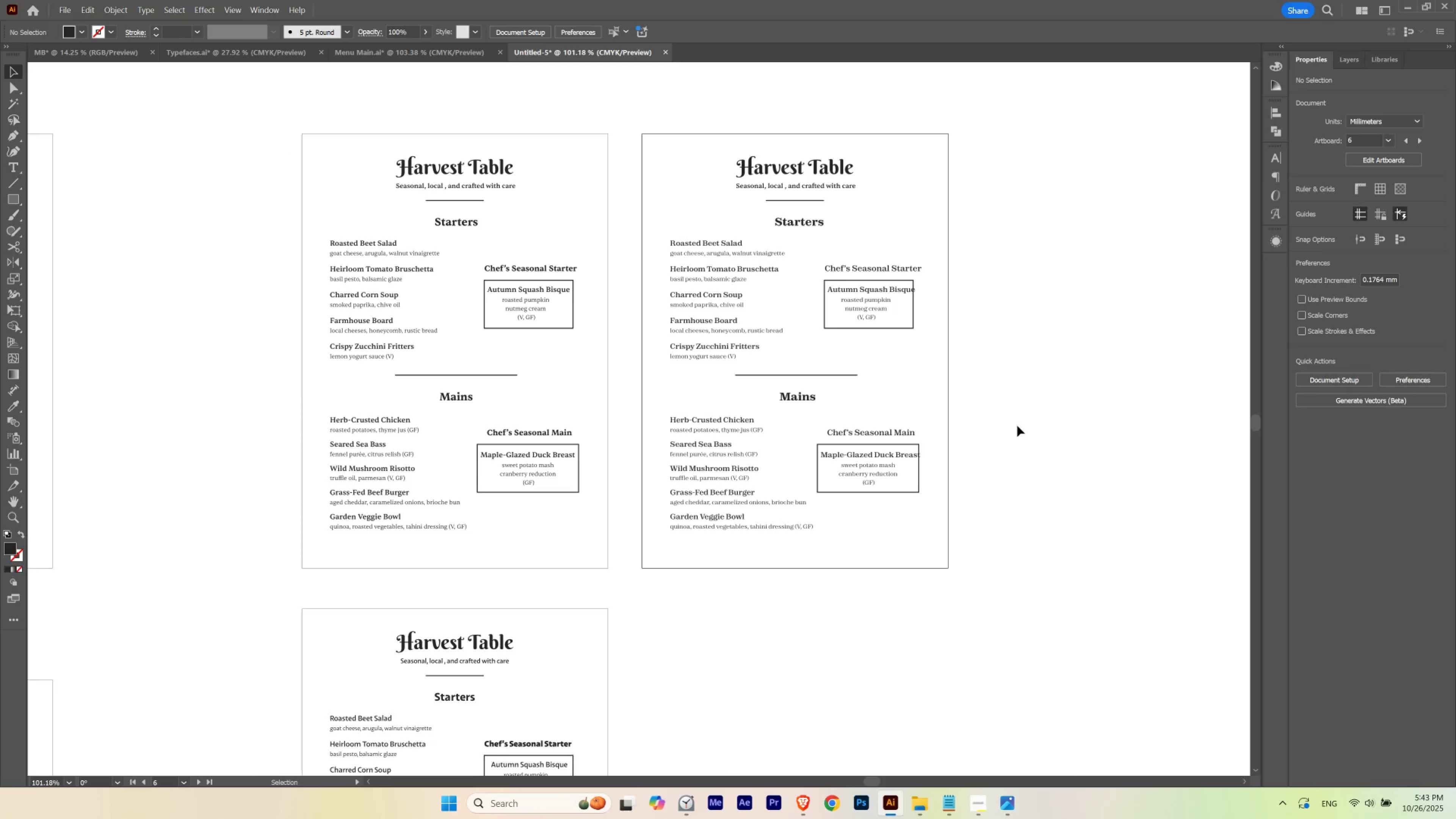 
left_click([1017, 426])
 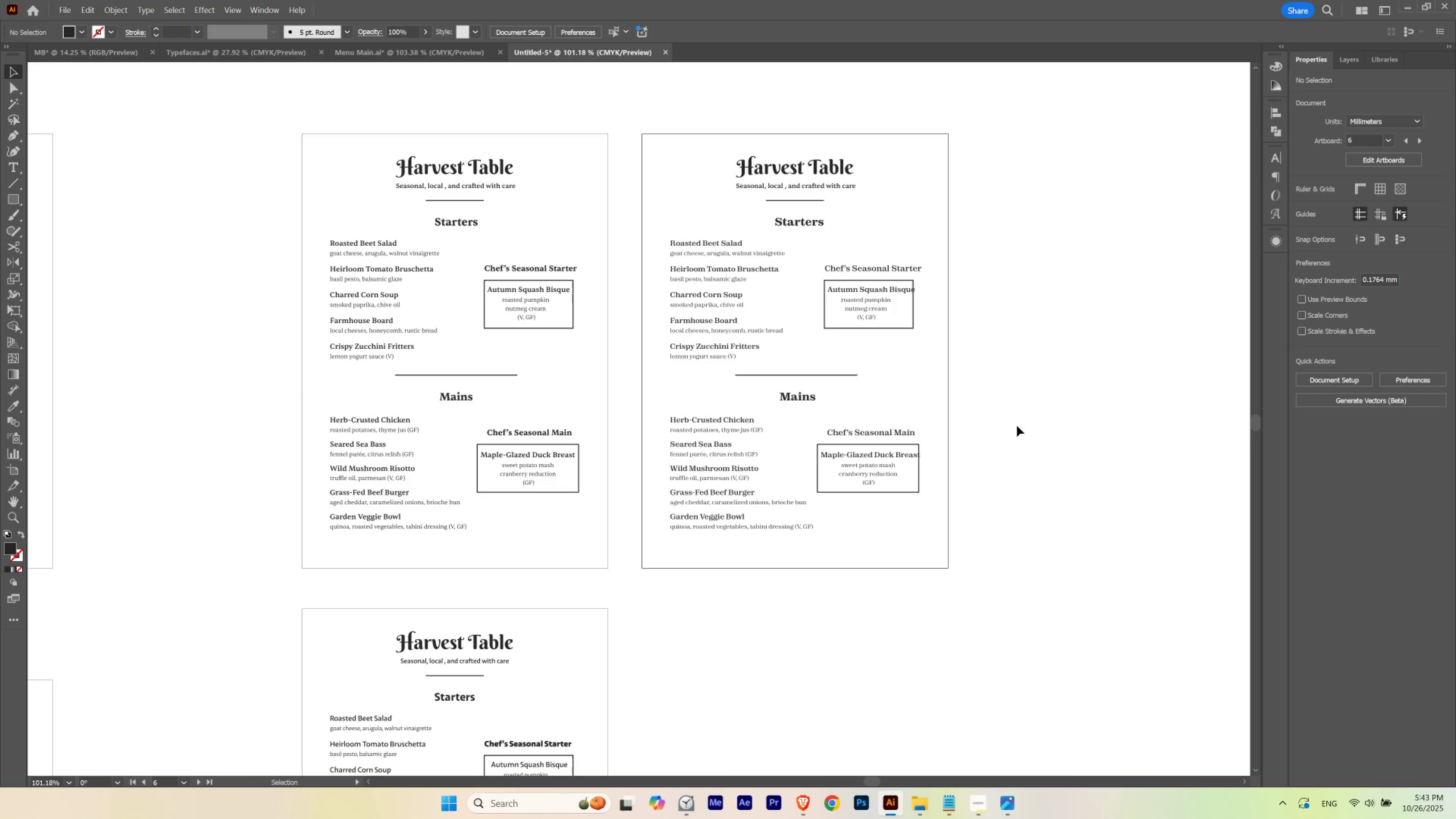 
wait(10.88)
 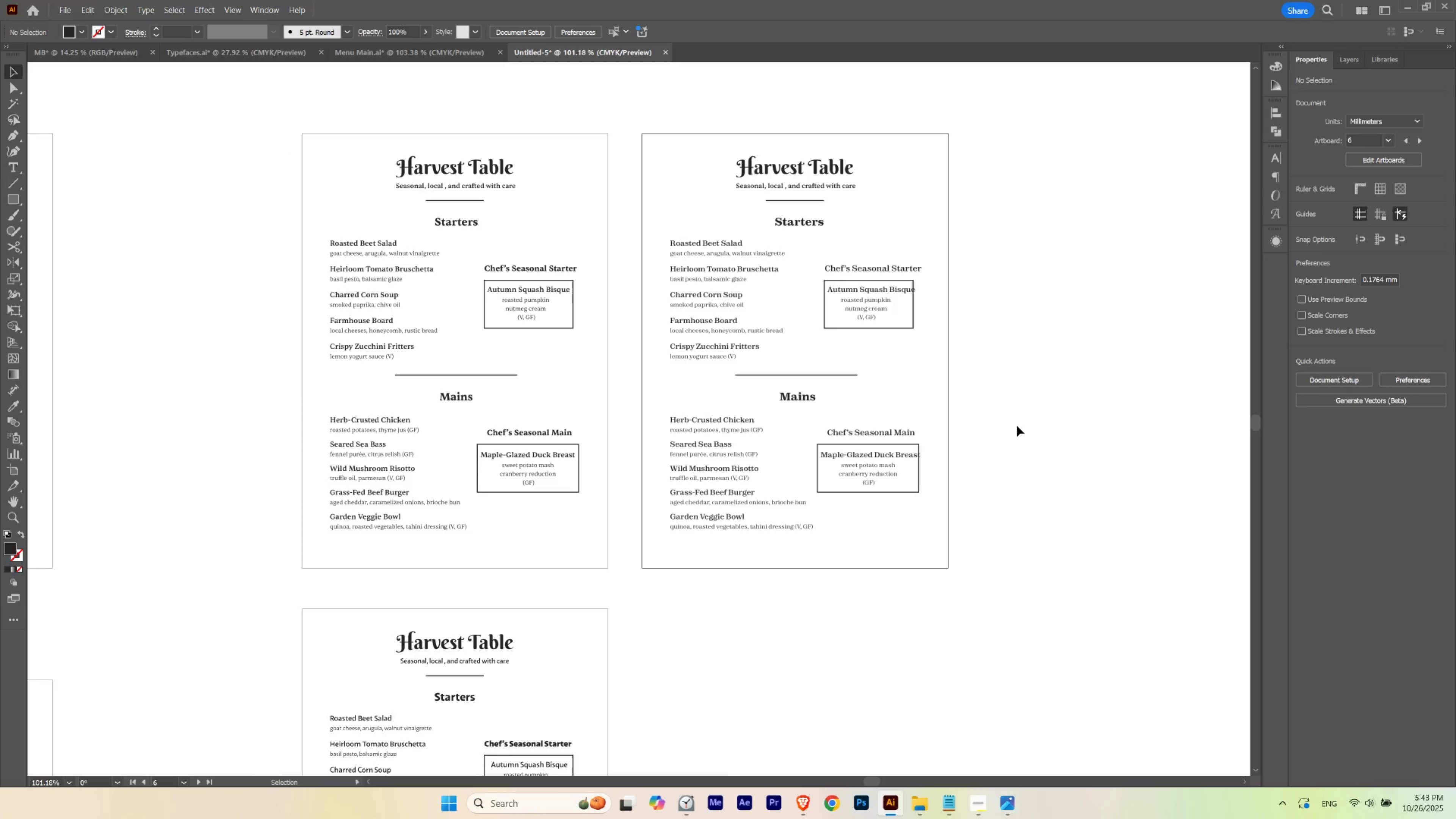 
hold_key(key=Space, duration=2.3)
 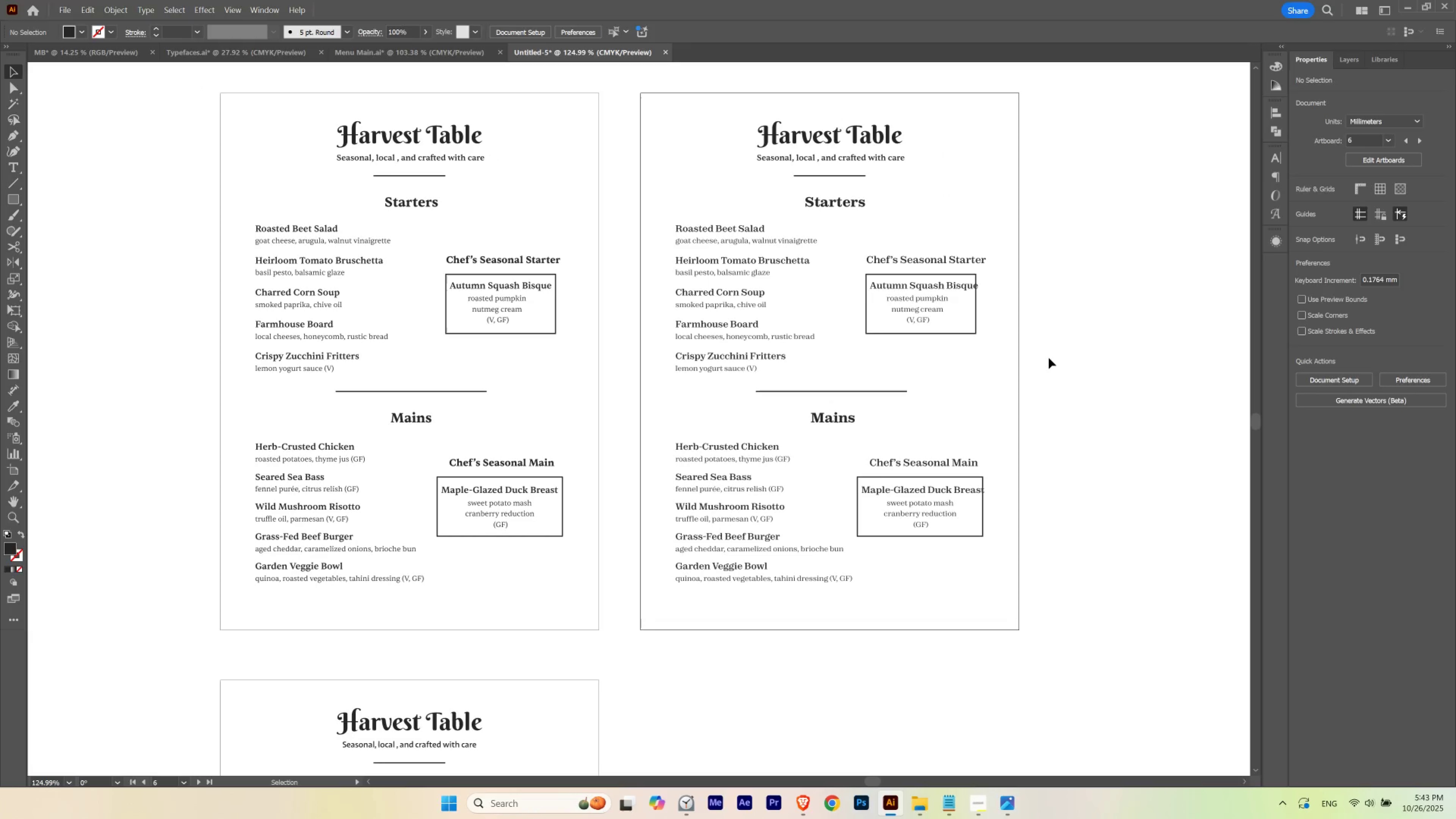 
hold_key(key=ControlLeft, duration=0.84)
left_click_drag(start_coordinate=[707, 275], to_coordinate=[734, 281])
 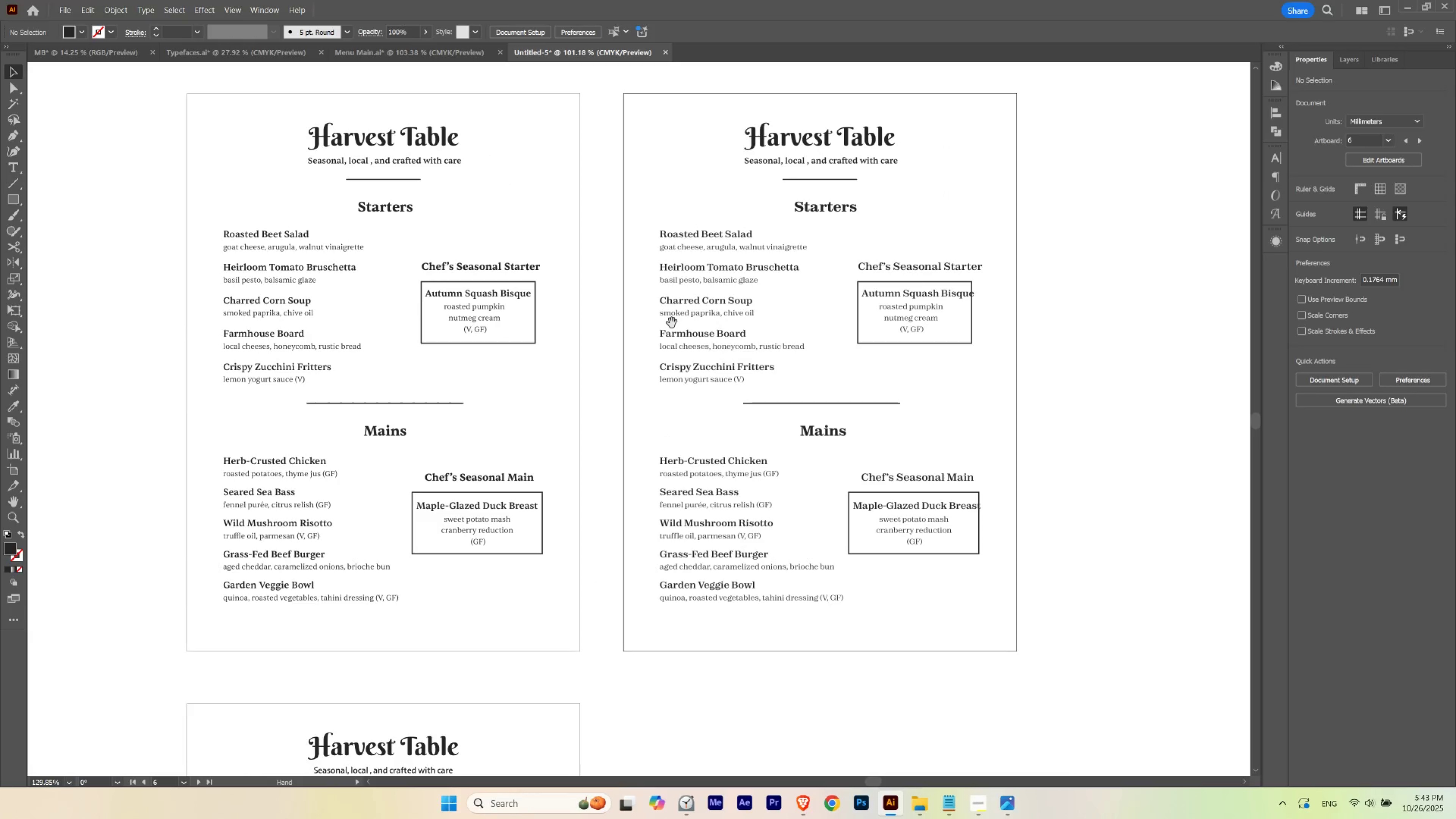 
left_click_drag(start_coordinate=[672, 323], to_coordinate=[685, 314])
 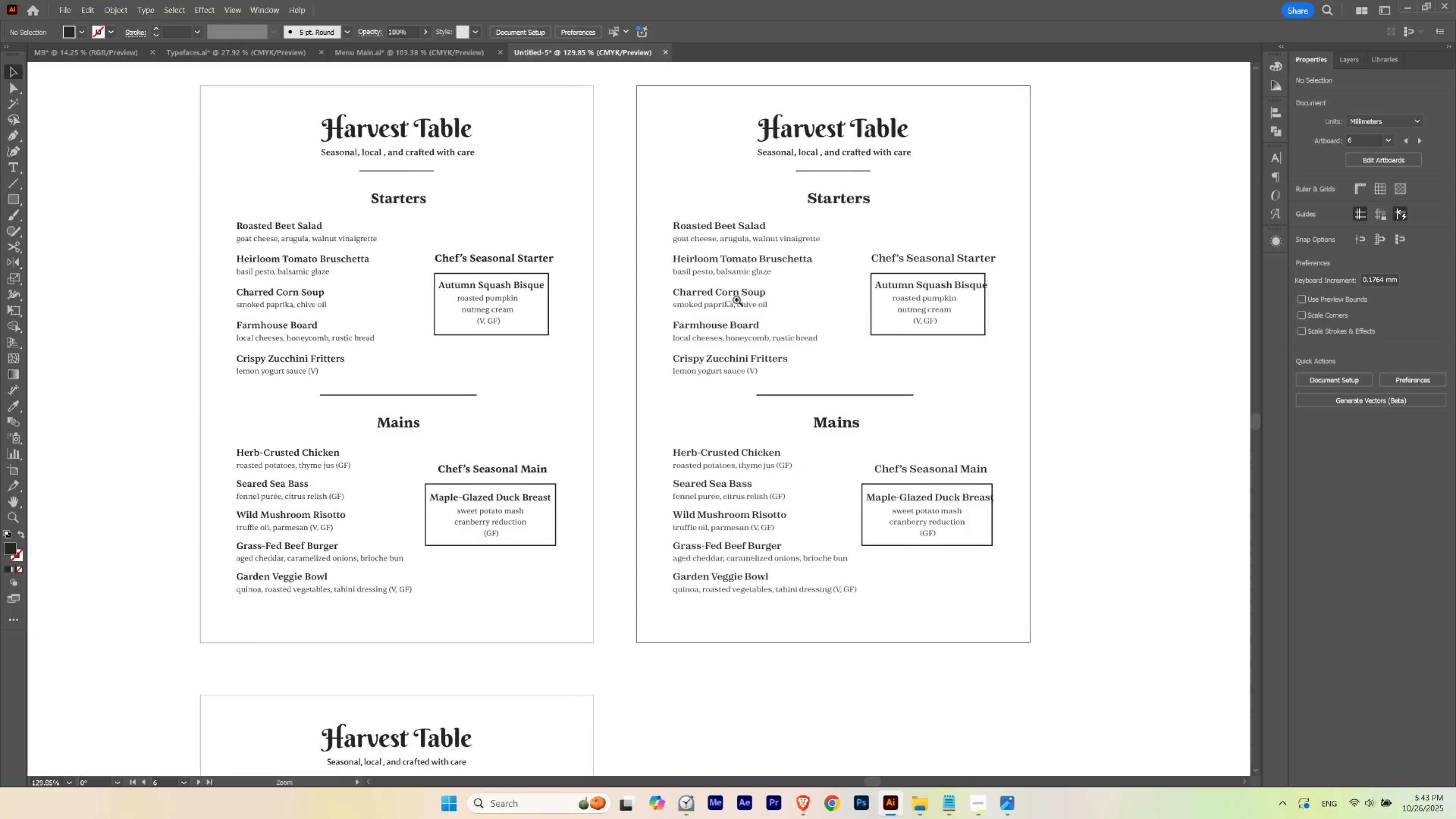 
hold_key(key=ControlLeft, duration=0.42)
left_click_drag(start_coordinate=[739, 299], to_coordinate=[735, 302])
 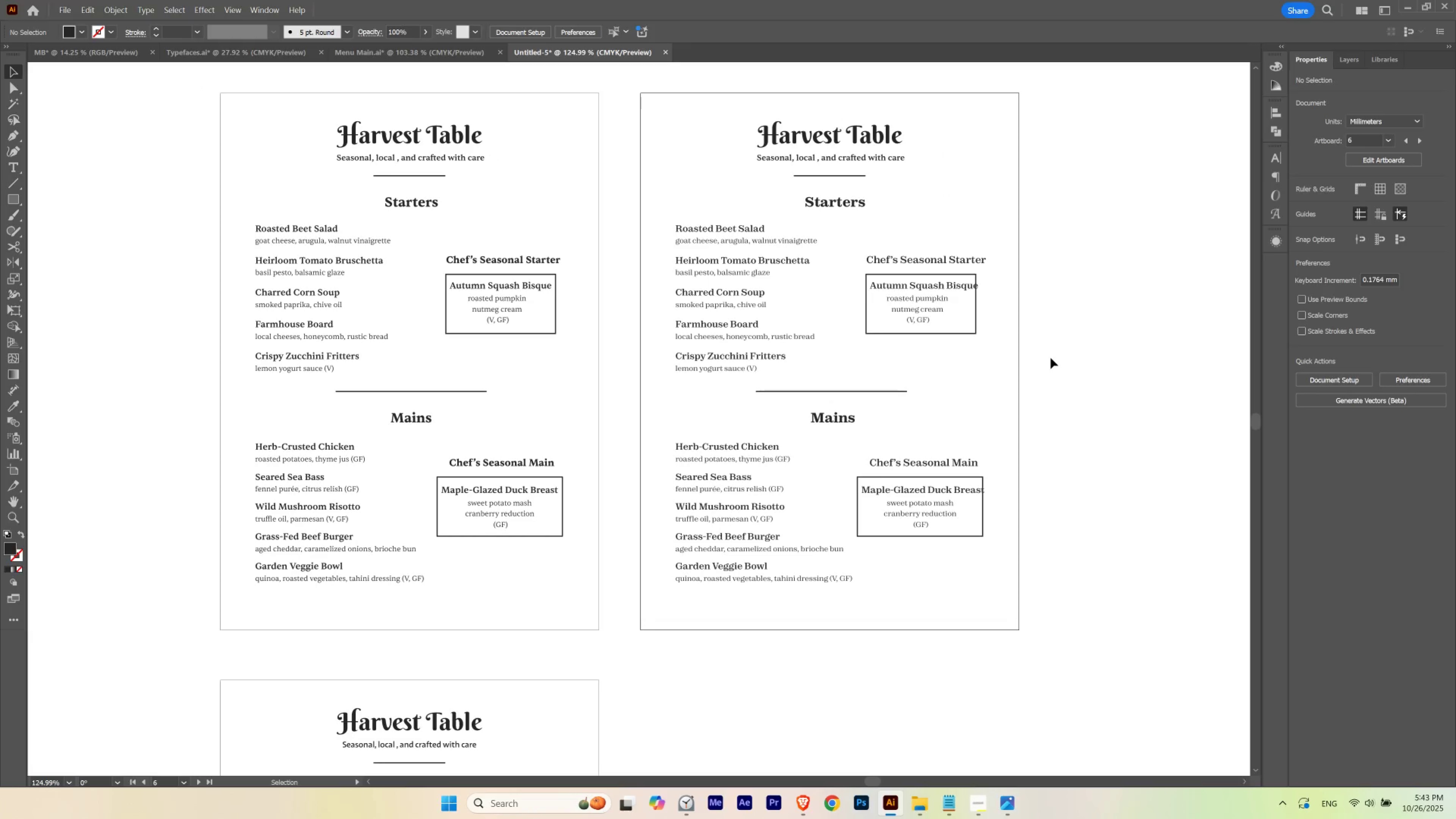 
left_click([1050, 358])
 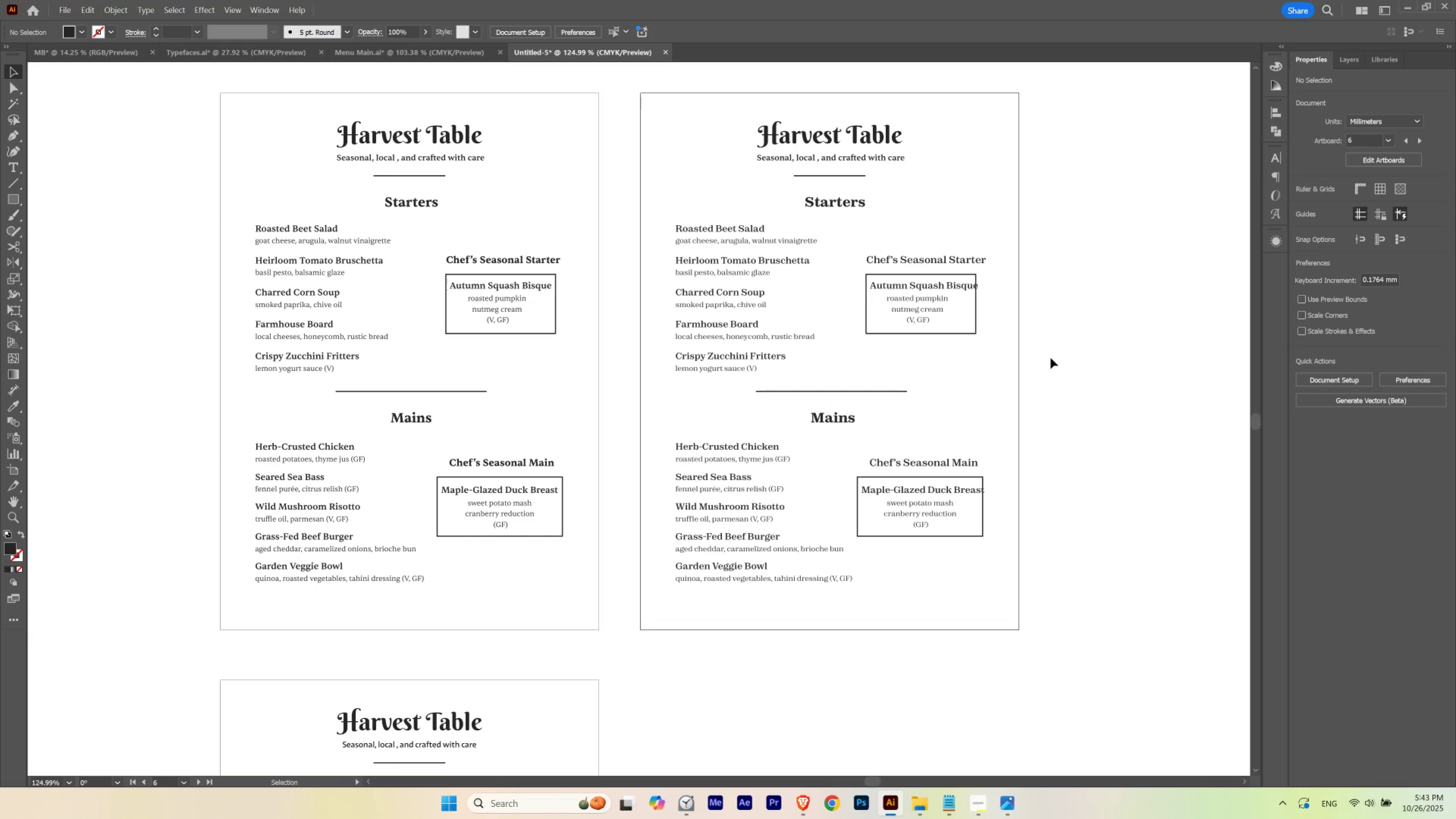 
wait(5.98)
 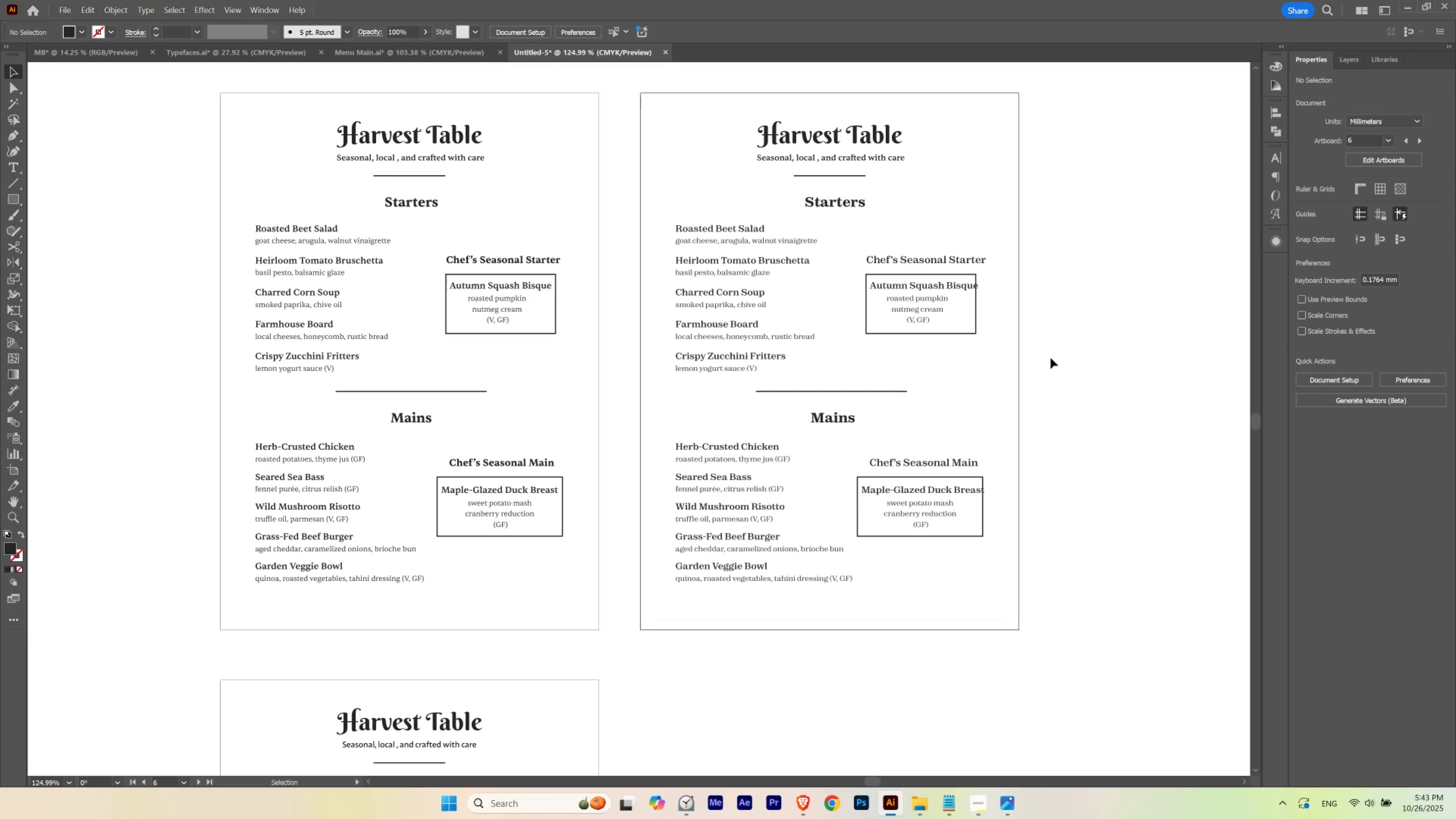 
left_click([1049, 357])
 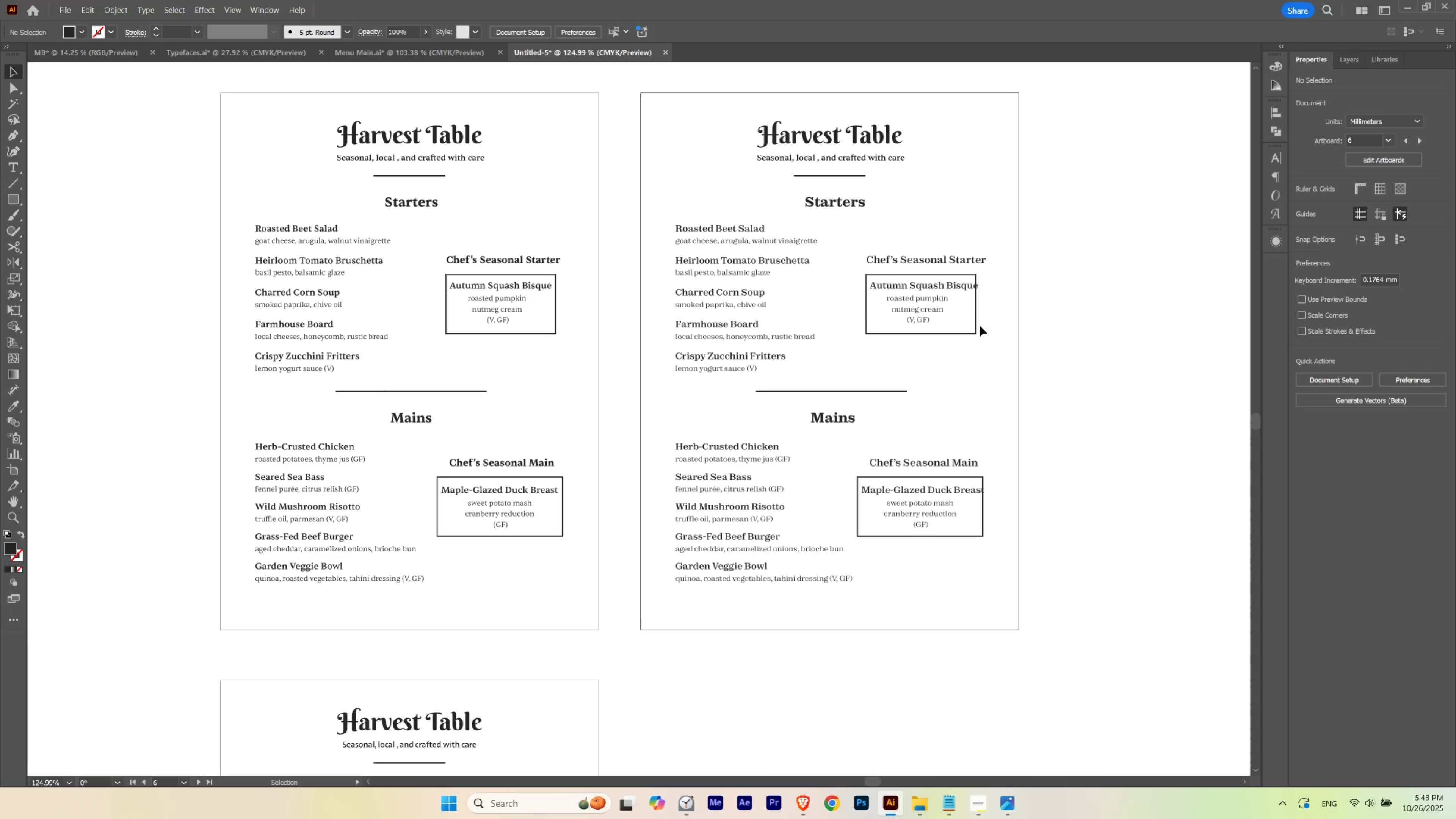 
hold_key(key=ControlLeft, duration=0.63)
 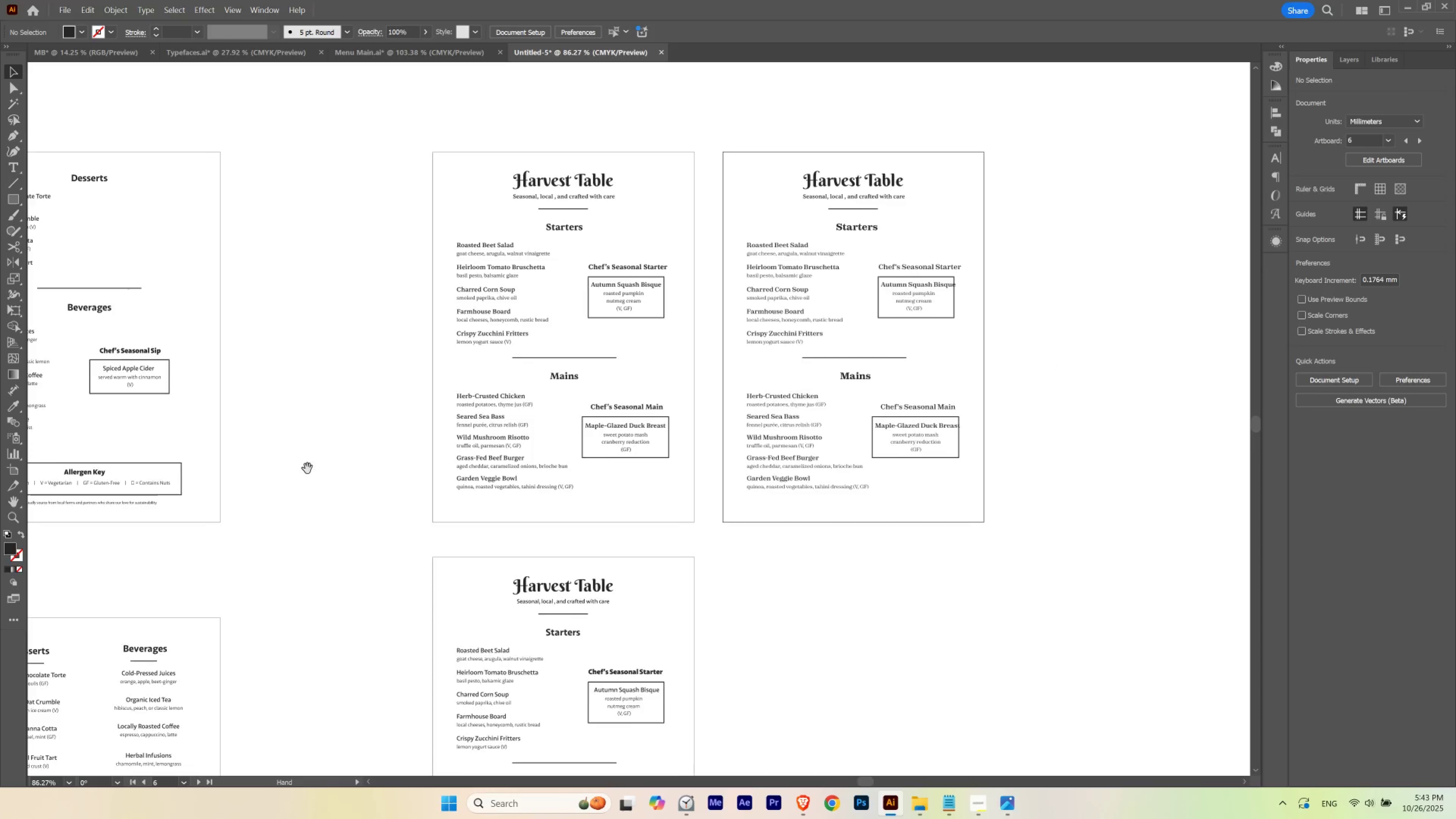 
hold_key(key=Space, duration=1.52)
 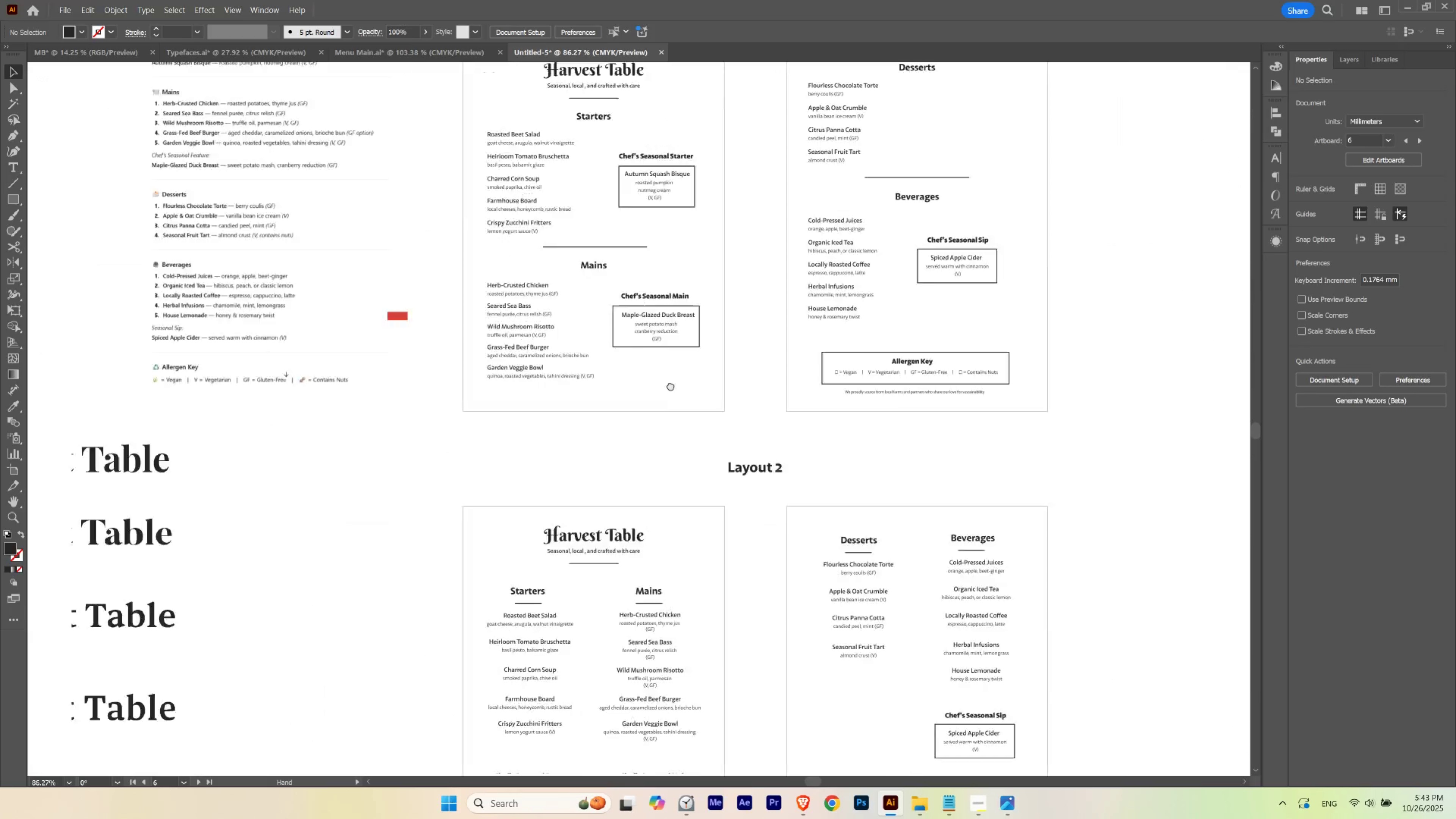 
left_click_drag(start_coordinate=[905, 282], to_coordinate=[865, 299])
 